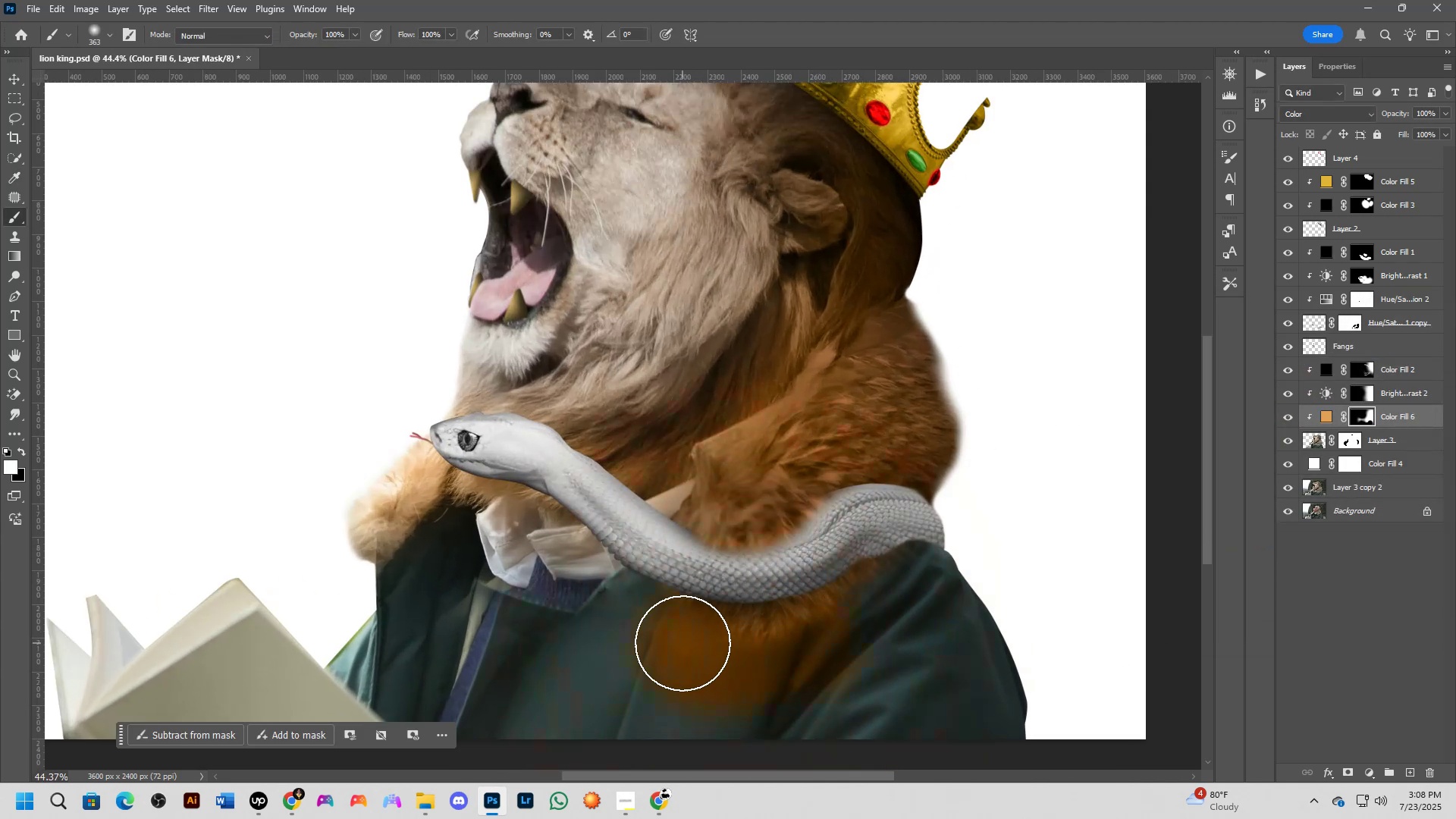 
key(Alt+AltLeft)
 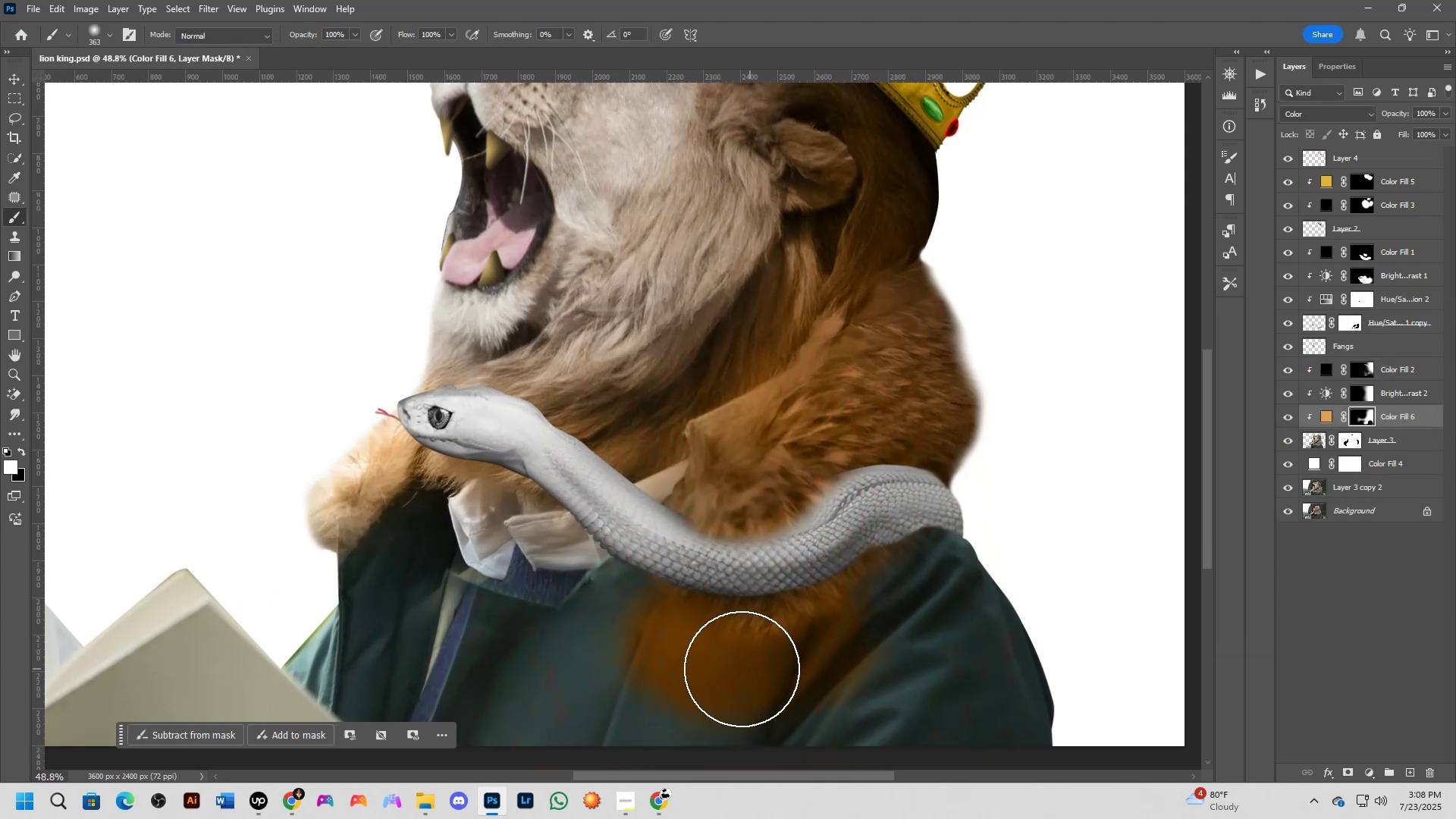 
key(X)
 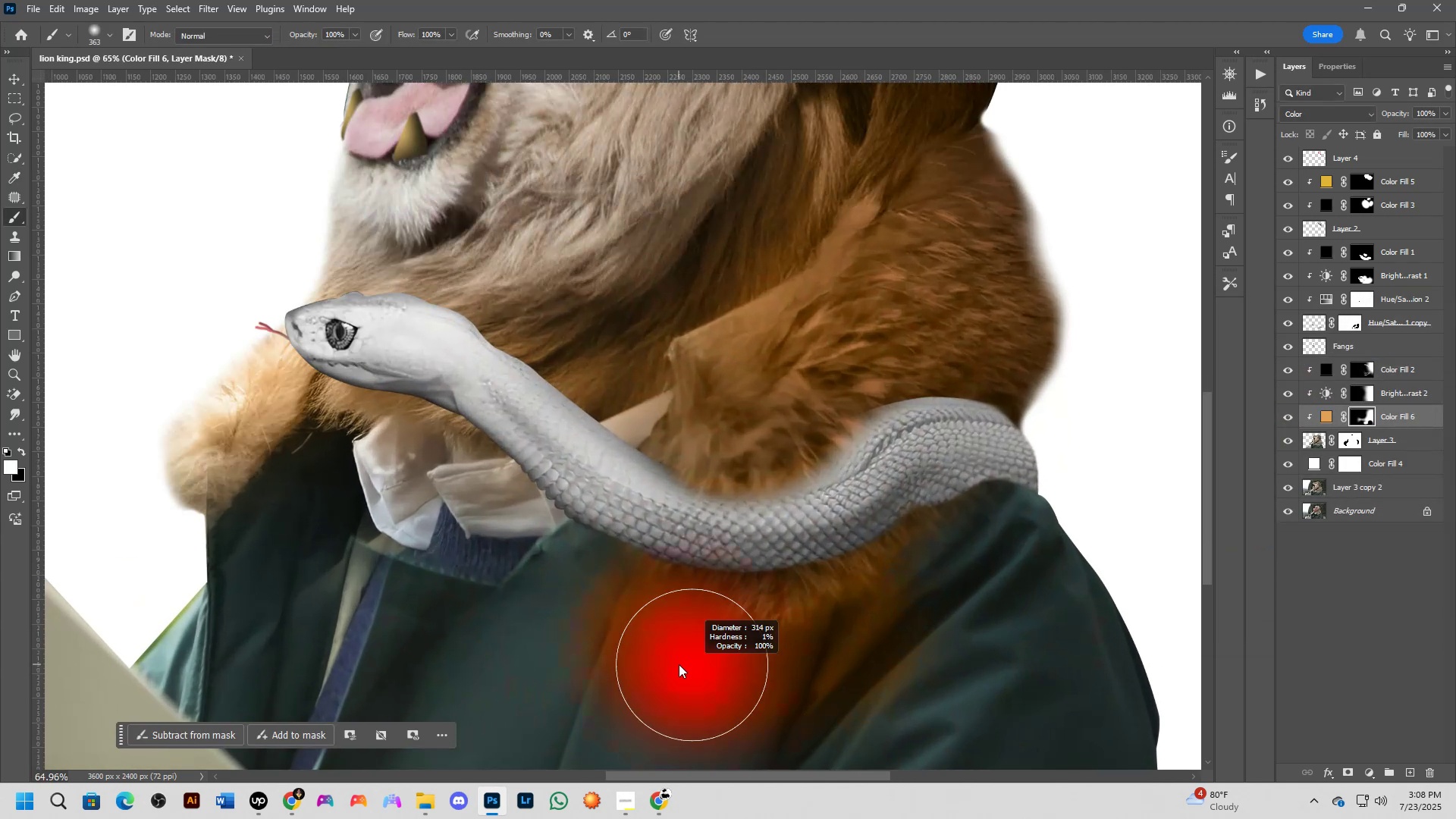 
left_click_drag(start_coordinate=[551, 621], to_coordinate=[970, 613])
 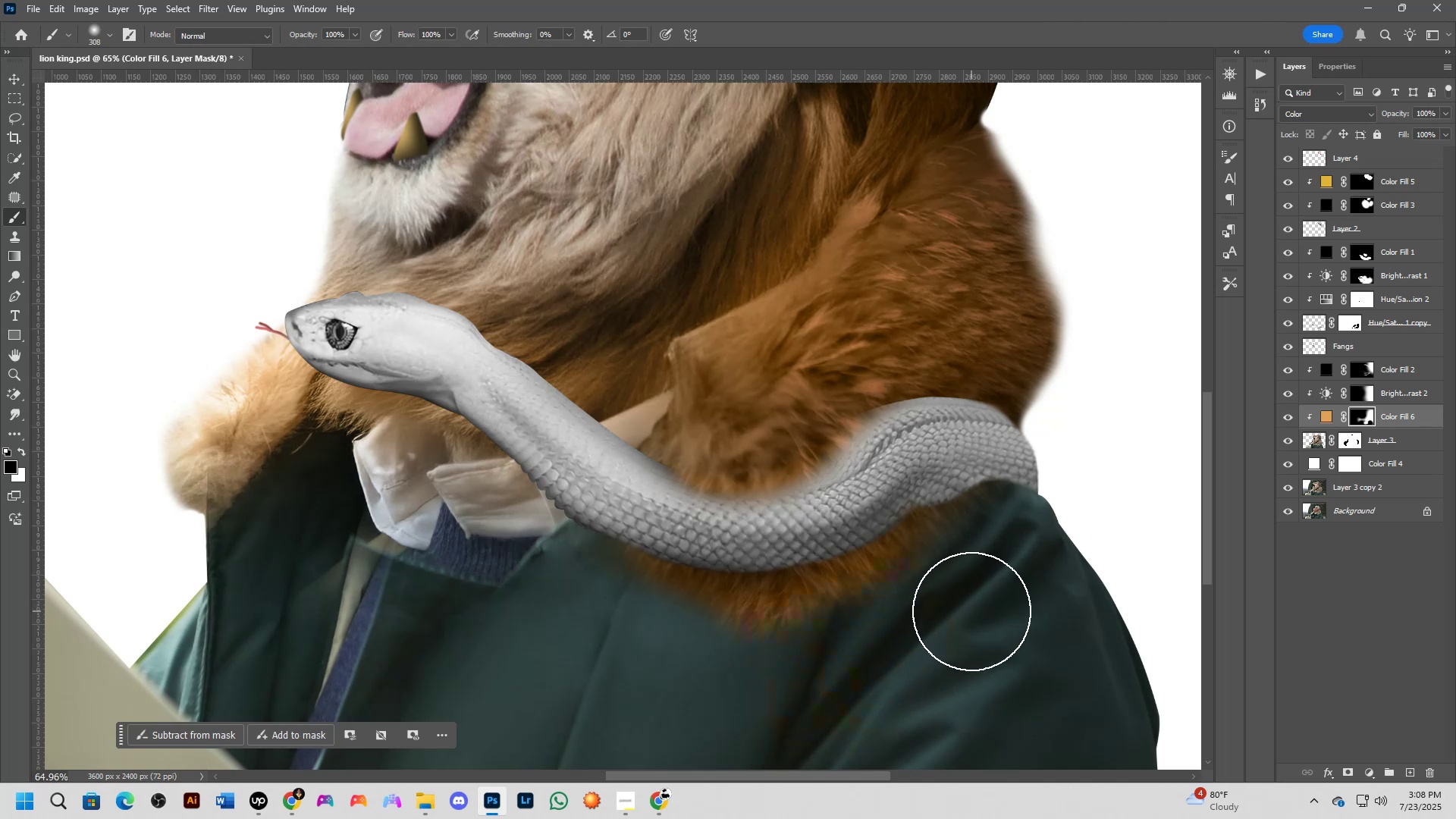 
left_click_drag(start_coordinate=[554, 570], to_coordinate=[557, 574])
 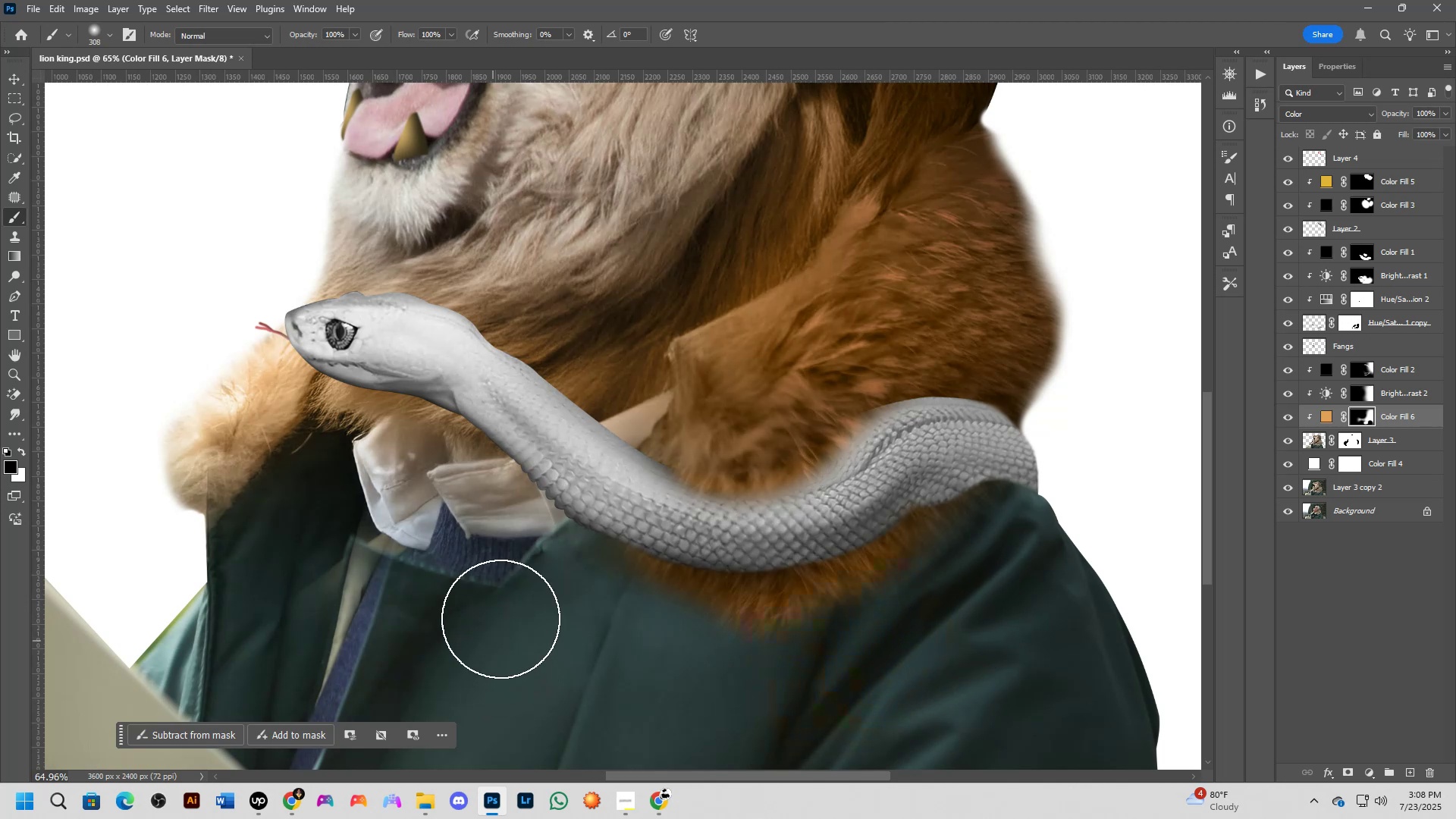 
double_click([555, 580])
 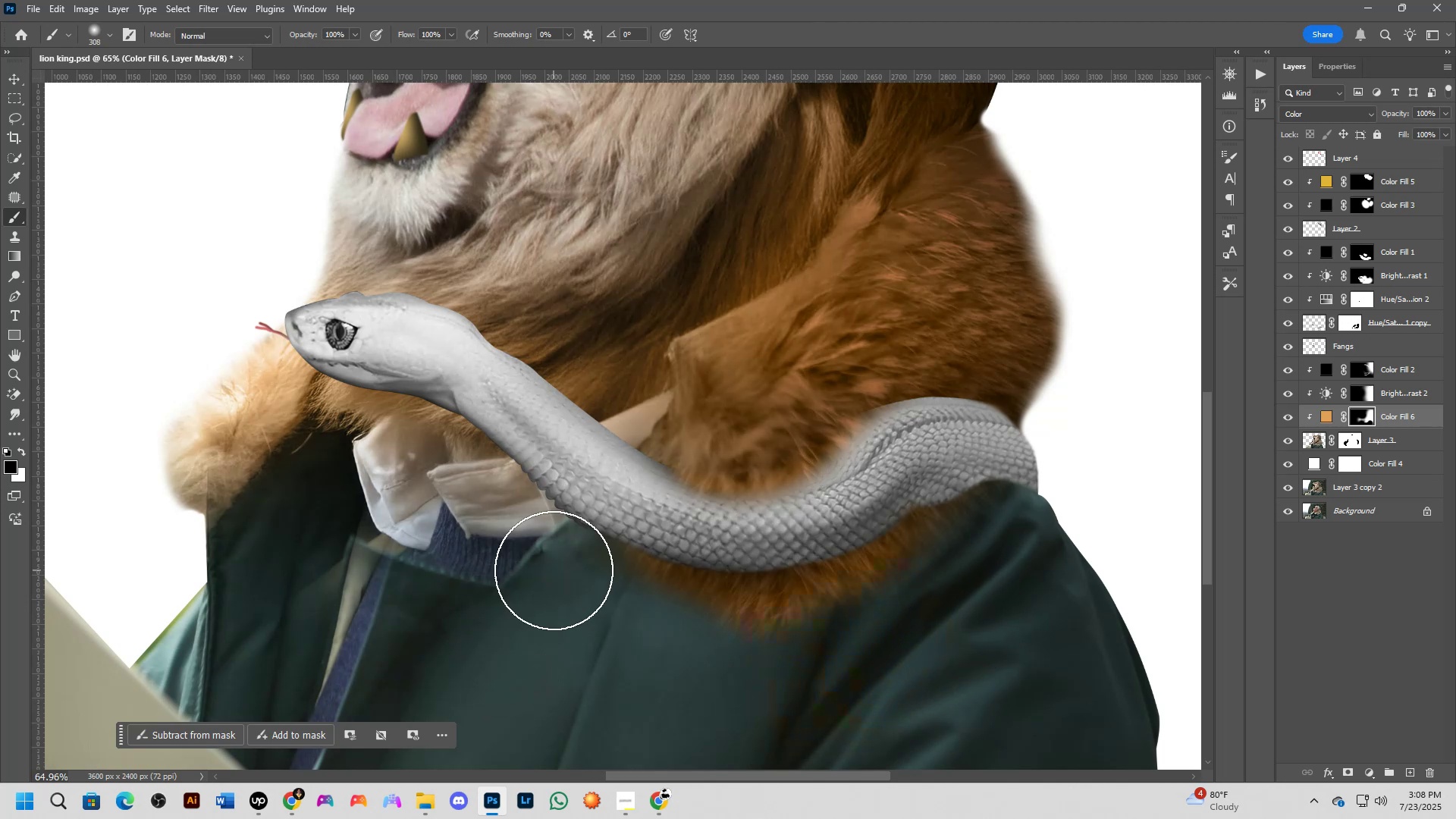 
hold_key(key=Space, duration=0.49)
 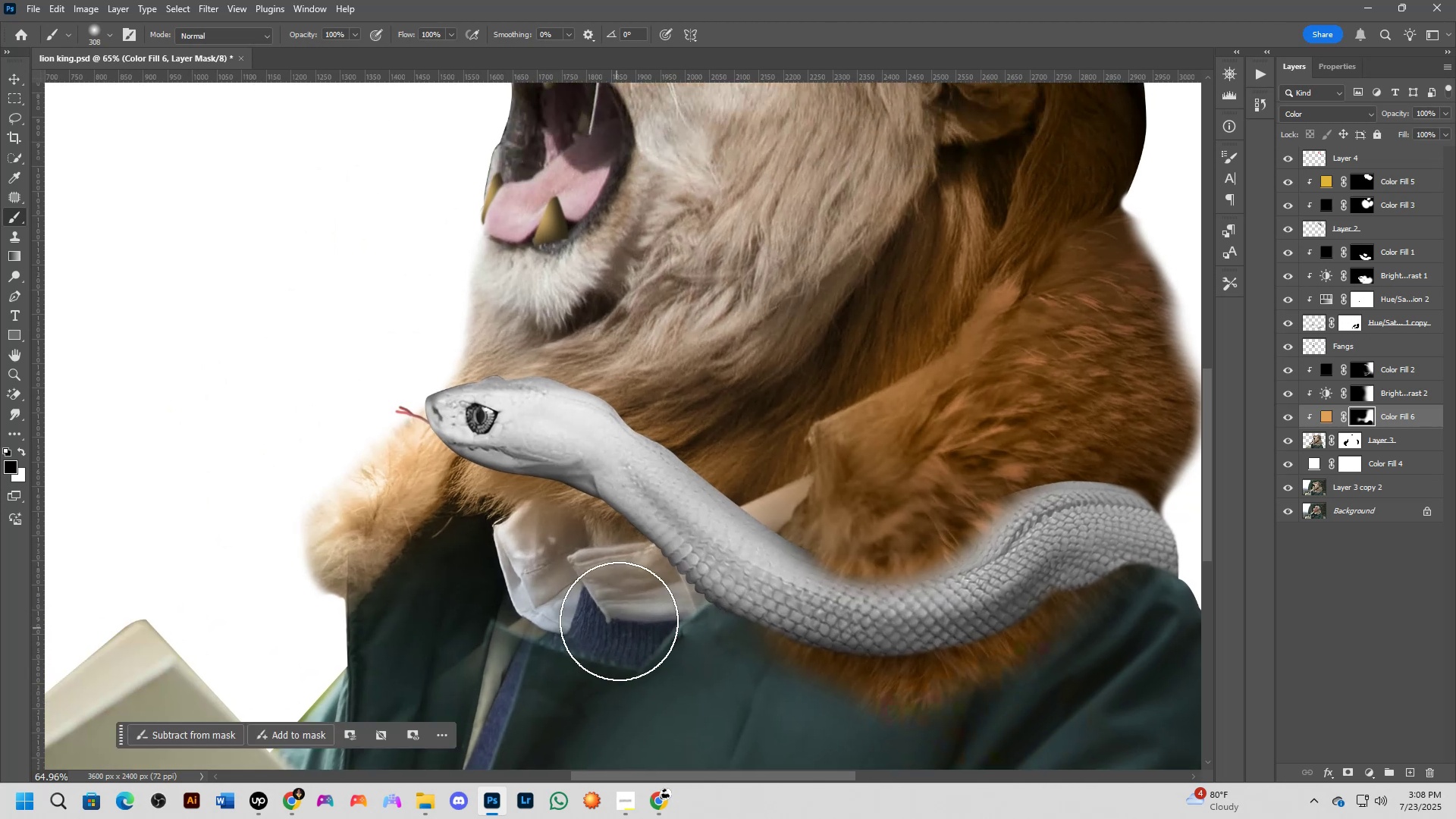 
left_click_drag(start_coordinate=[461, 584], to_coordinate=[601, 668])
 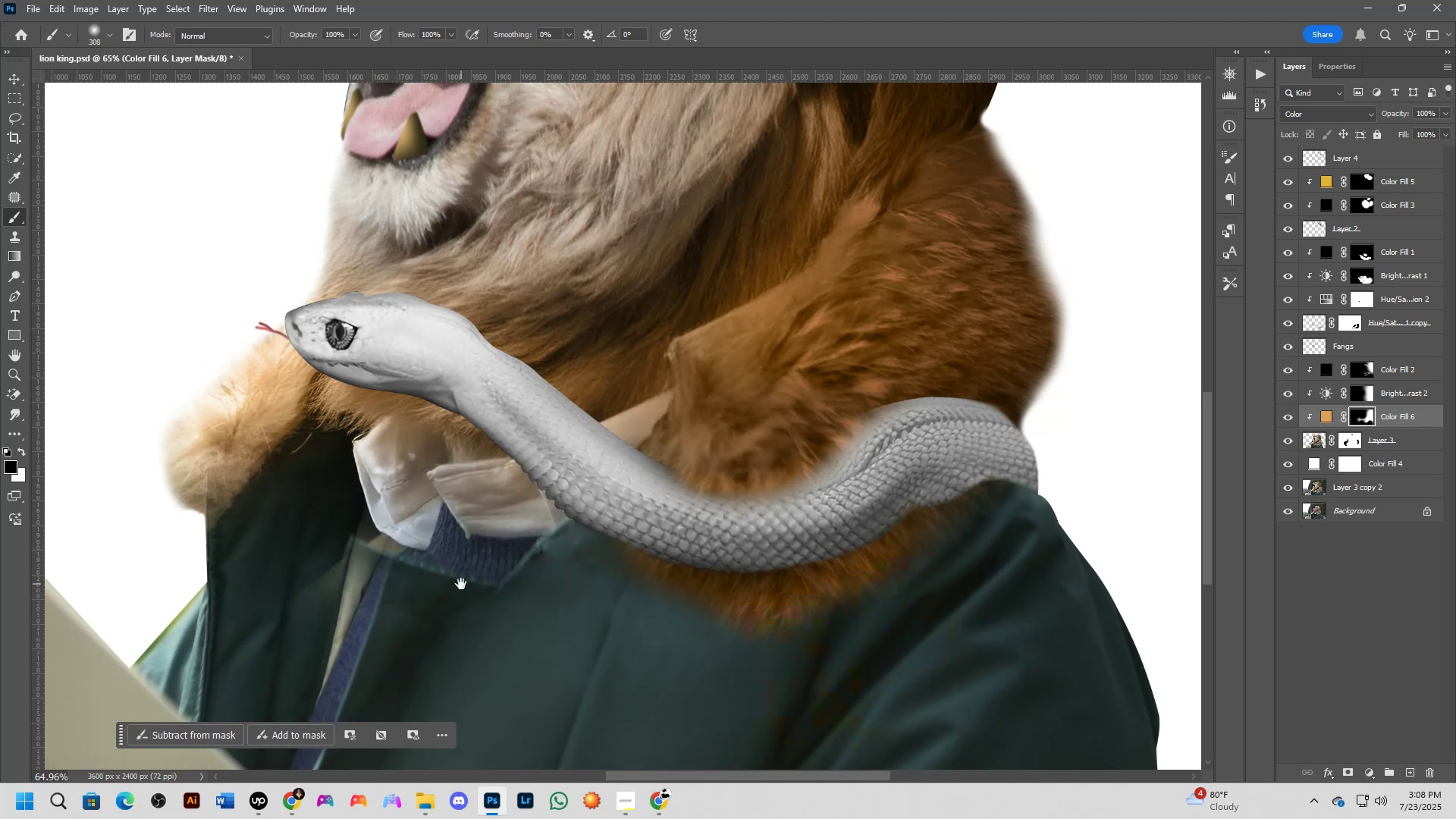 
left_click_drag(start_coordinate=[619, 617], to_coordinate=[535, 582])
 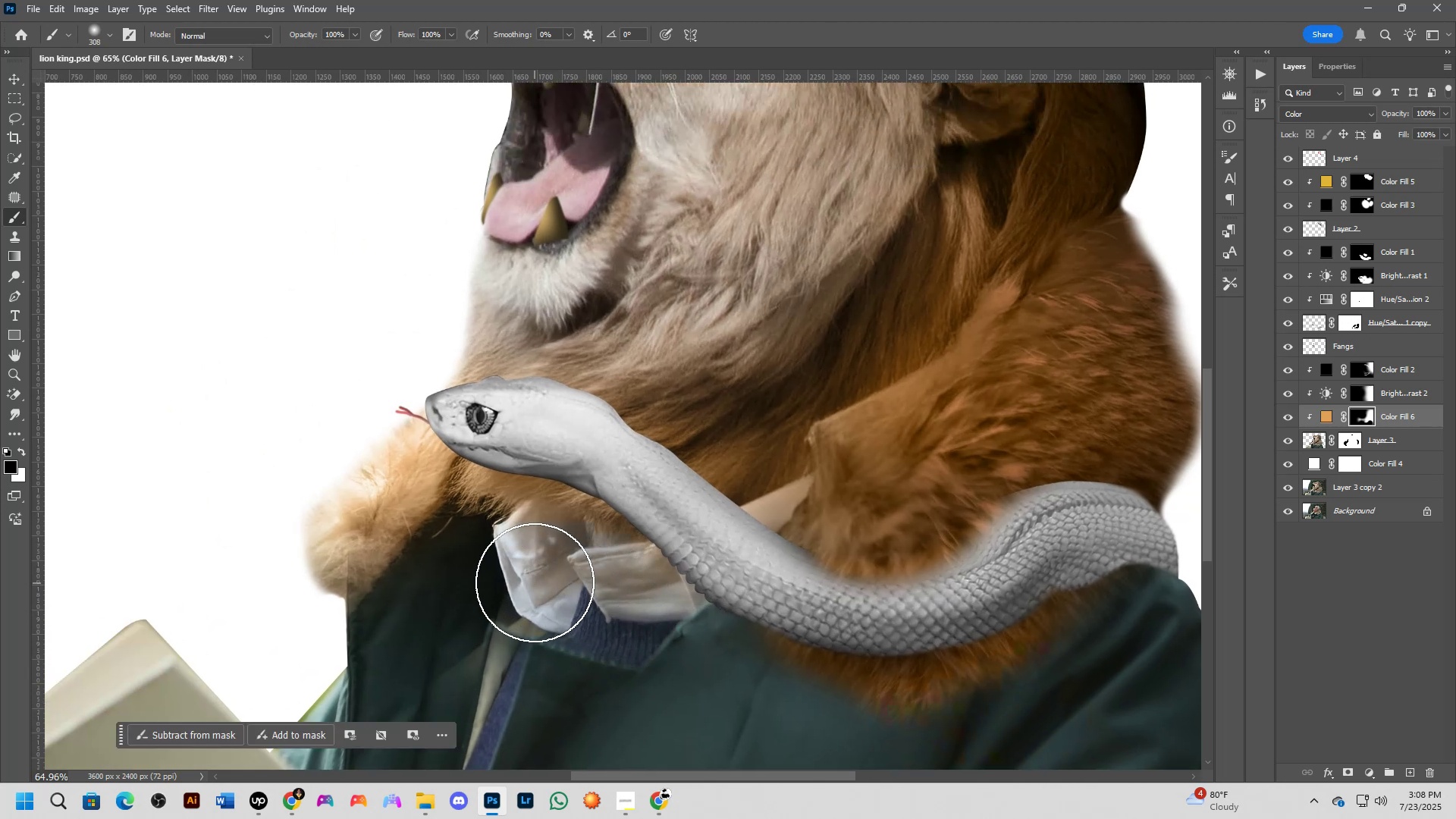 
key(X)
 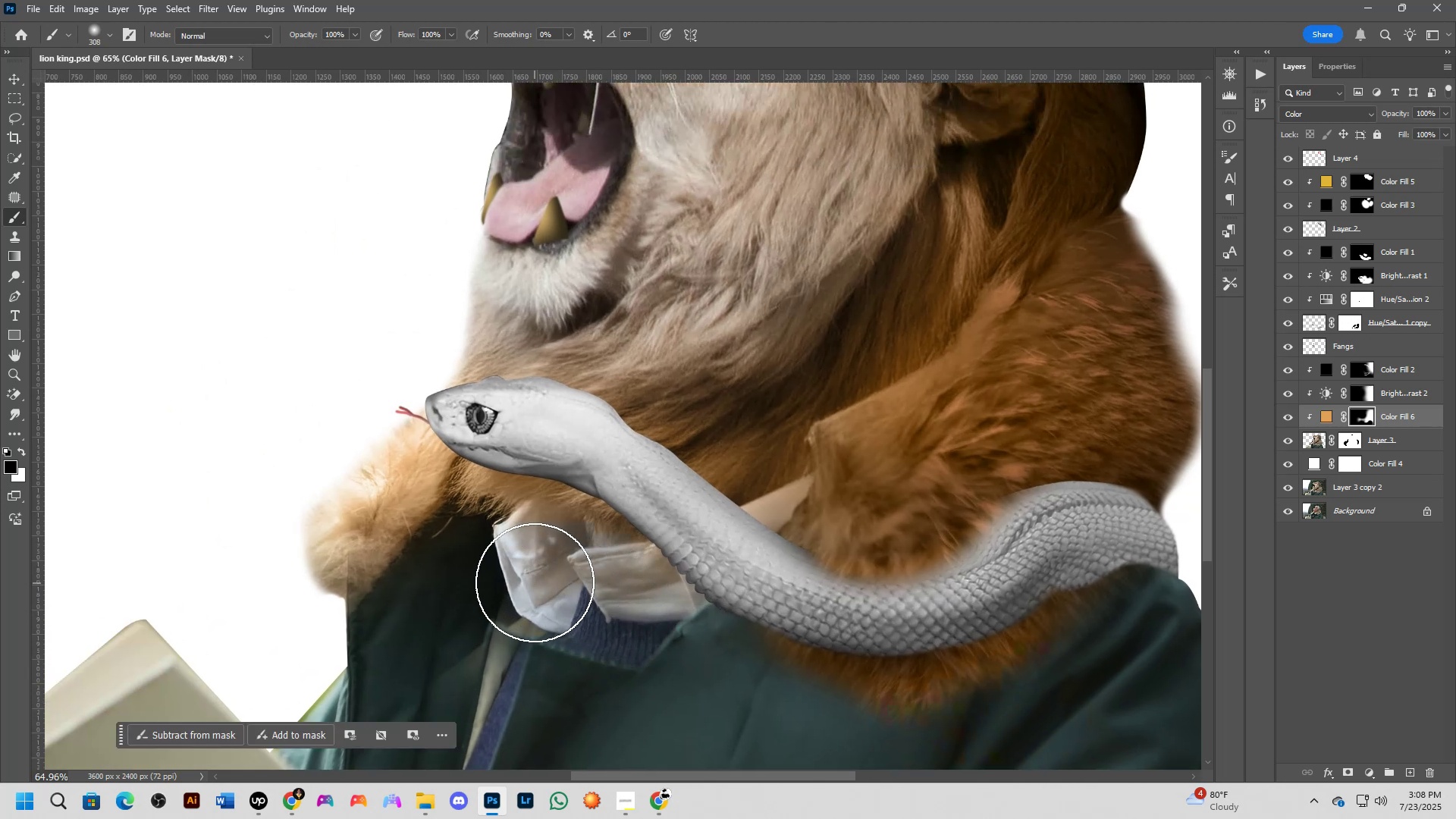 
left_click_drag(start_coordinate=[289, 545], to_coordinate=[375, 437])
 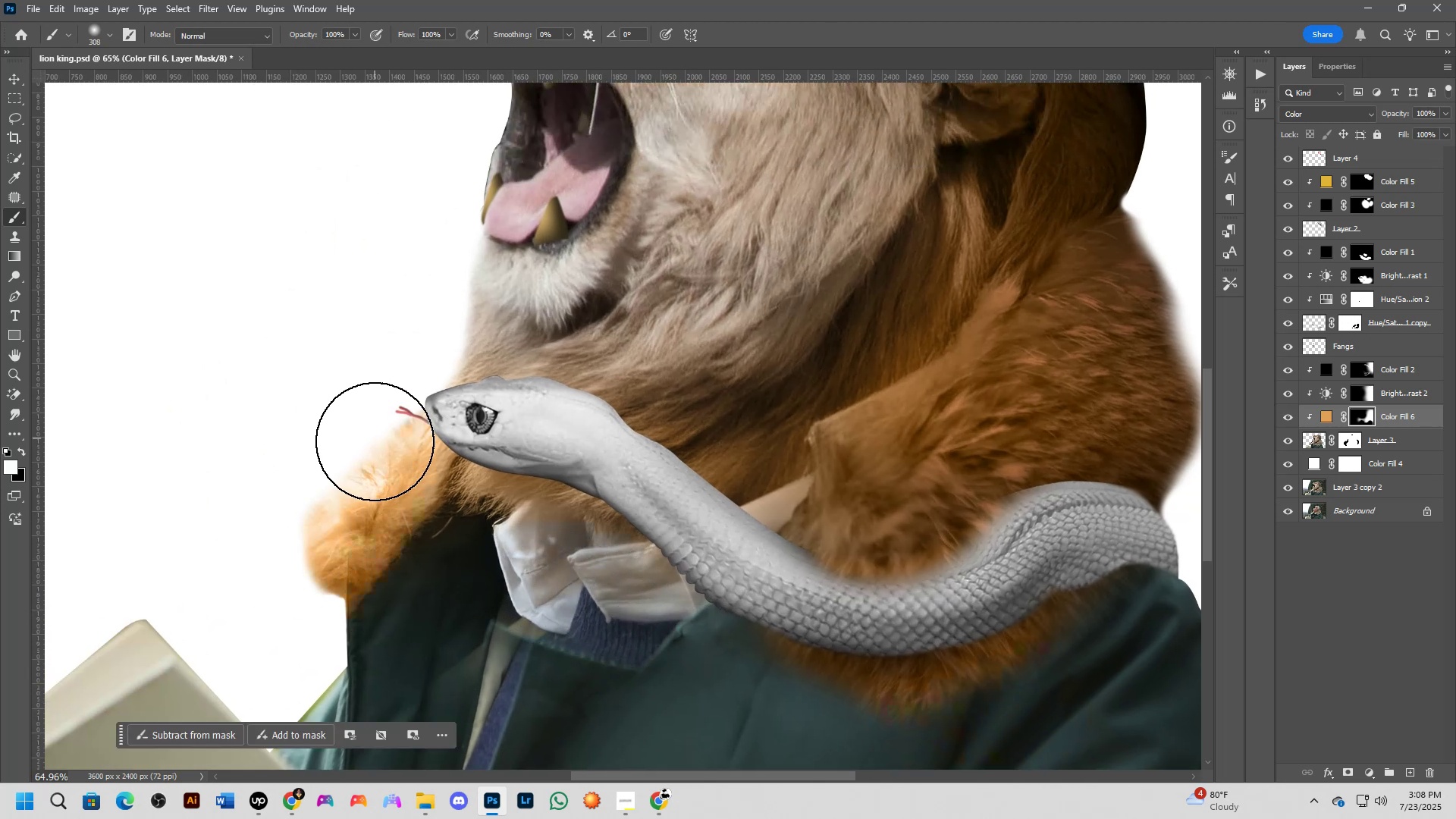 
left_click_drag(start_coordinate=[466, 449], to_coordinate=[481, 454])
 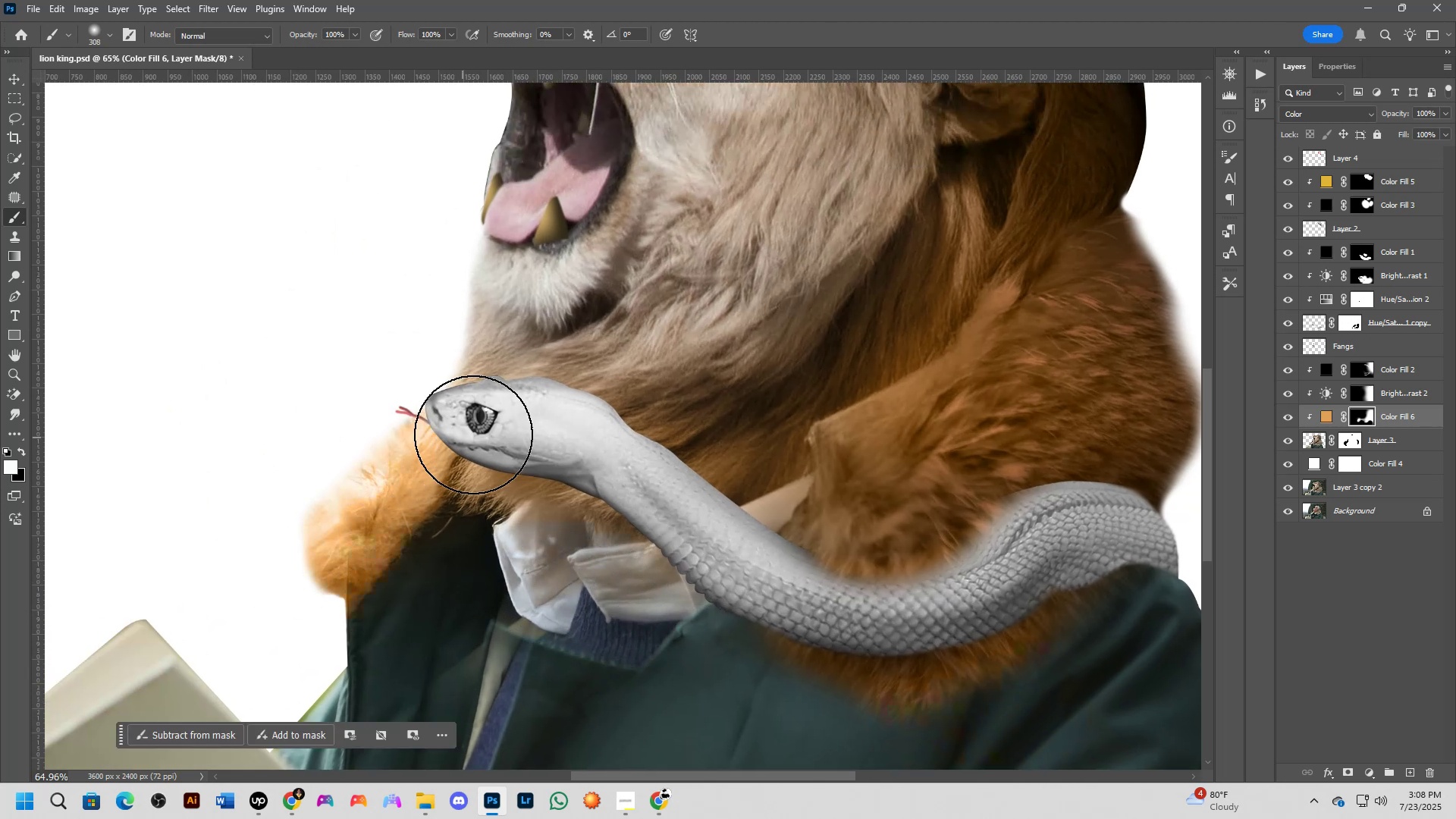 
double_click([509, 466])
 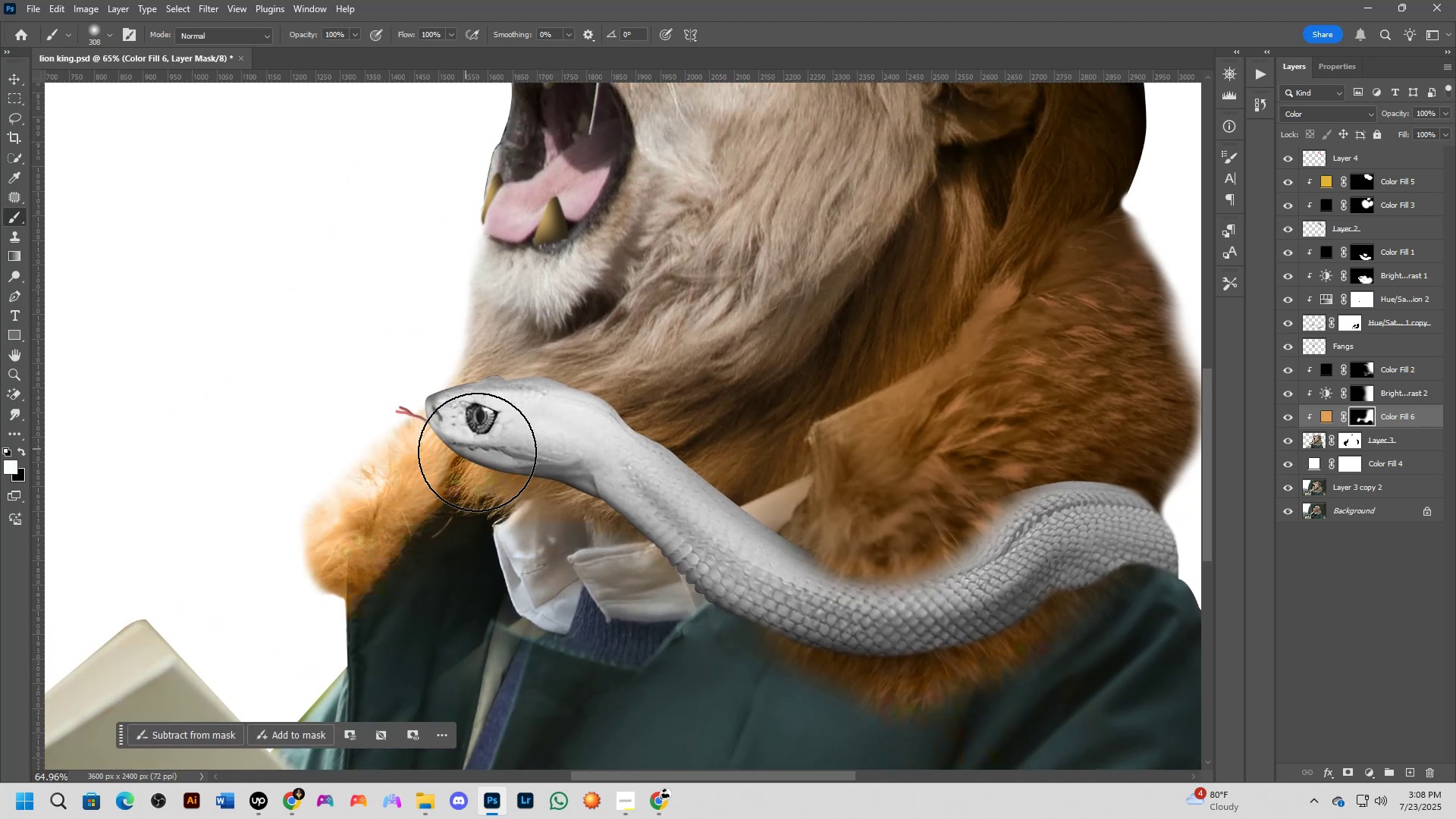 
left_click_drag(start_coordinate=[582, 474], to_coordinate=[588, 473])
 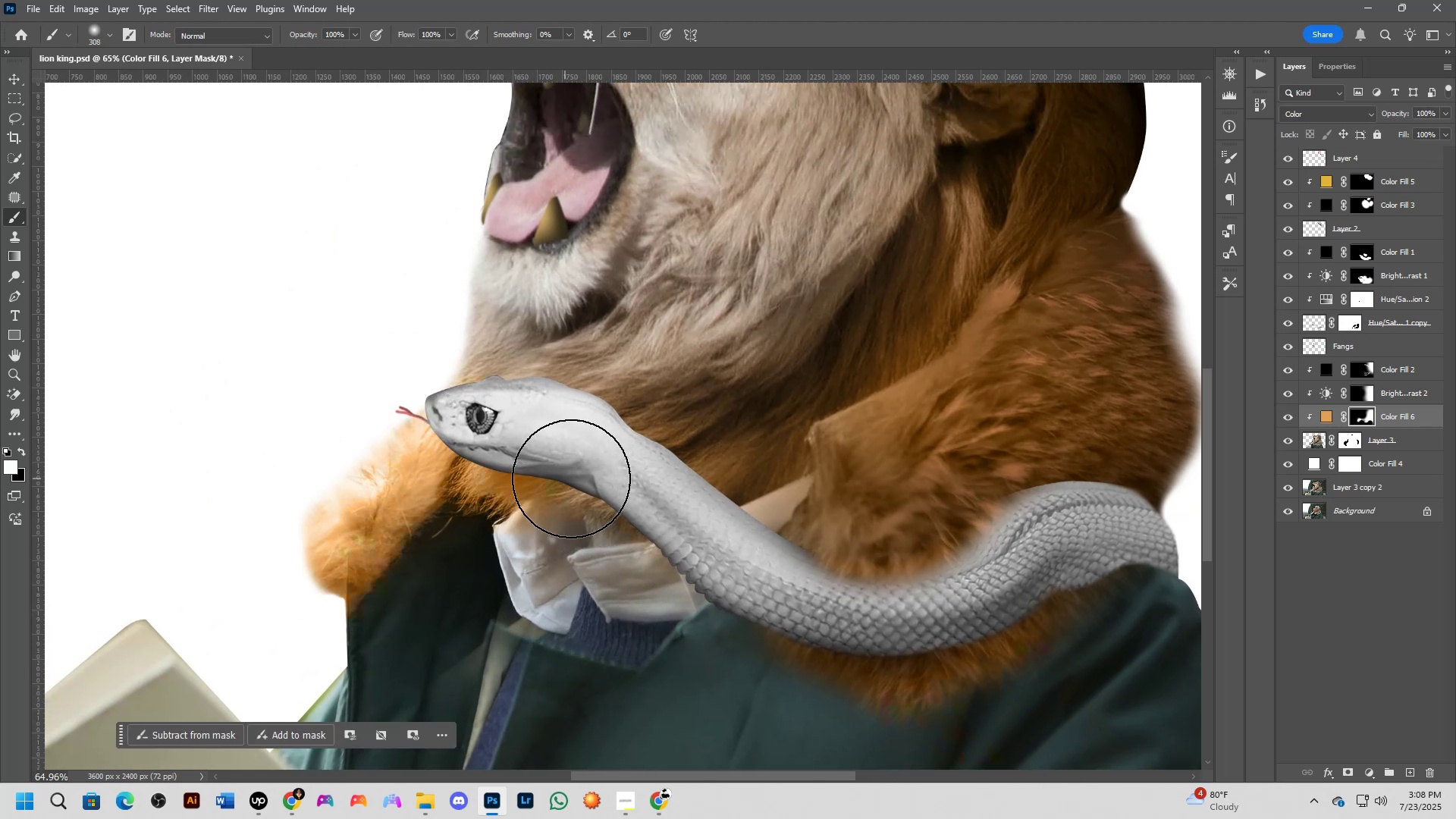 
scroll: coordinate [680, 504], scroll_direction: down, amount: 4.0
 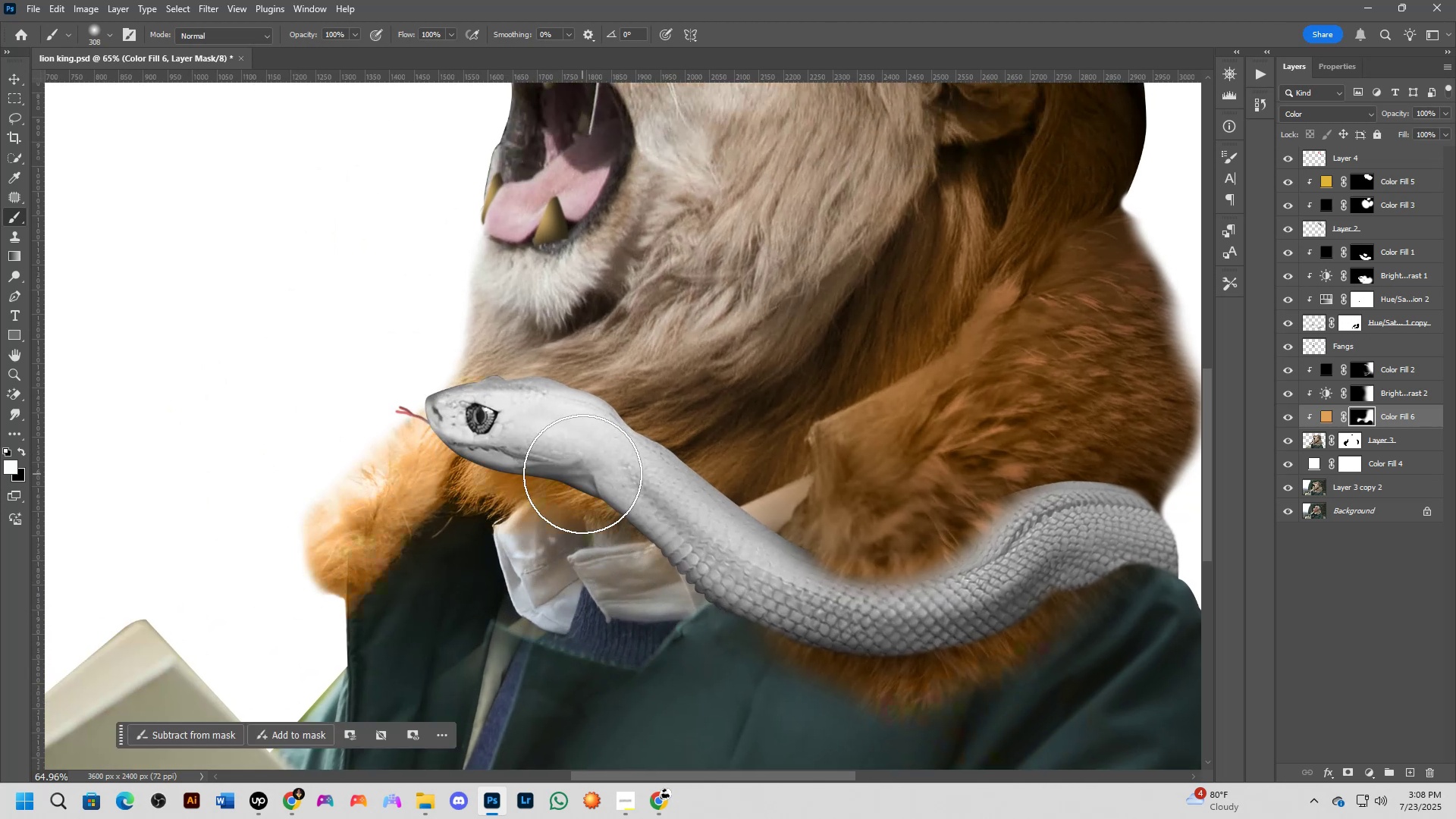 
hold_key(key=Space, duration=0.52)
 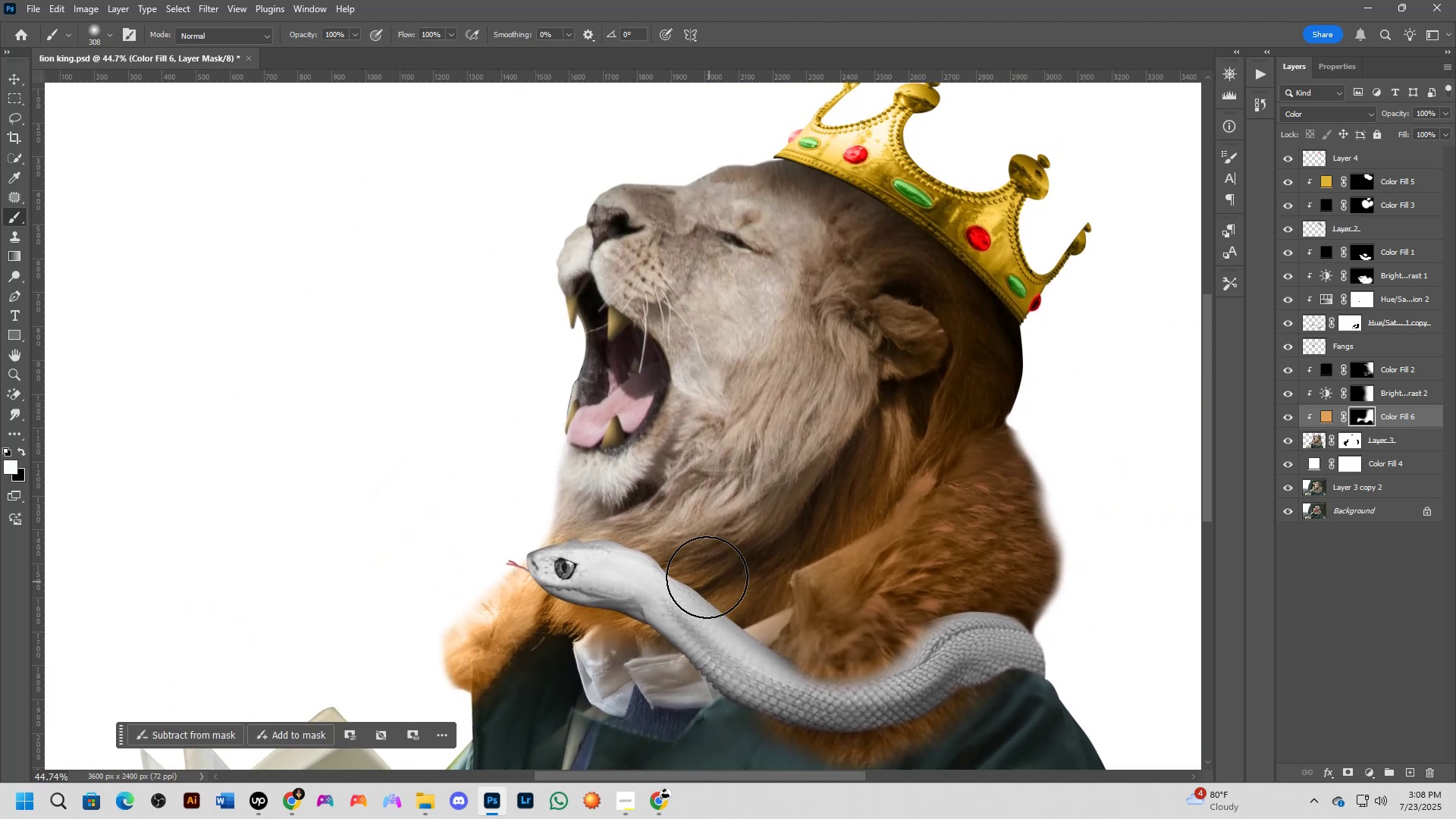 
left_click_drag(start_coordinate=[688, 457], to_coordinate=[709, 582])
 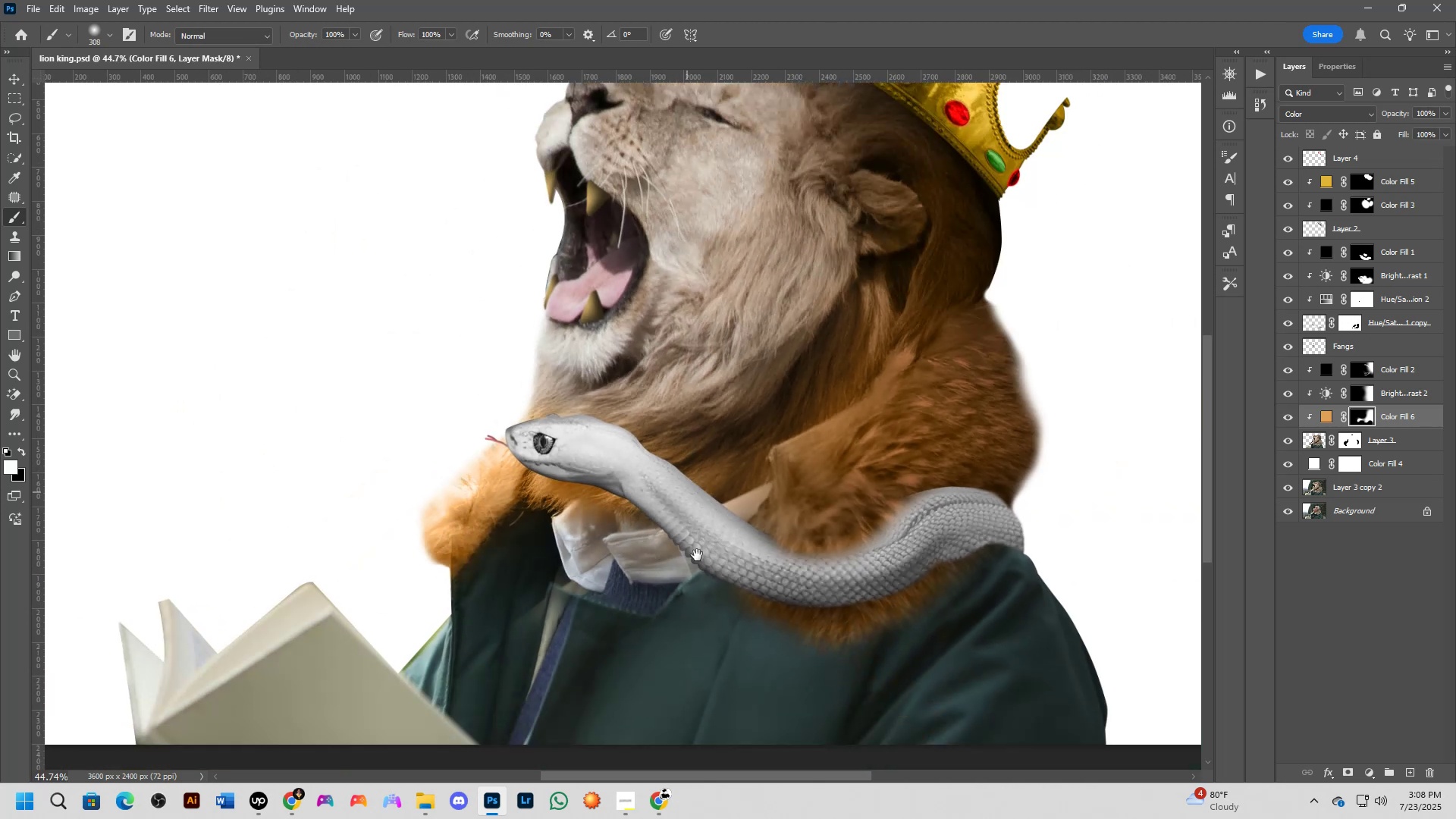 
key(Alt+AltLeft)
 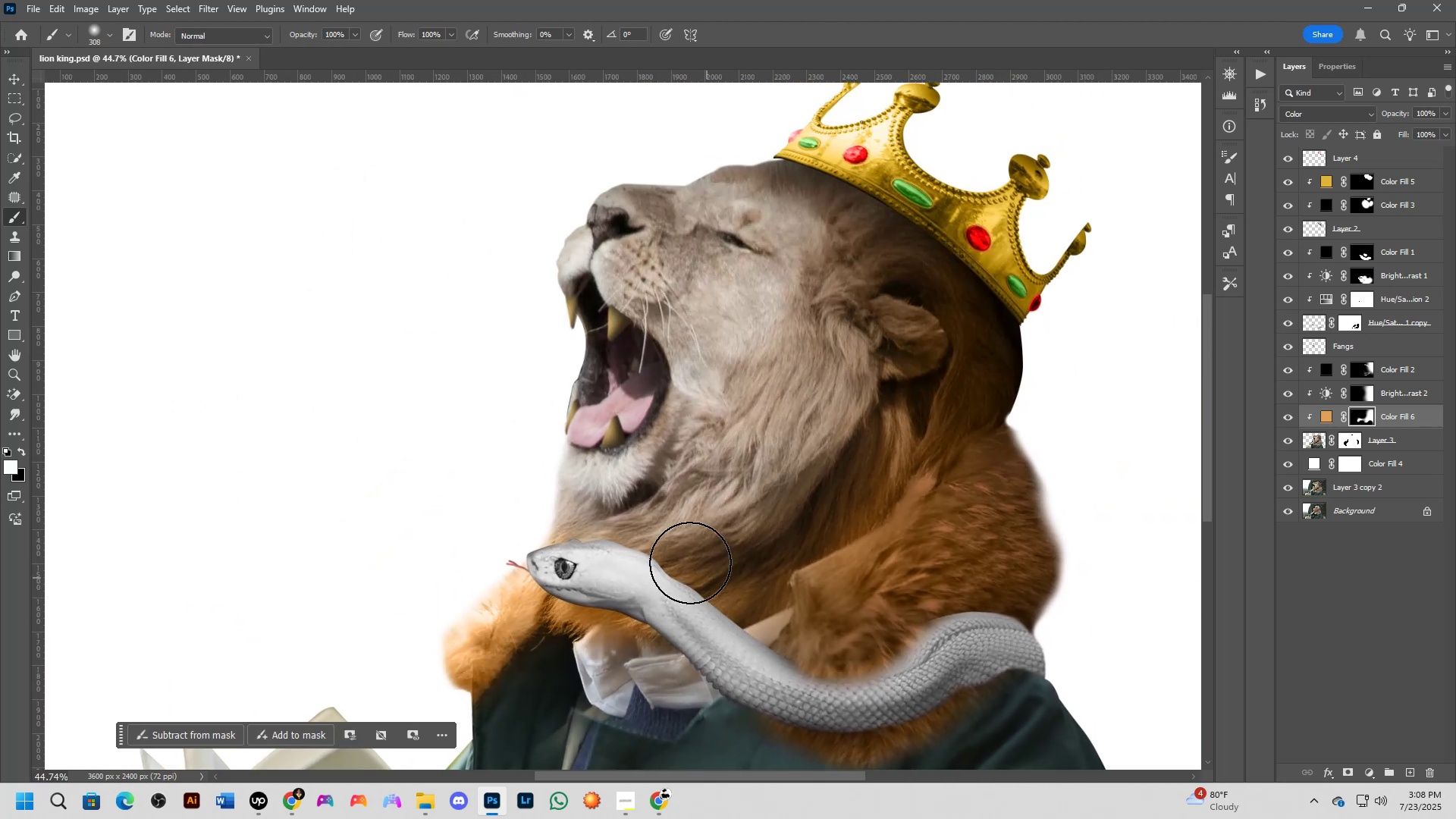 
key(X)
 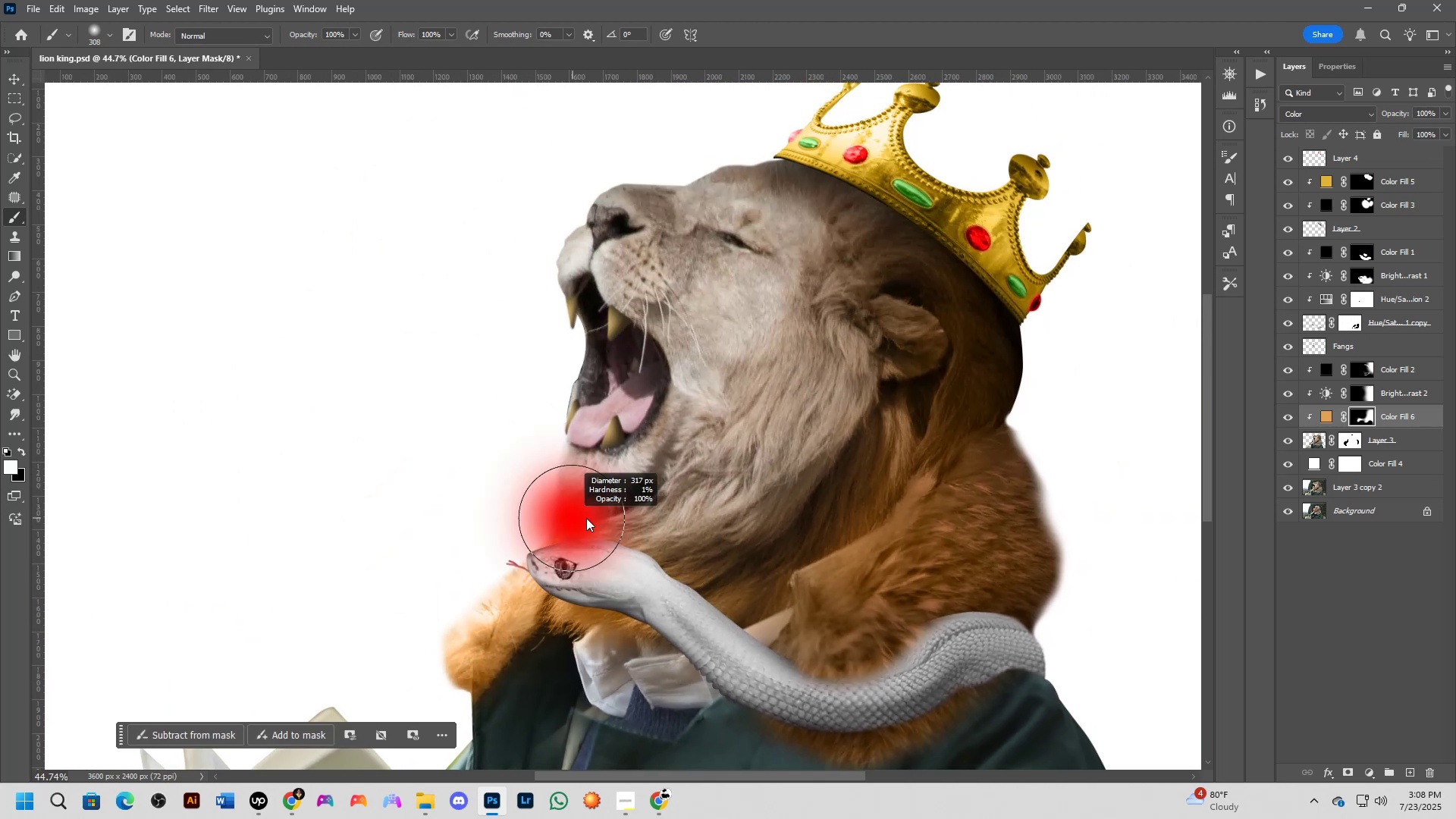 
left_click([639, 507])
 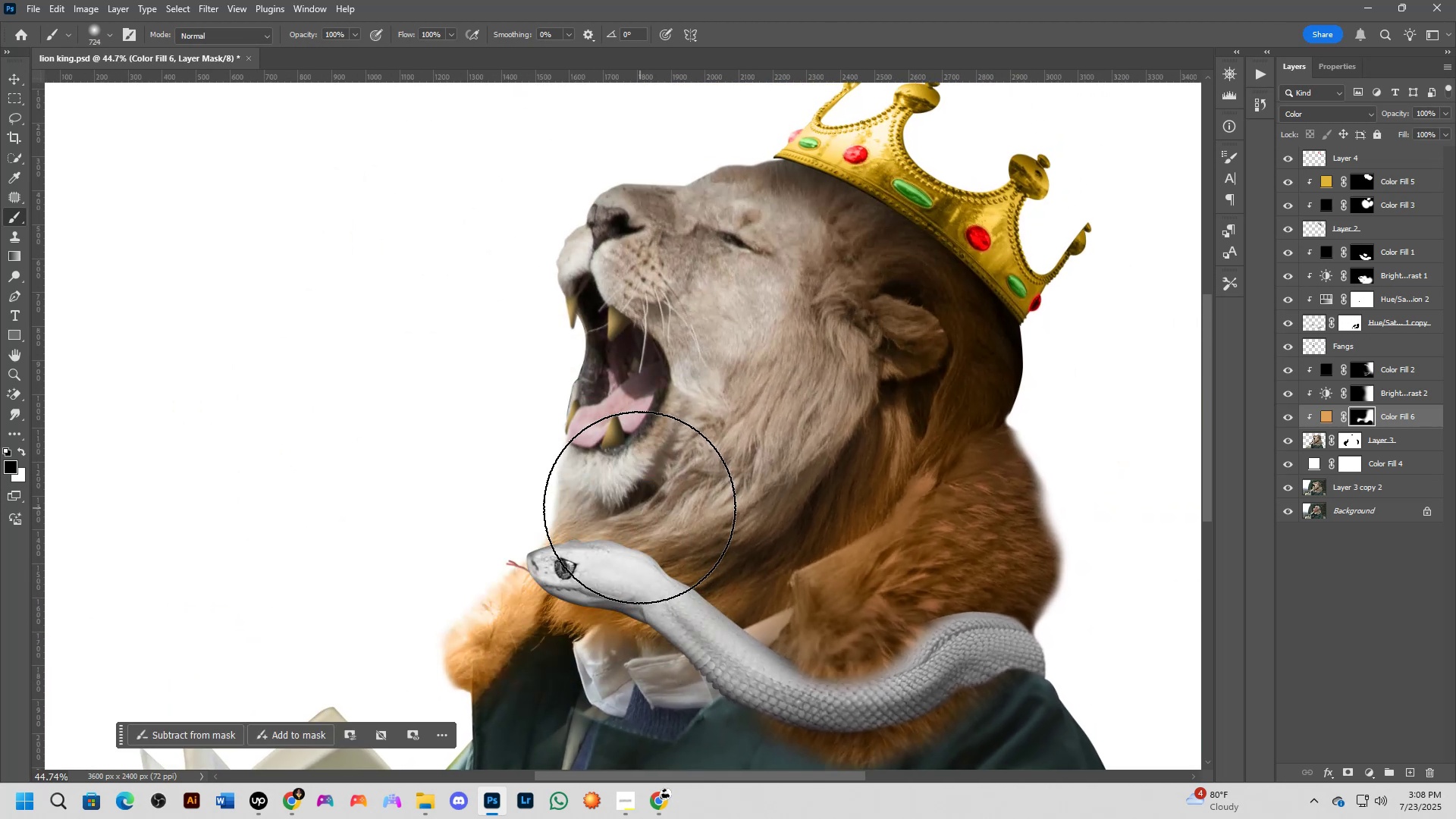 
left_click_drag(start_coordinate=[506, 500], to_coordinate=[497, 510])
 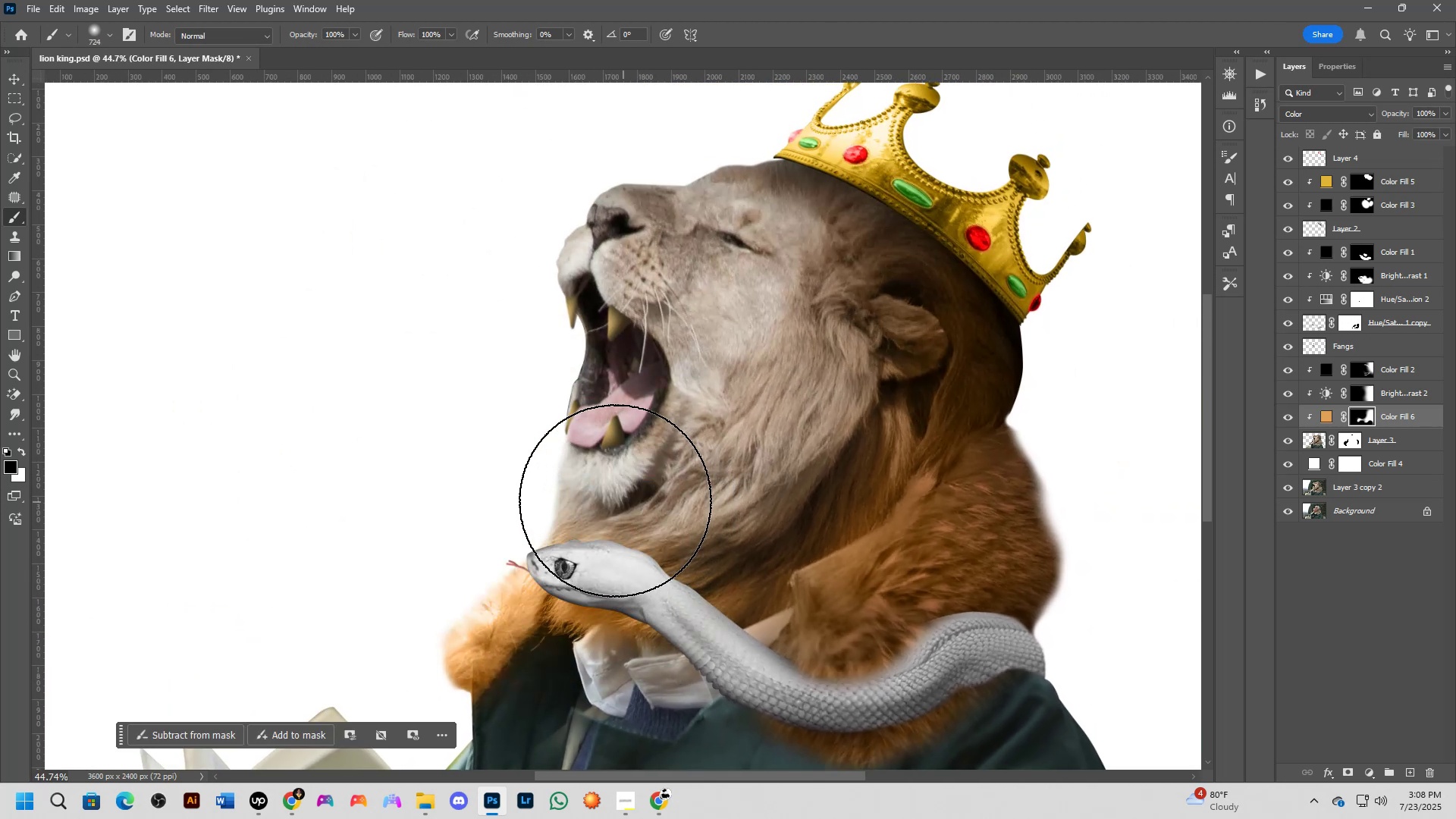 
left_click_drag(start_coordinate=[461, 544], to_coordinate=[449, 548])
 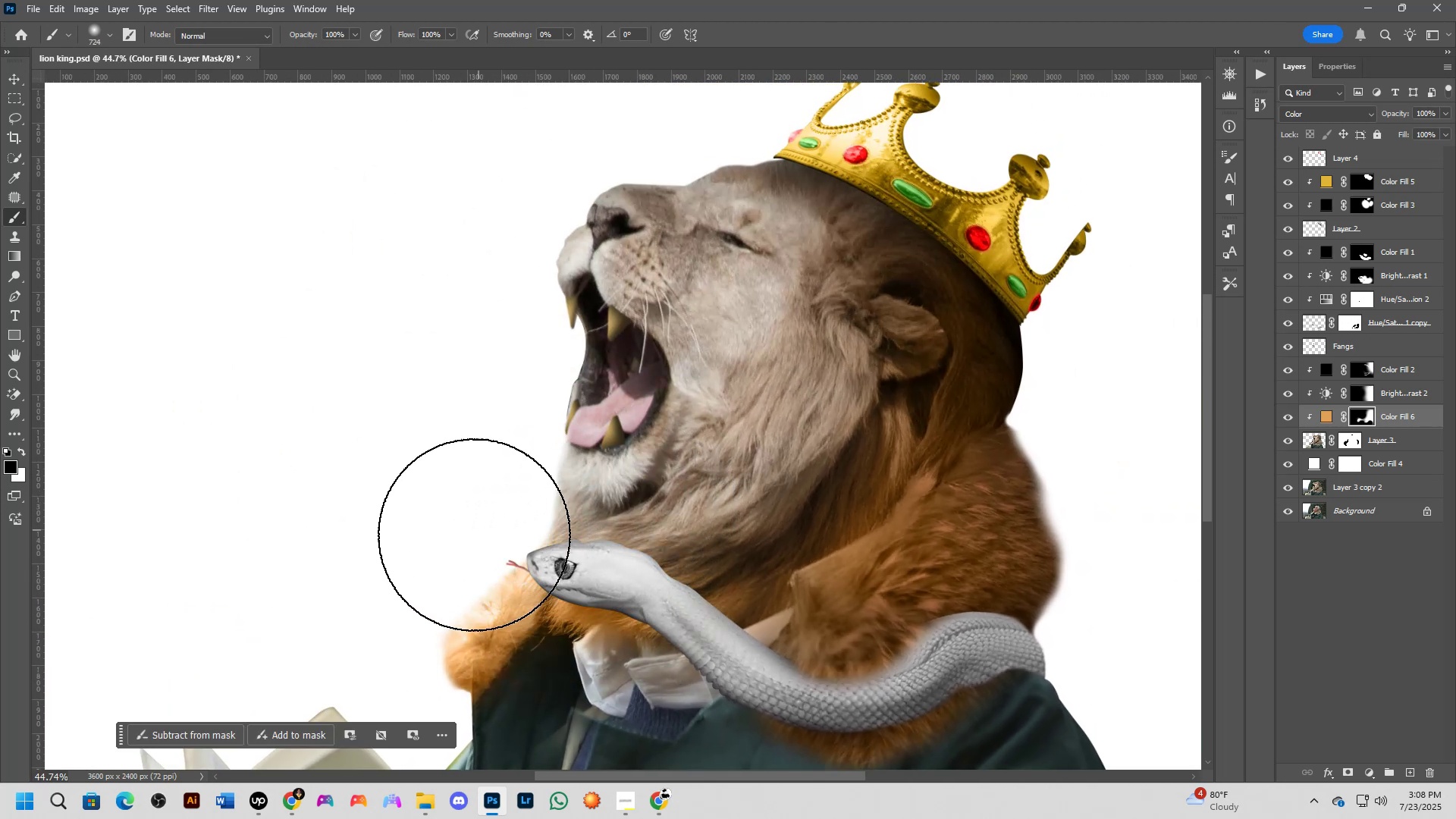 
hold_key(key=AltLeft, duration=0.35)
 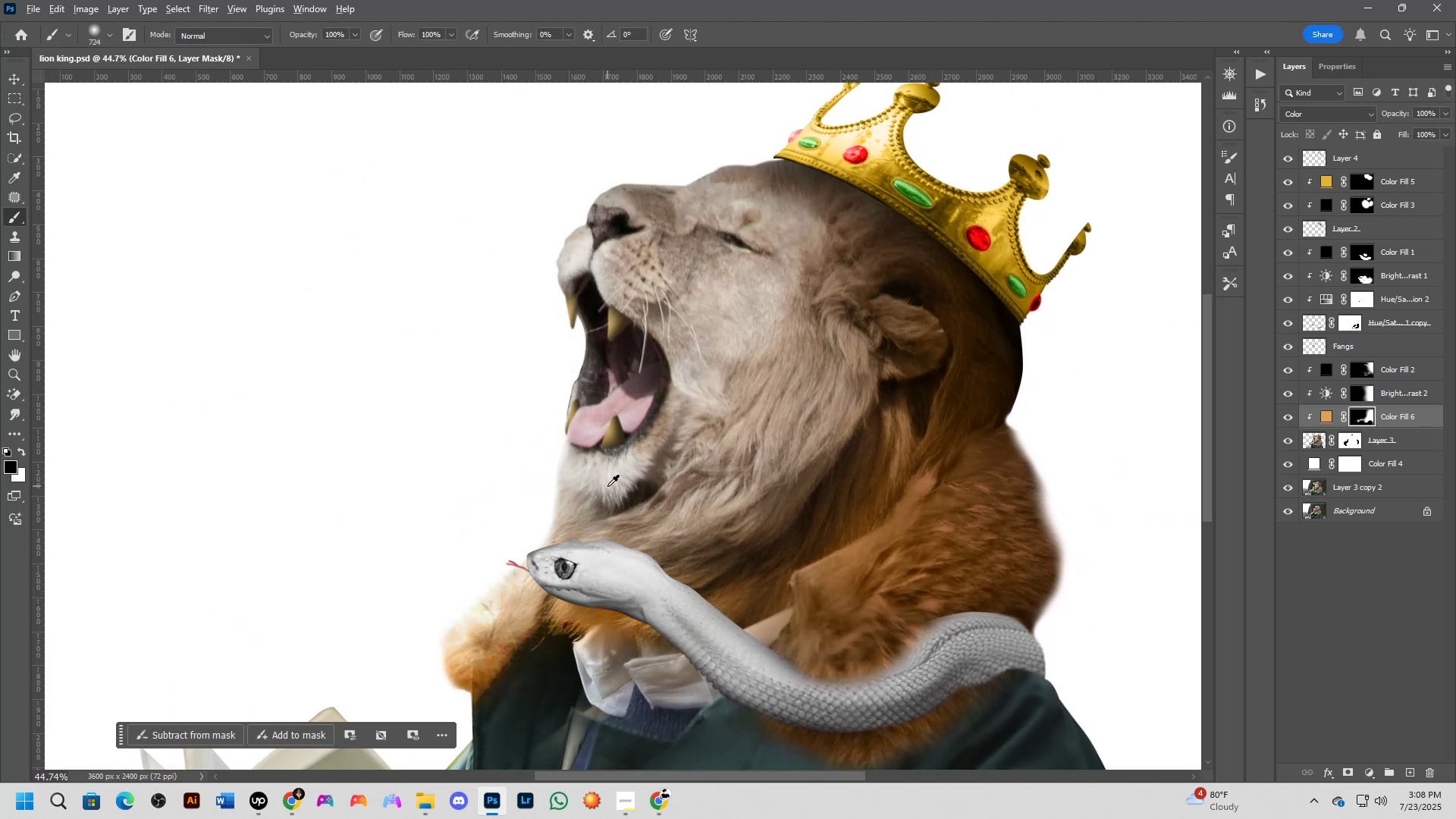 
key(Alt+AltLeft)
 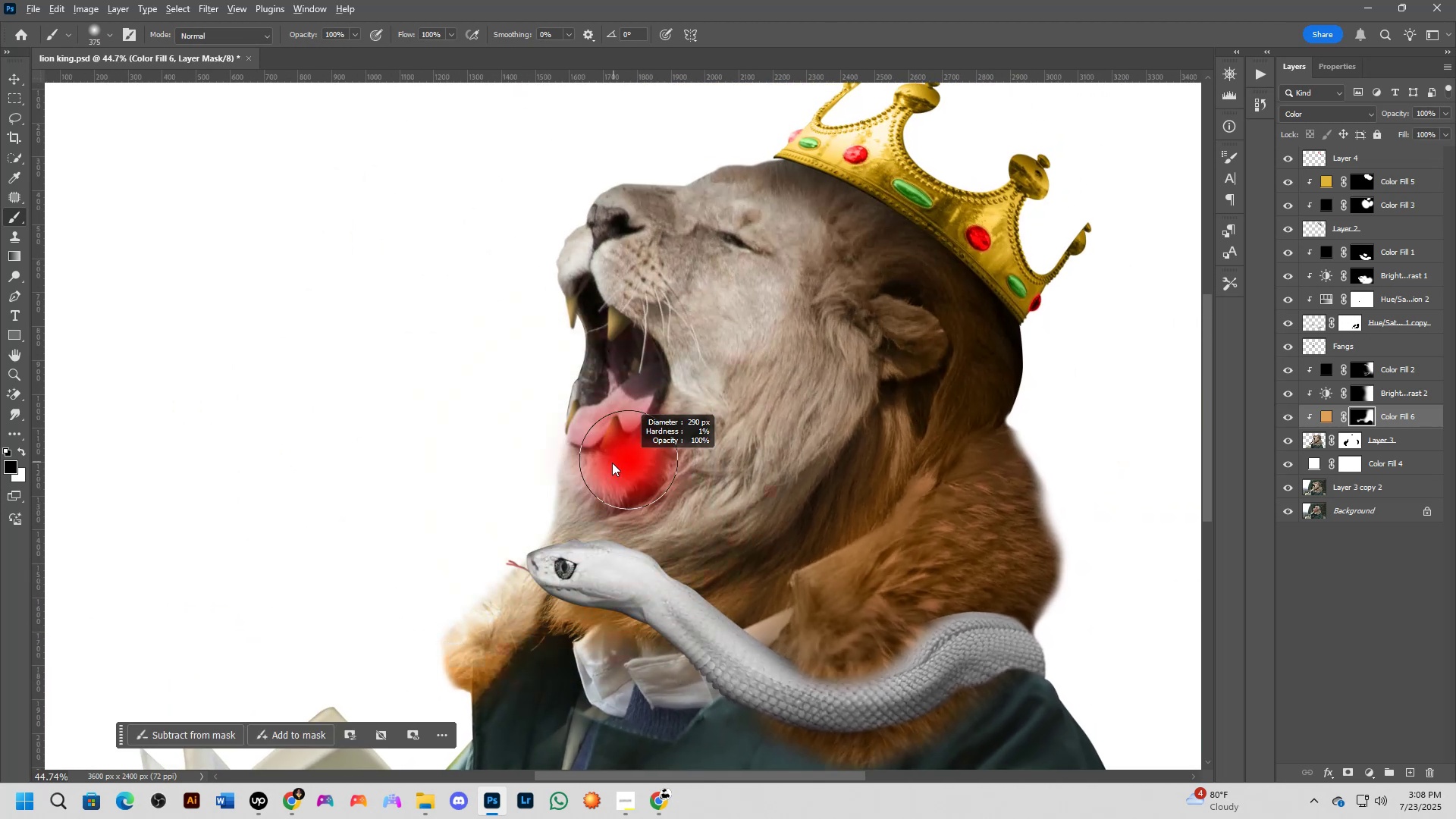 
key(X)
 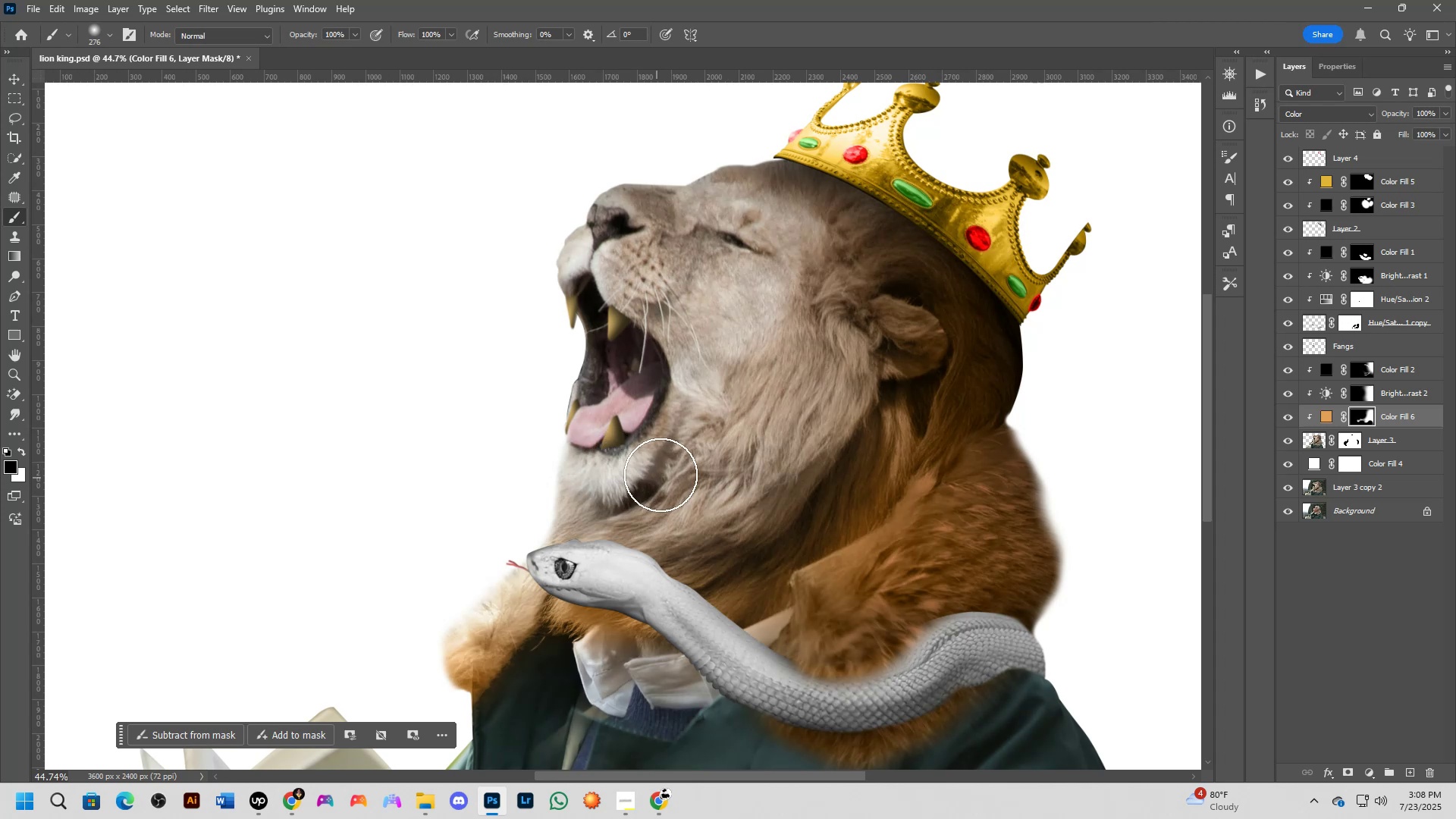 
key(Alt+AltLeft)
 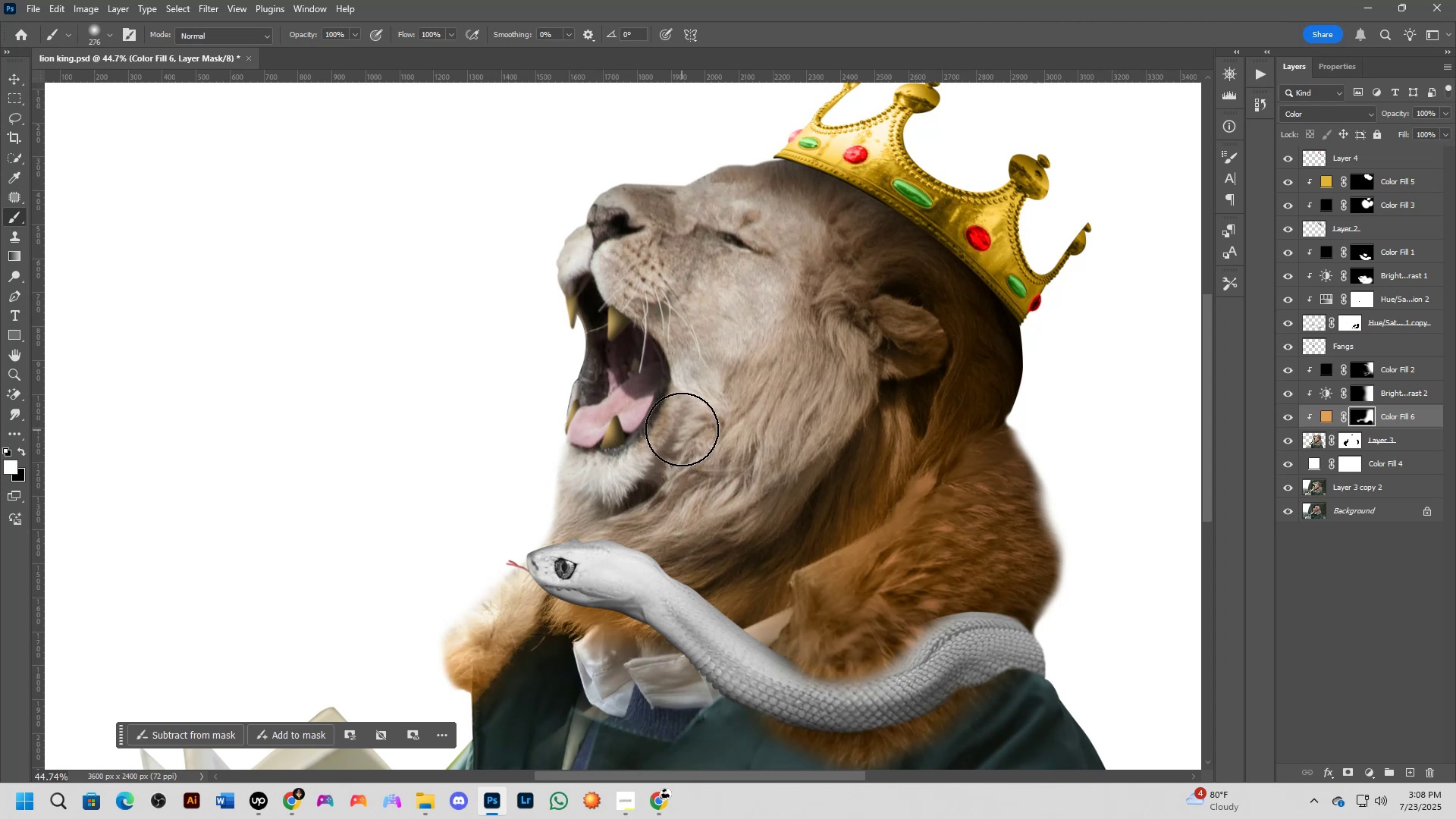 
left_click_drag(start_coordinate=[683, 405], to_coordinate=[649, 457])
 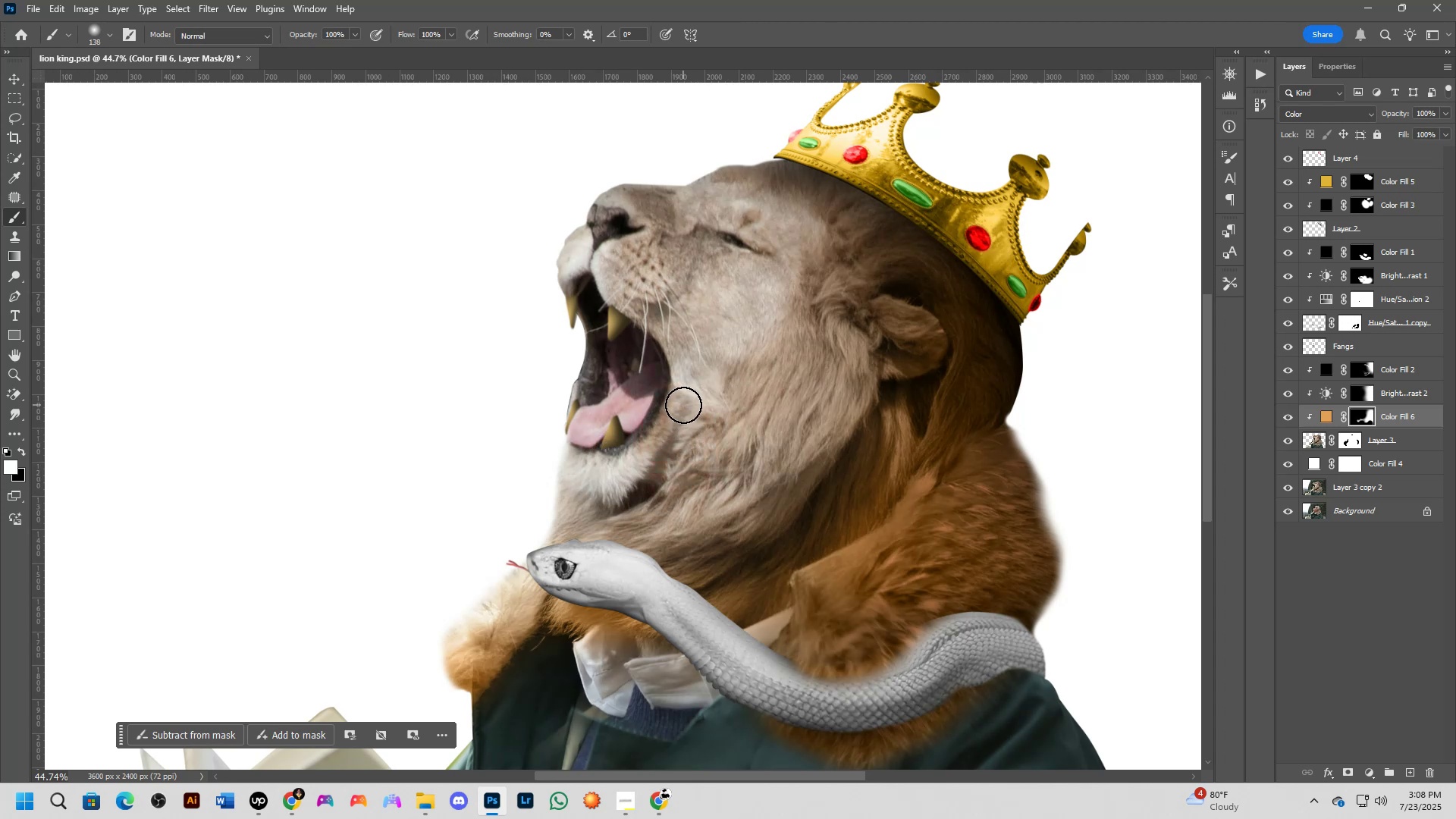 
scroll: coordinate [686, 450], scroll_direction: down, amount: 4.0
 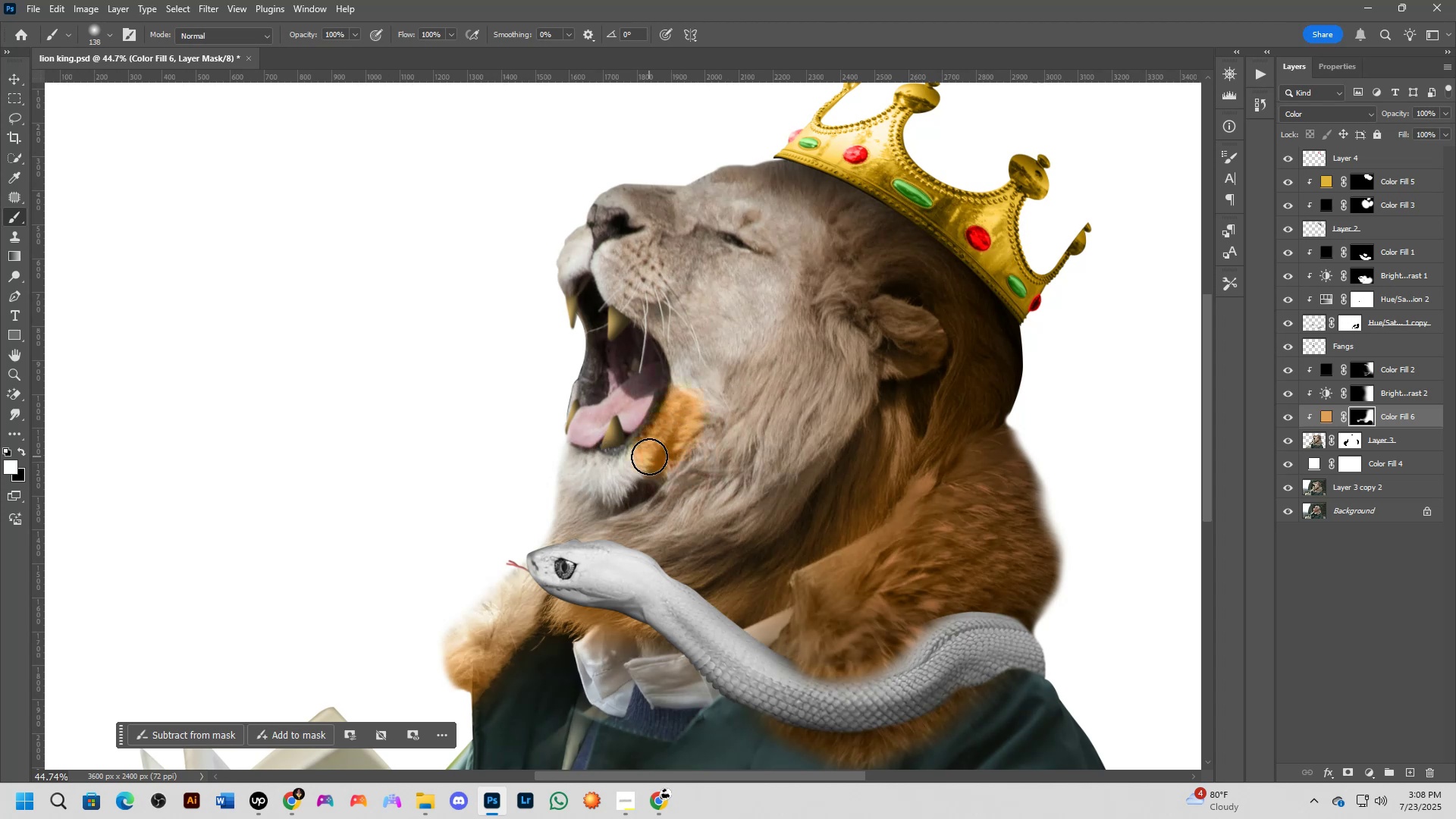 
key(Control+Z)
 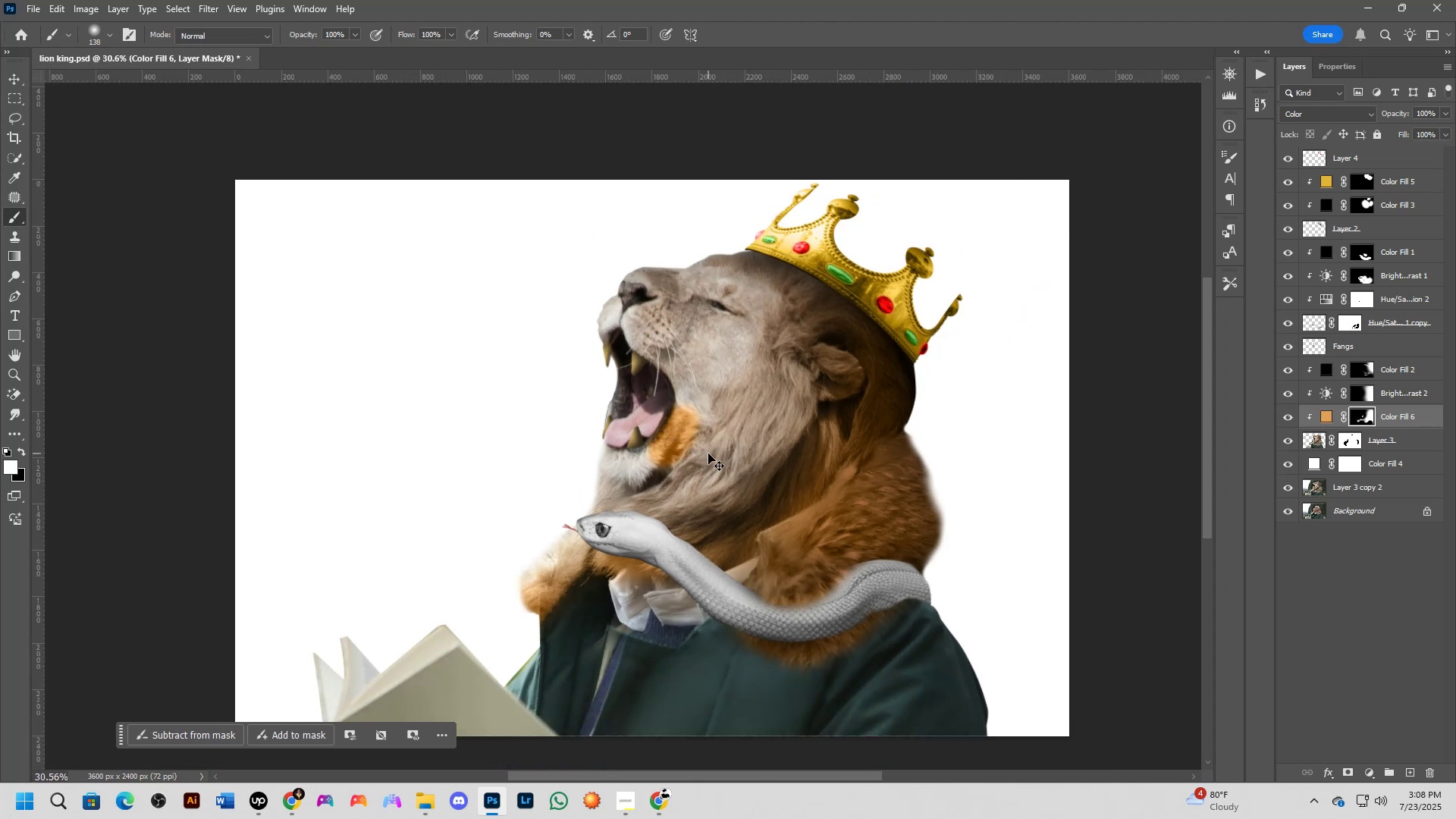 
hold_key(key=AltLeft, duration=0.36)
 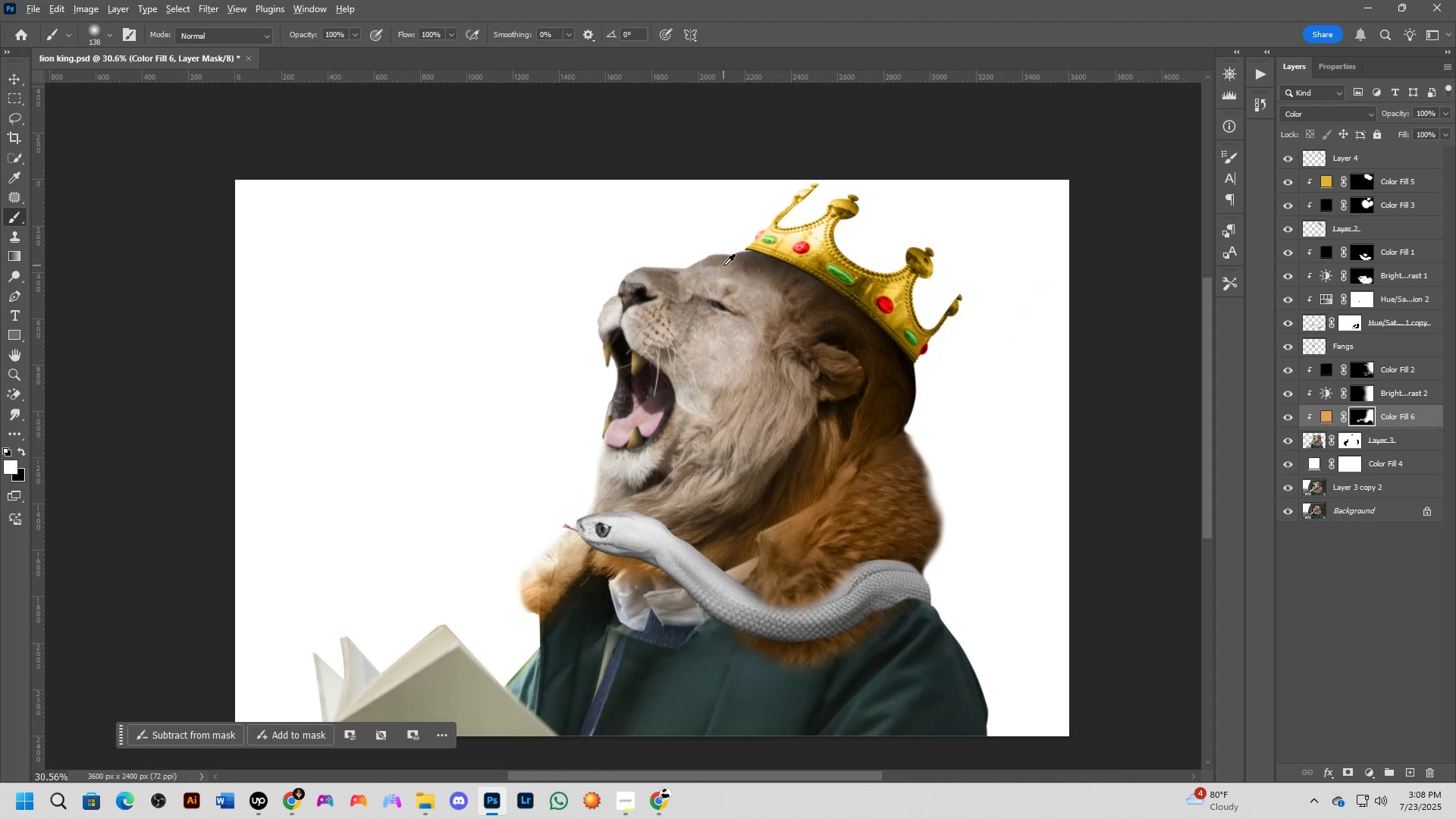 
left_click_drag(start_coordinate=[843, 249], to_coordinate=[868, 289])
 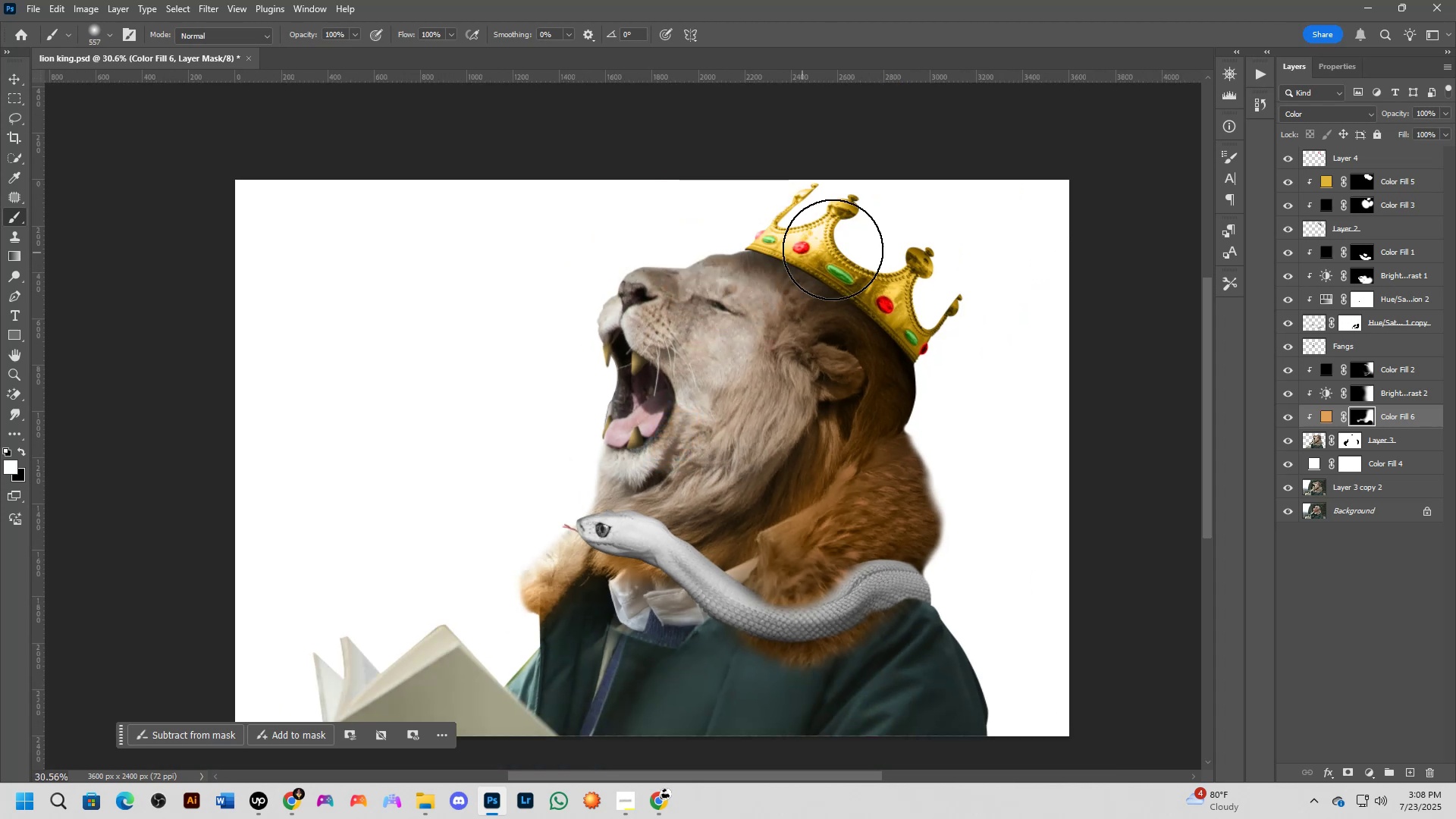 
left_click_drag(start_coordinate=[846, 275], to_coordinate=[695, 226])
 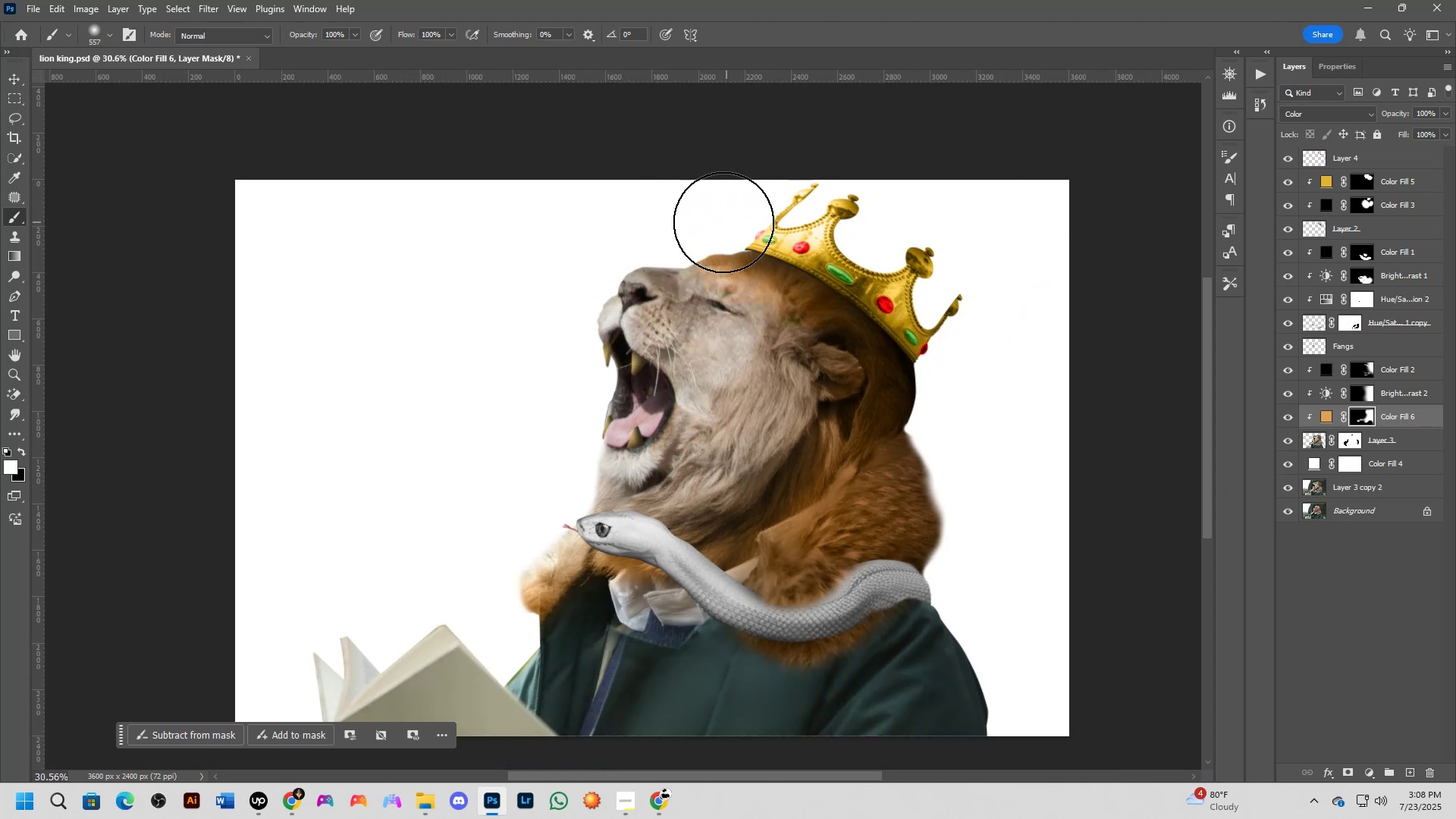 
hold_key(key=Space, duration=0.51)
 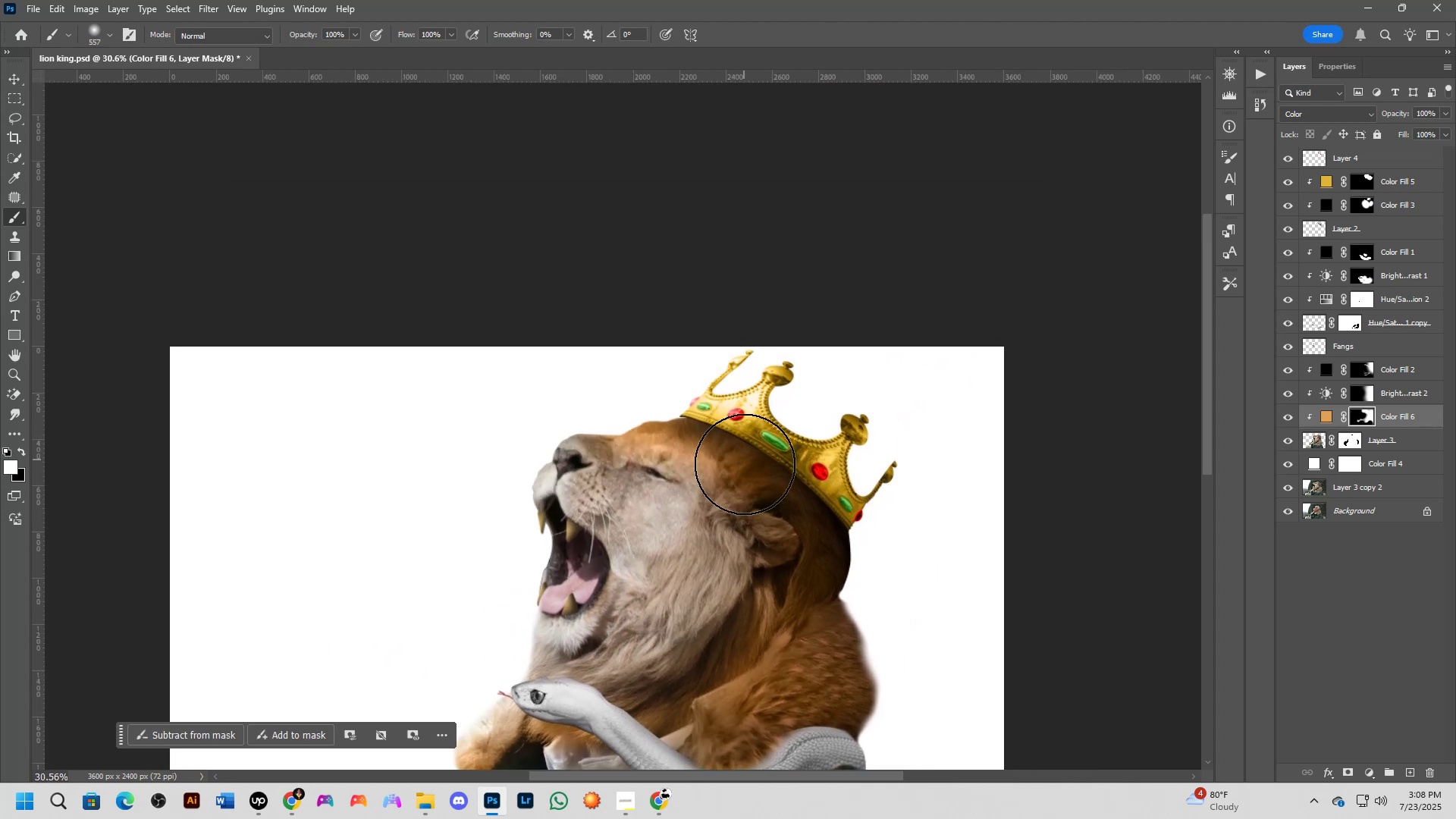 
left_click_drag(start_coordinate=[810, 290], to_coordinate=[745, 457])
 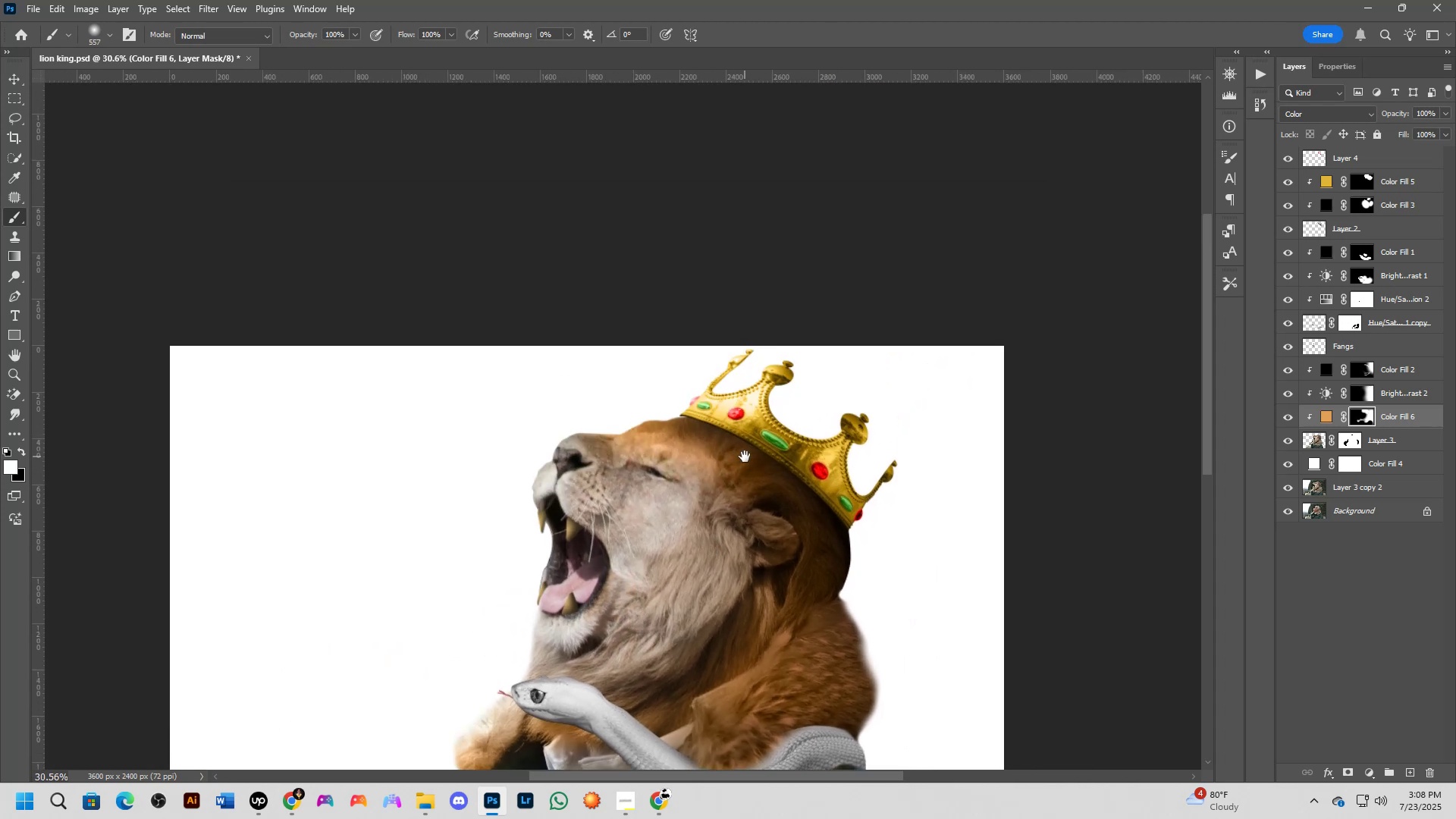 
left_click([772, 536])
 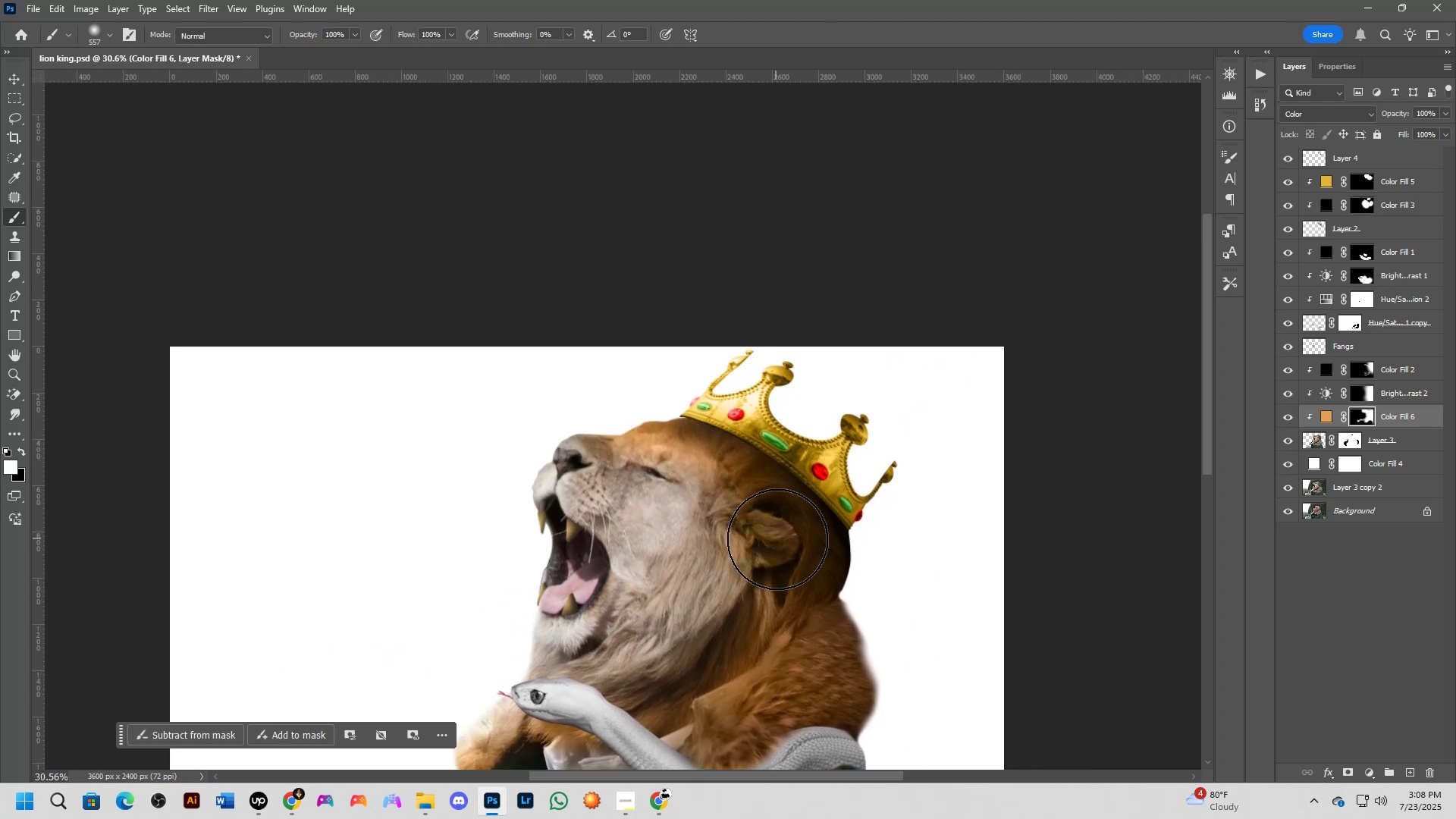 
key(Alt+AltLeft)
 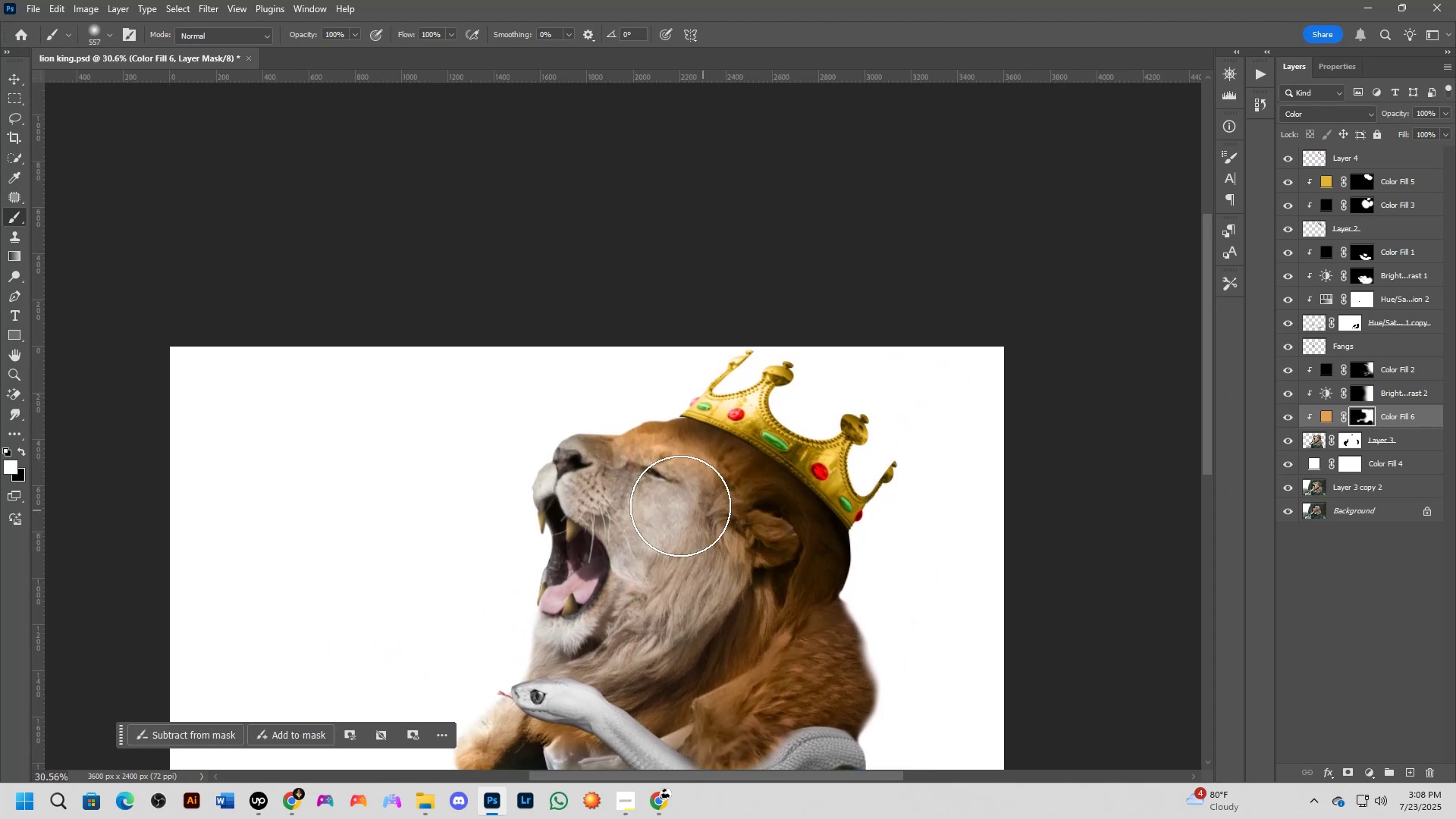 
key(X)
 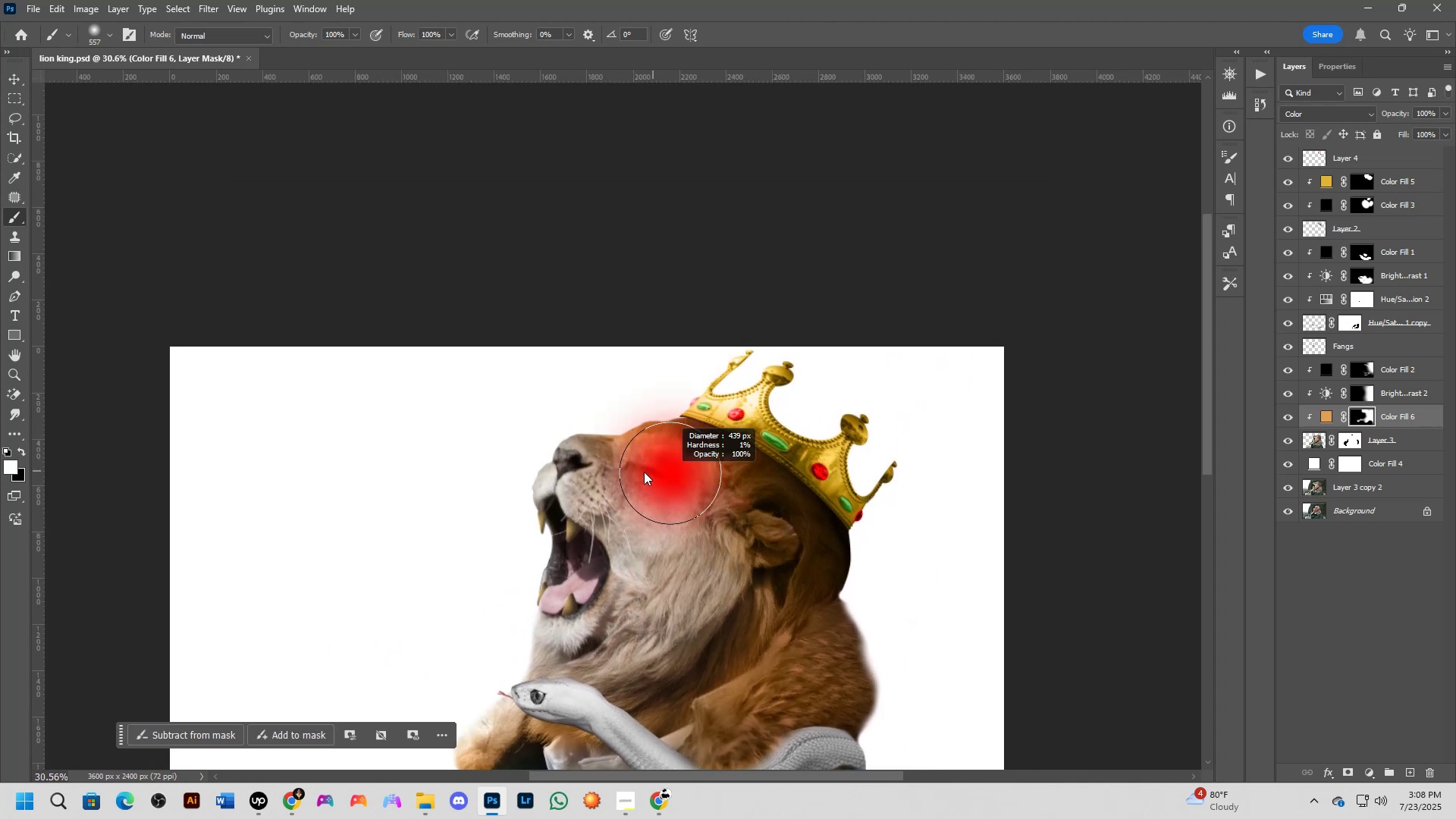 
left_click_drag(start_coordinate=[618, 474], to_coordinate=[660, 471])
 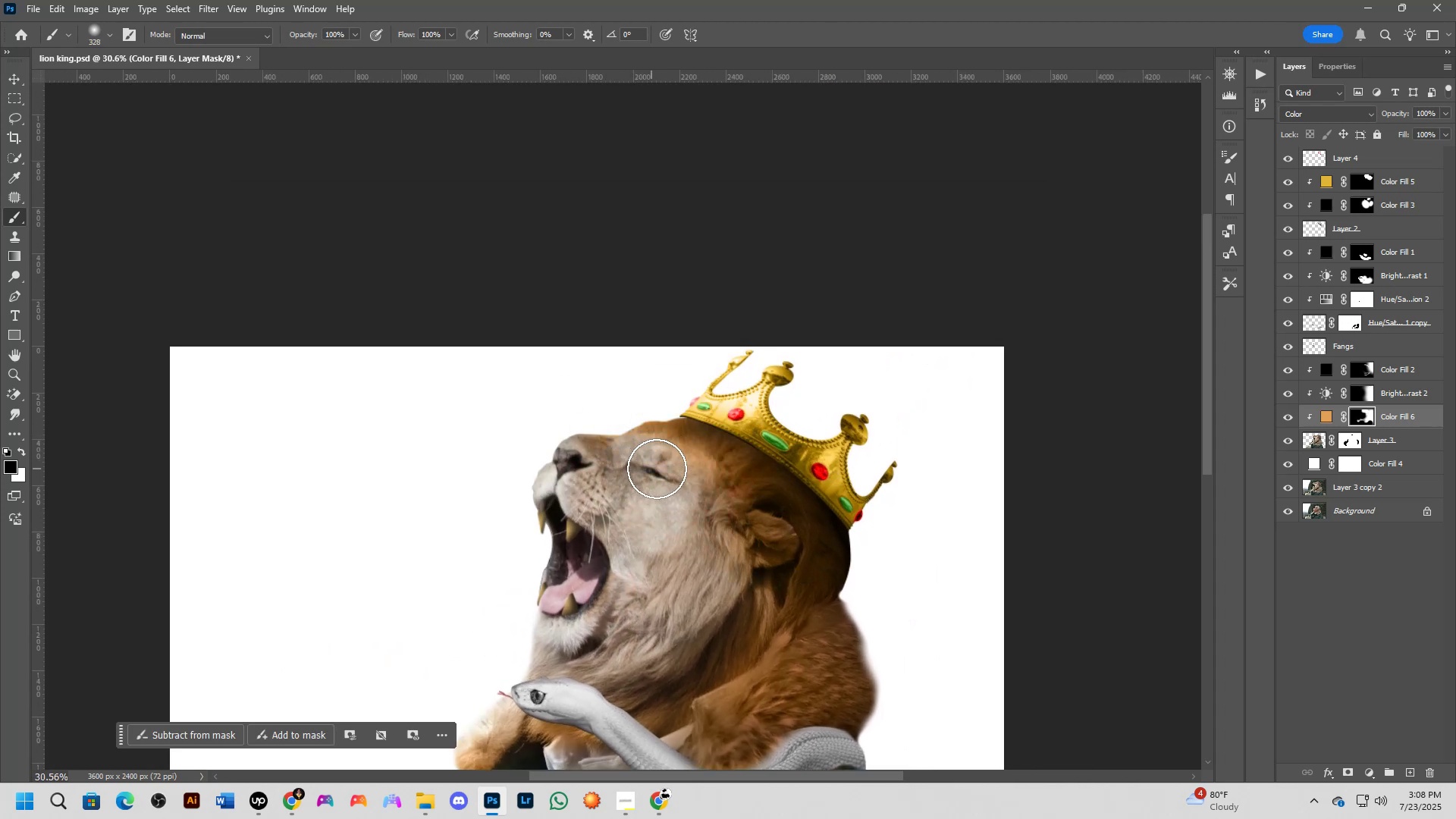 
key(Control+ControlLeft)
 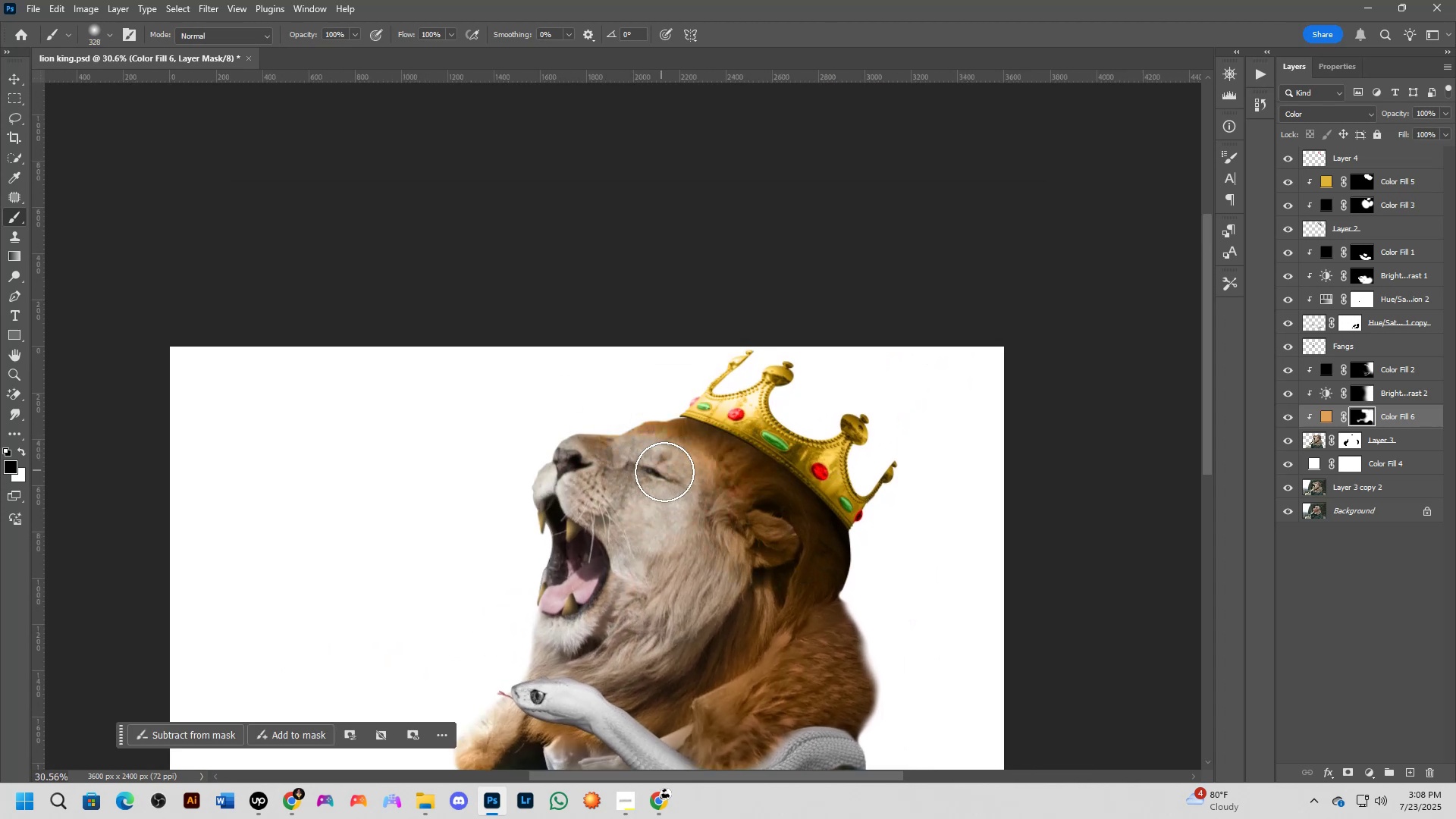 
key(Control+Z)
 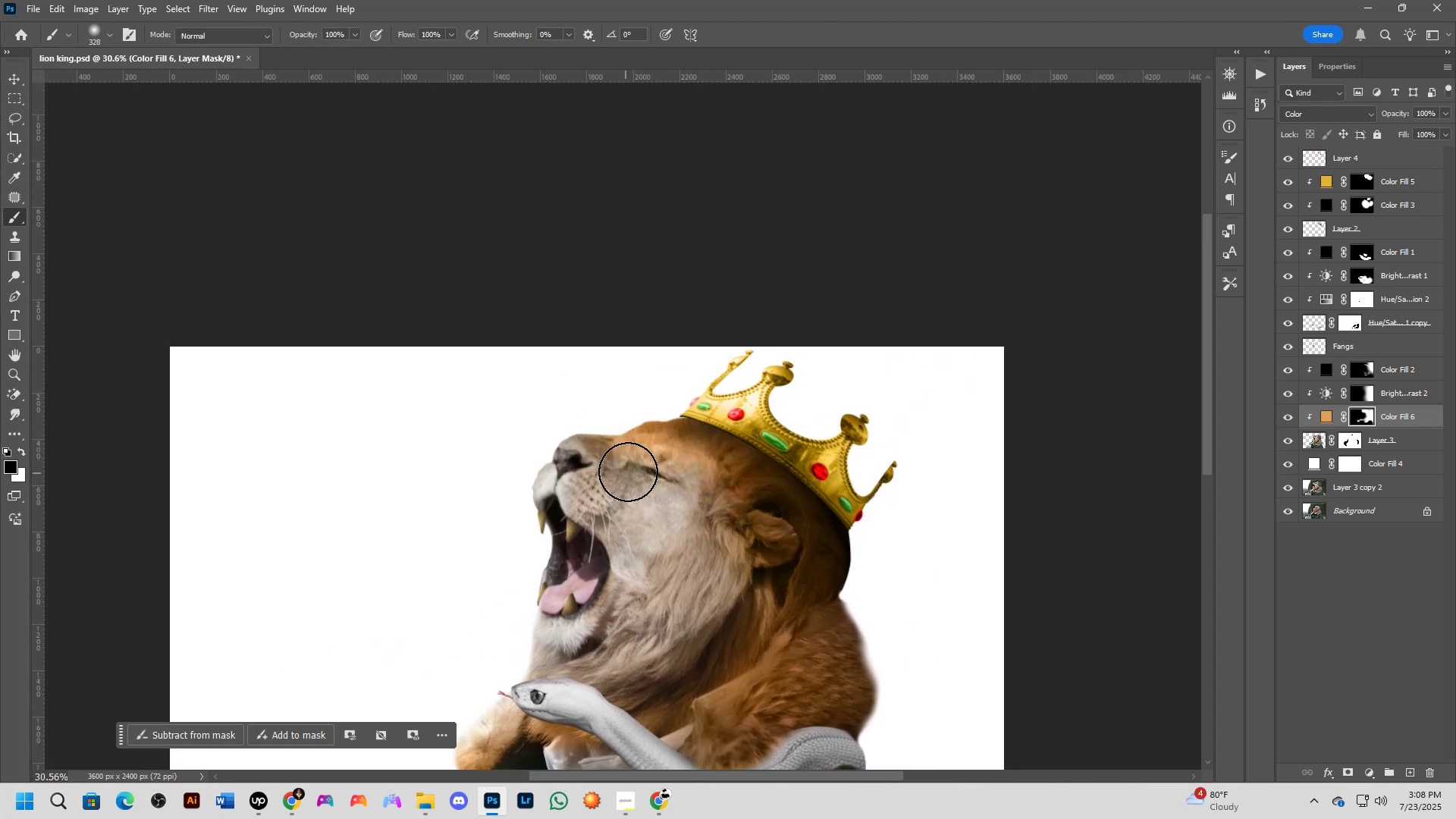 
double_click([605, 437])
 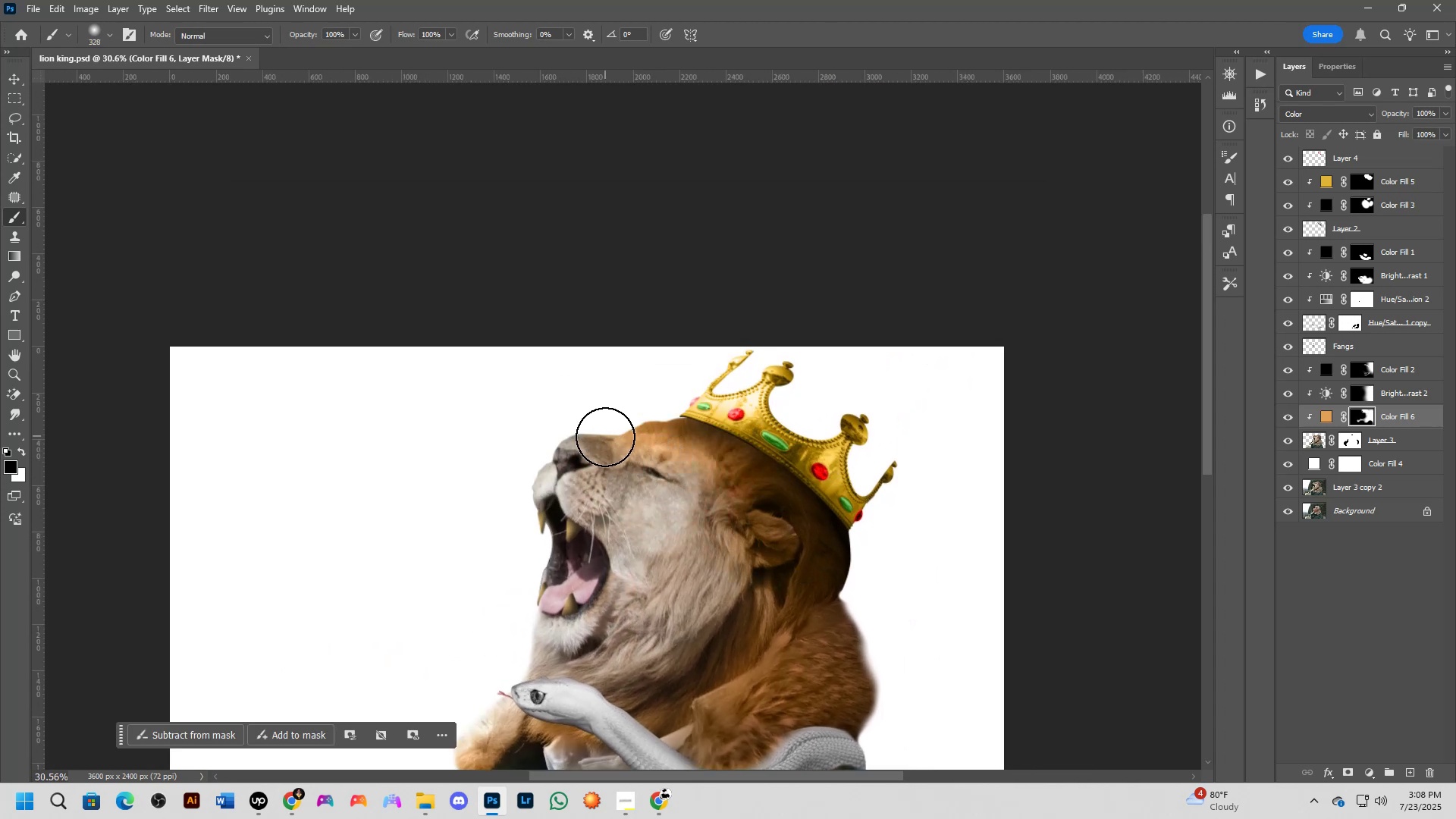 
key(Control+ControlLeft)
 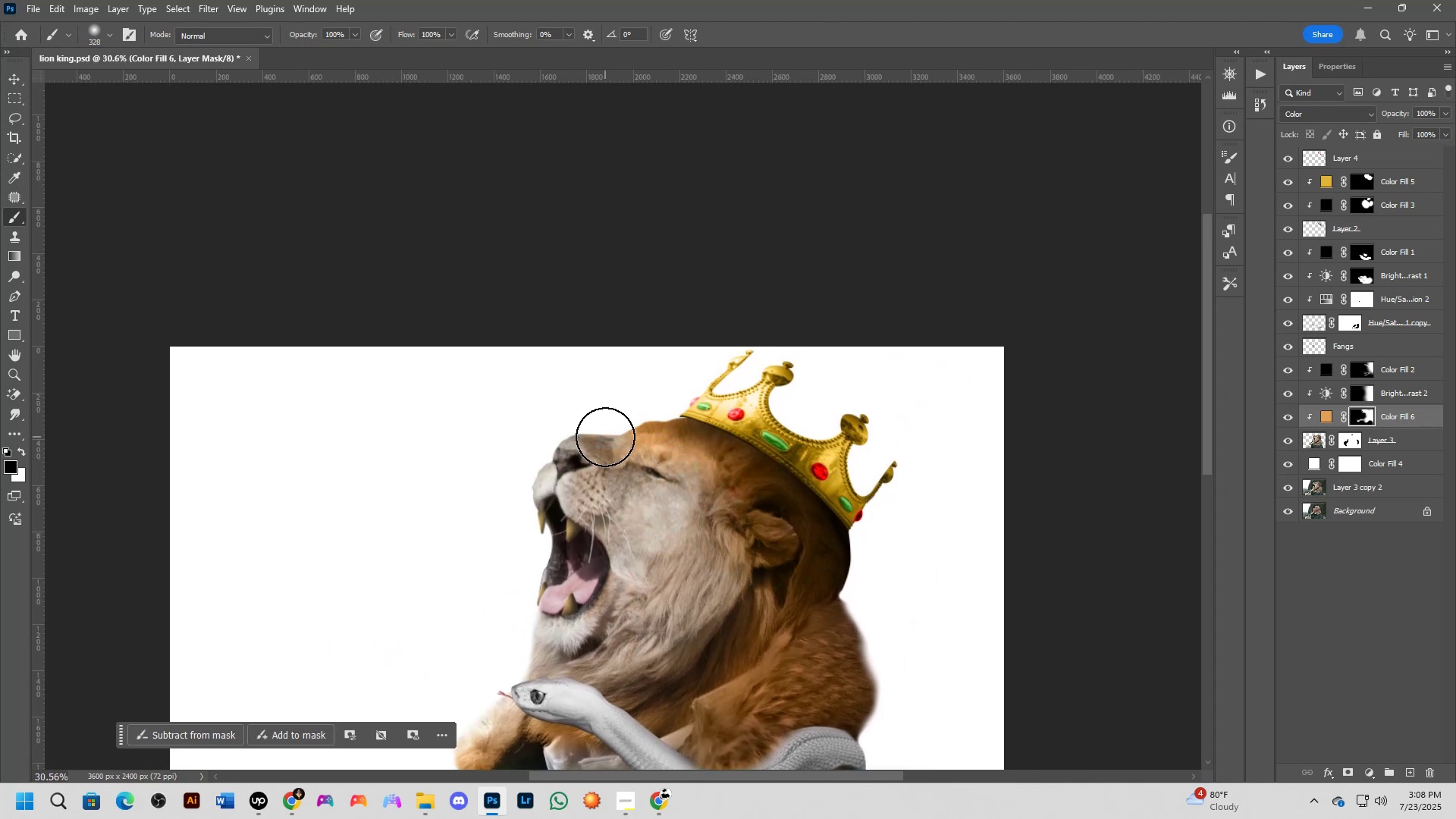 
key(Control+Z)
 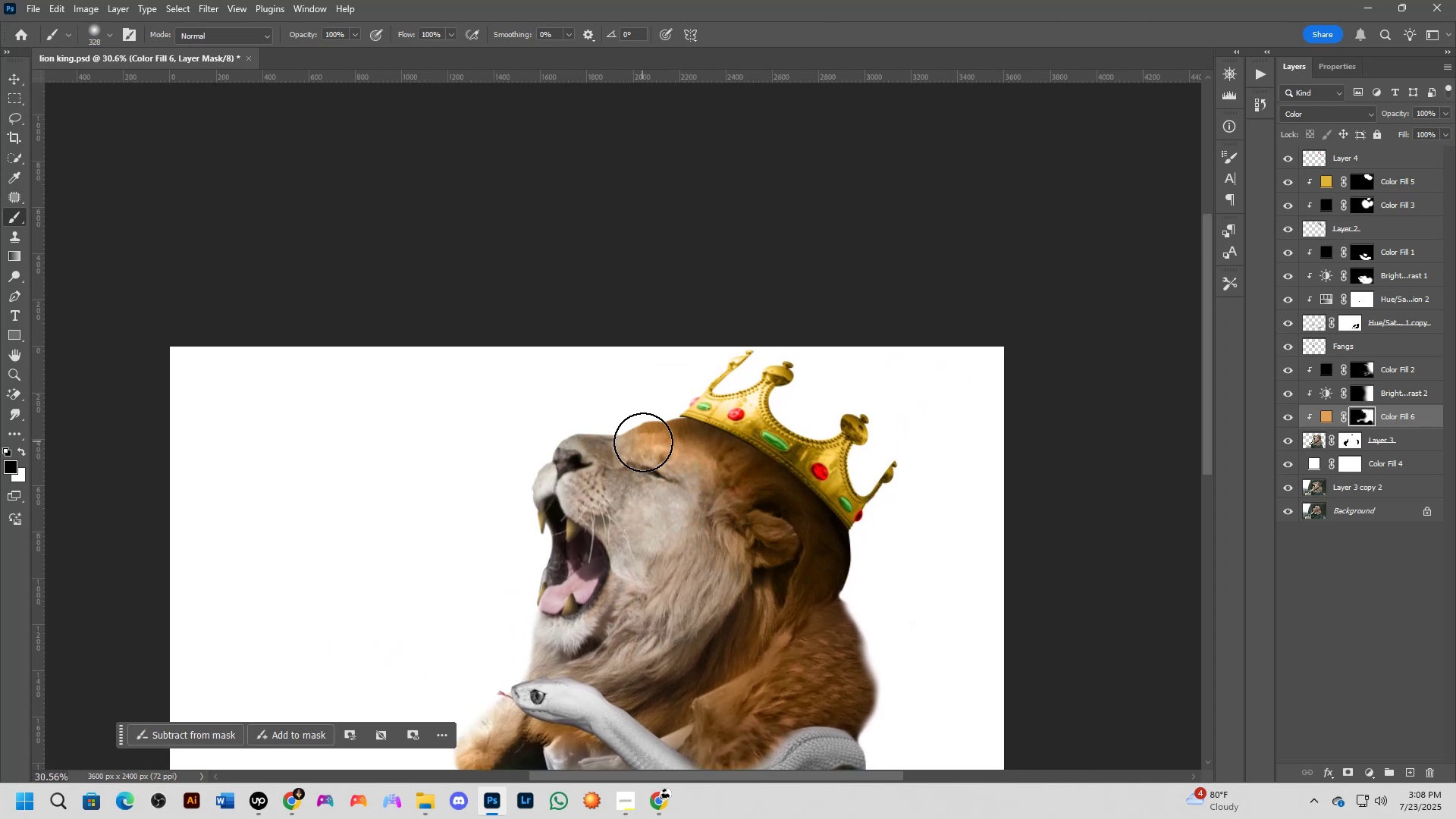 
key(X)
 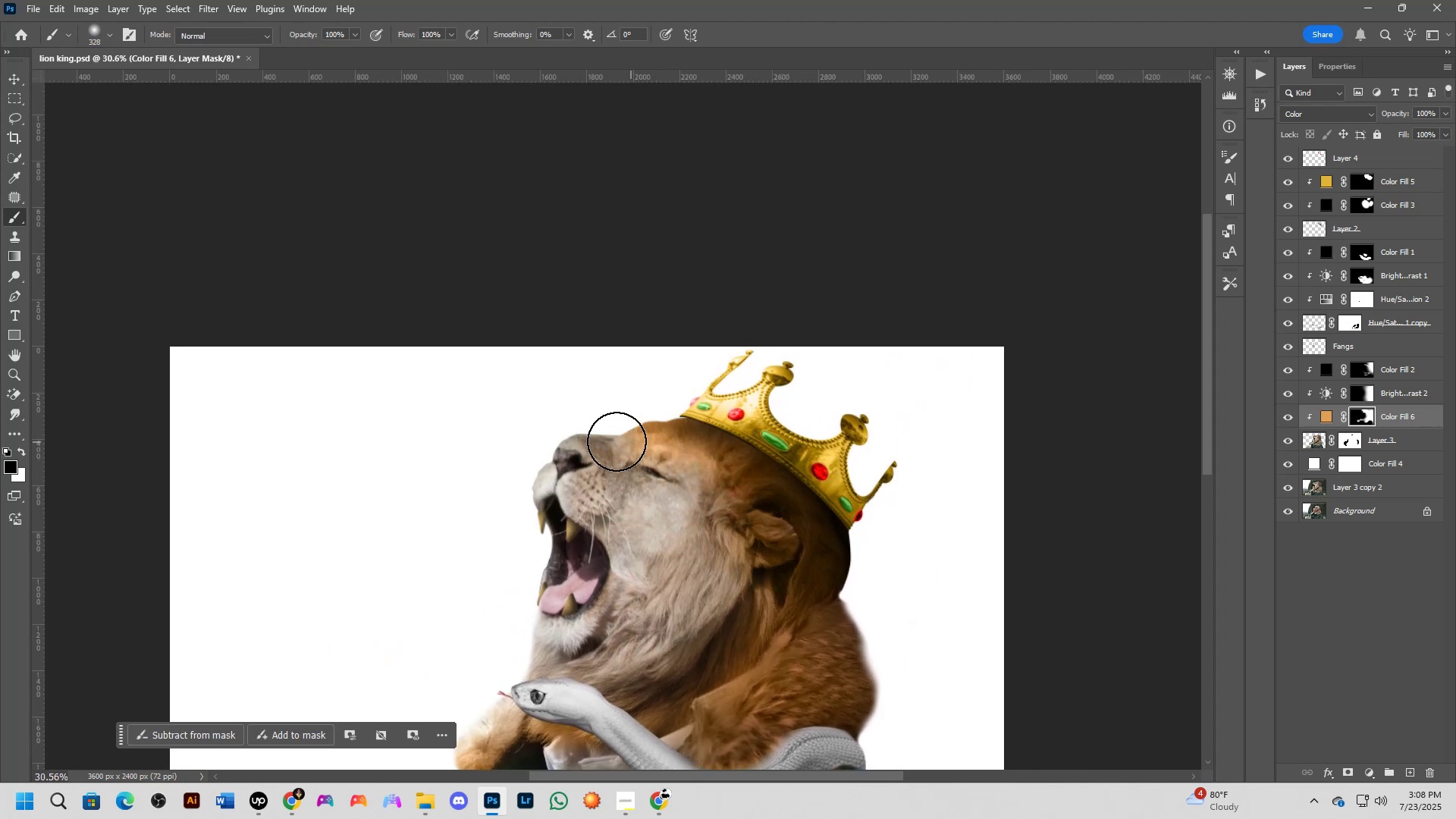 
left_click([601, 432])
 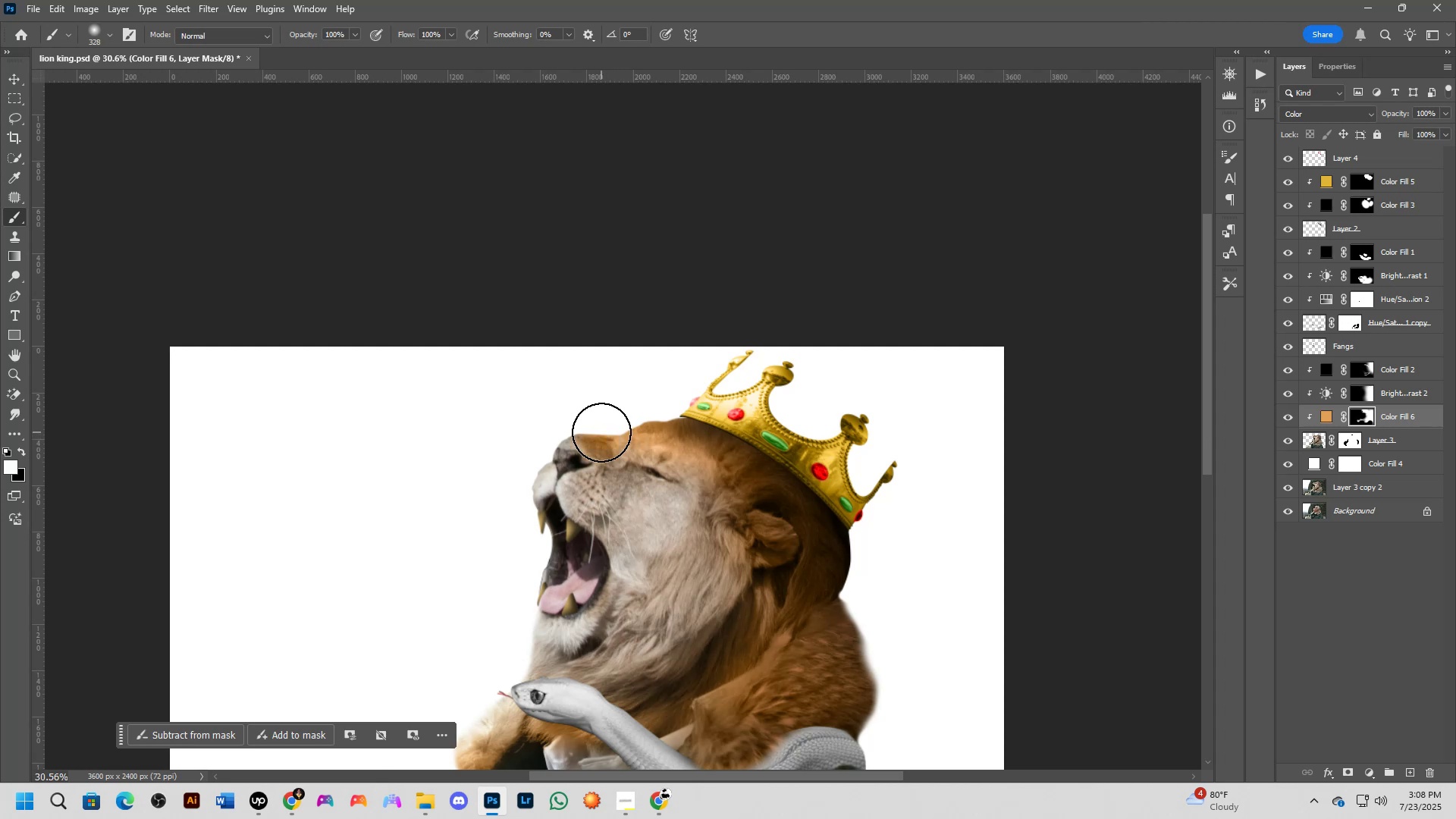 
key(X)
 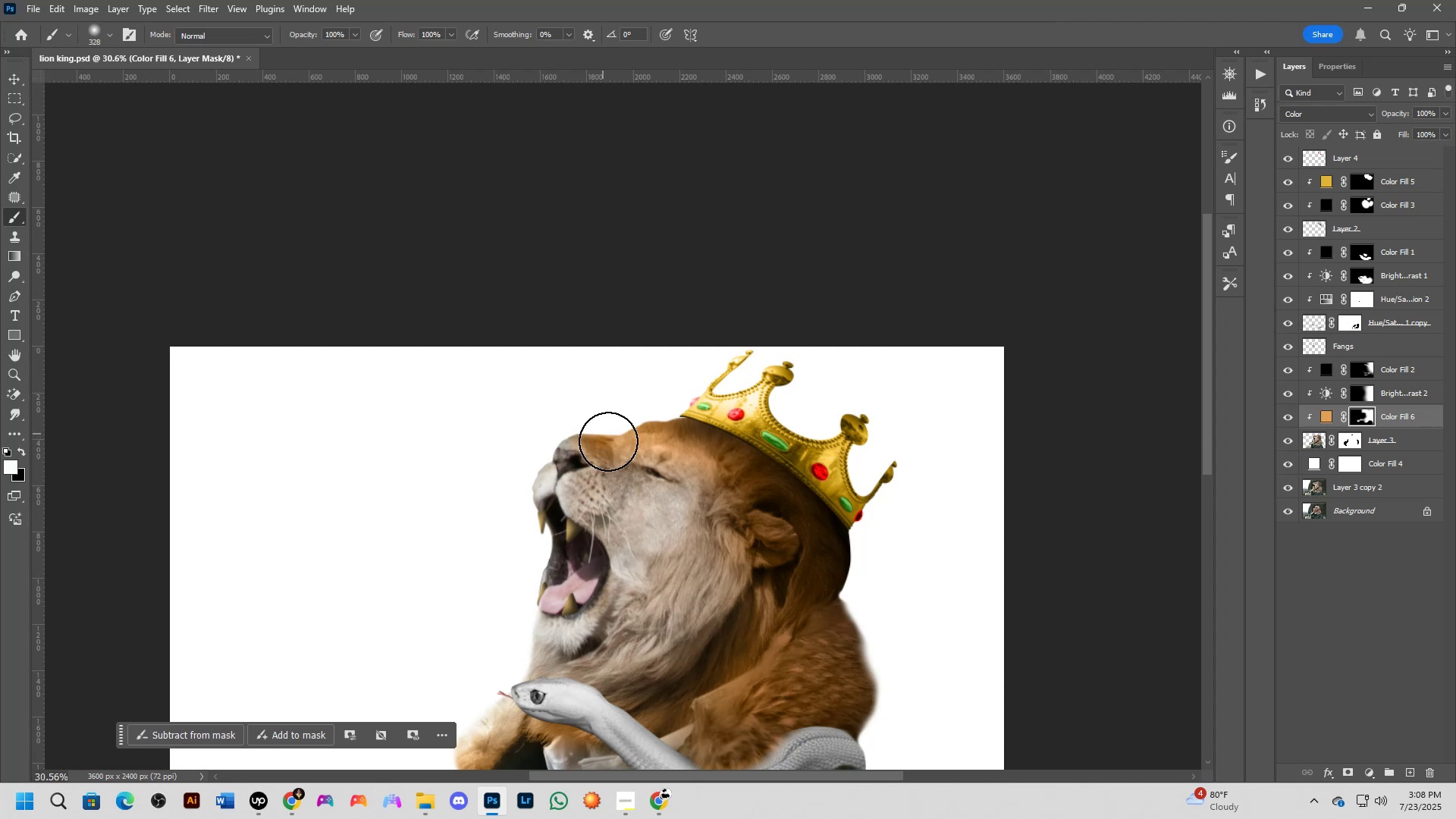 
left_click_drag(start_coordinate=[607, 494], to_coordinate=[685, 491])
 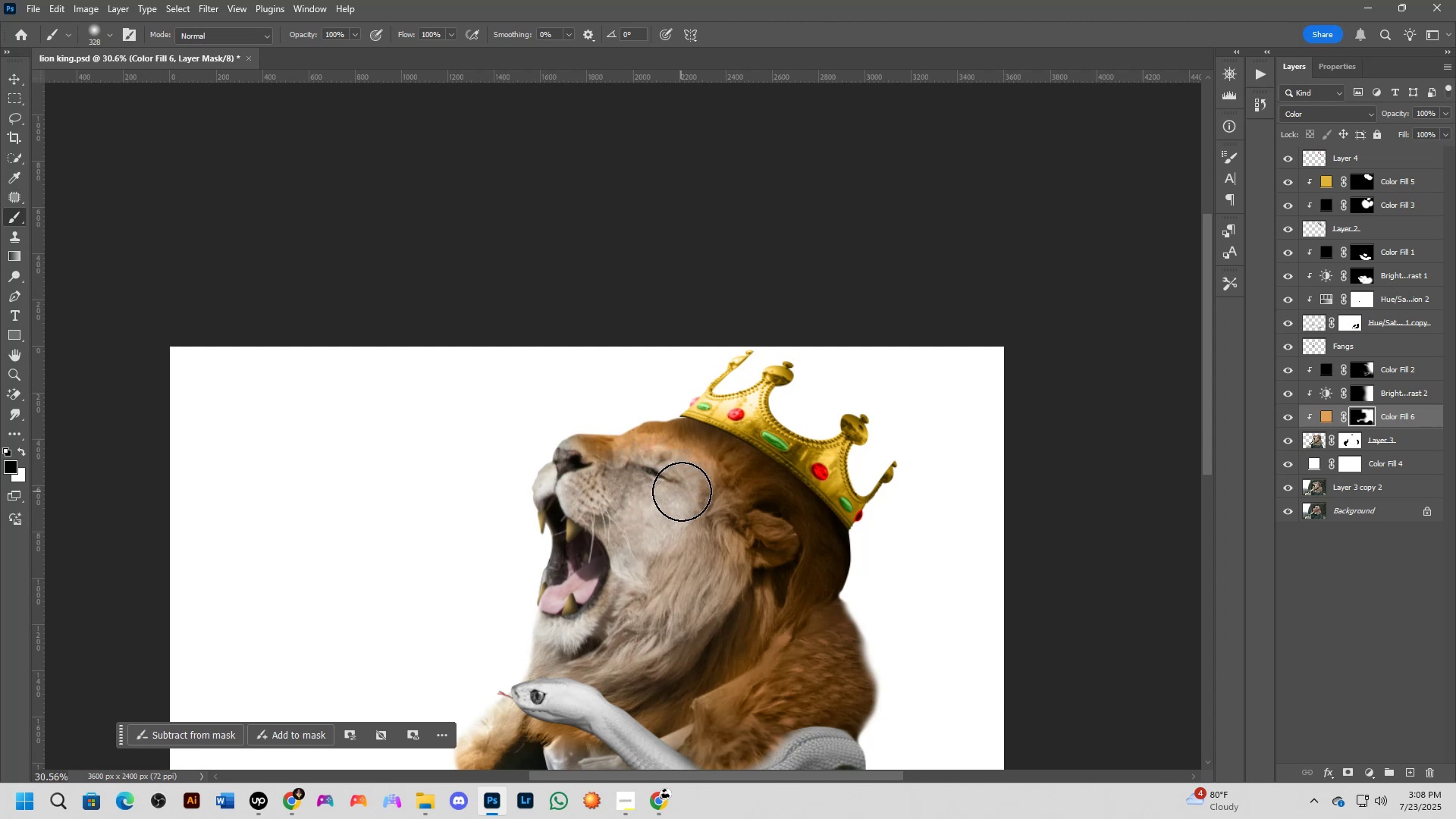 
left_click([685, 486])
 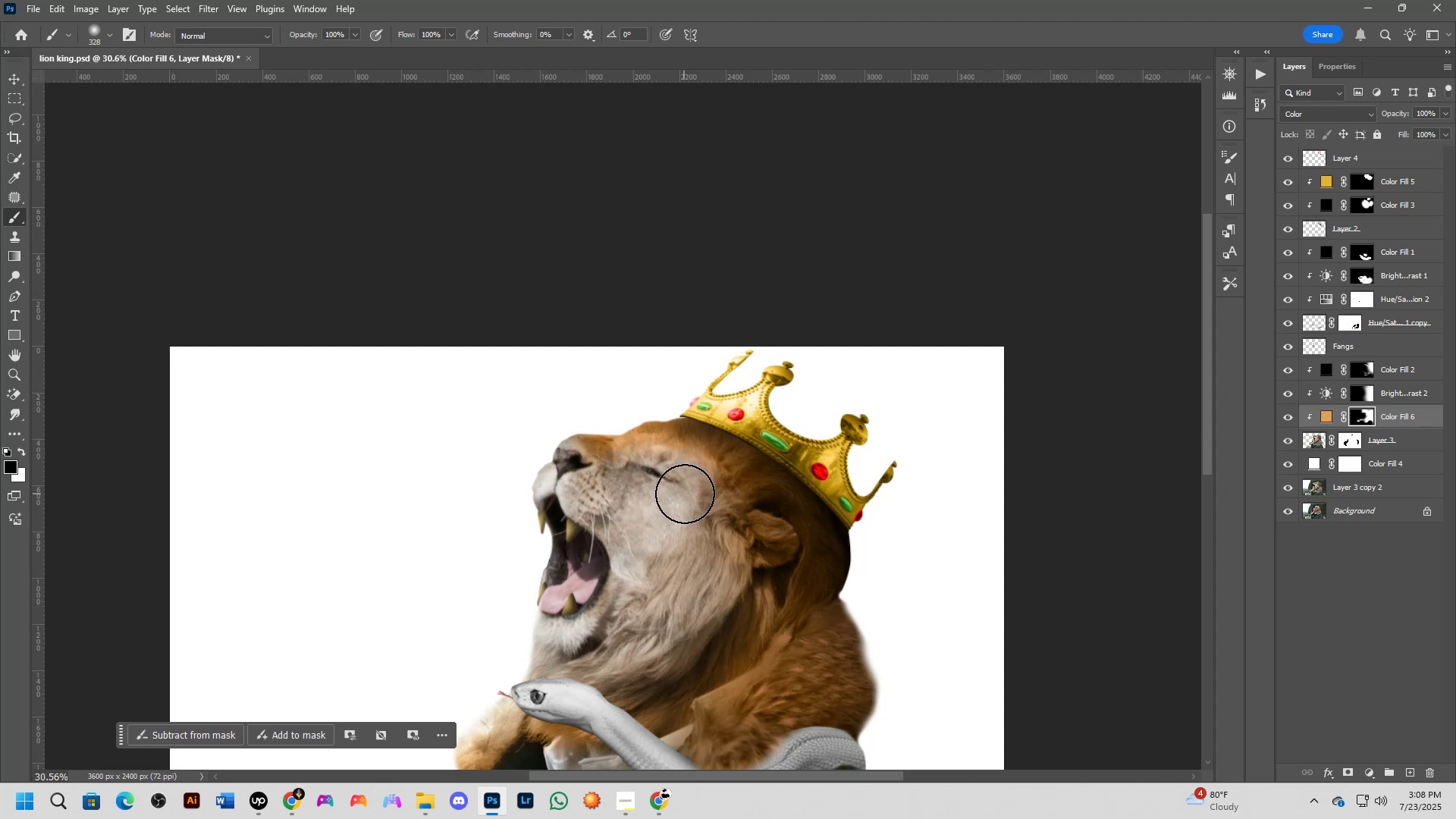 
left_click_drag(start_coordinate=[680, 484], to_coordinate=[691, 479])
 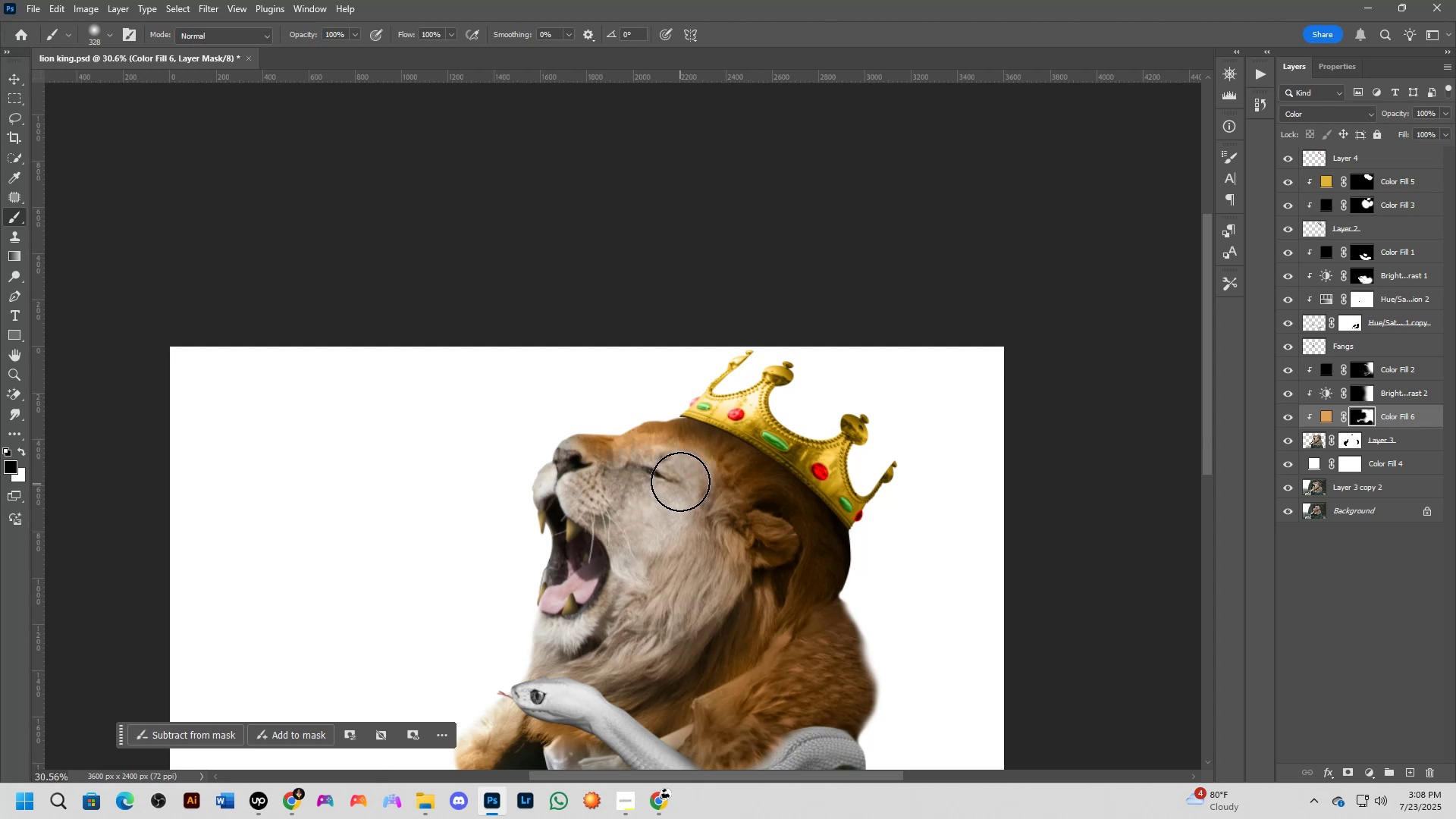 
key(Shift+ShiftLeft)
 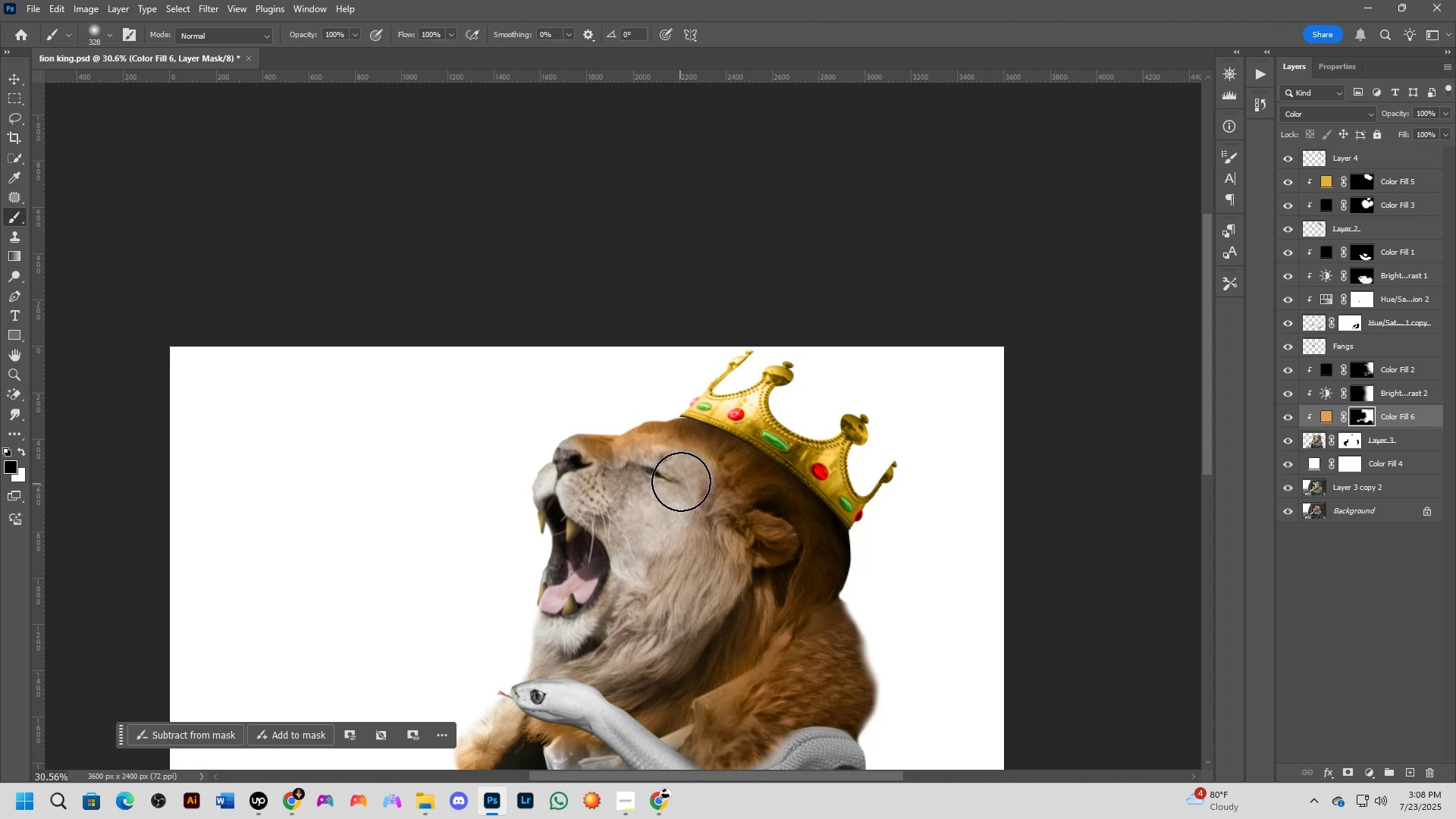 
scroll: coordinate [695, 485], scroll_direction: down, amount: 3.0
 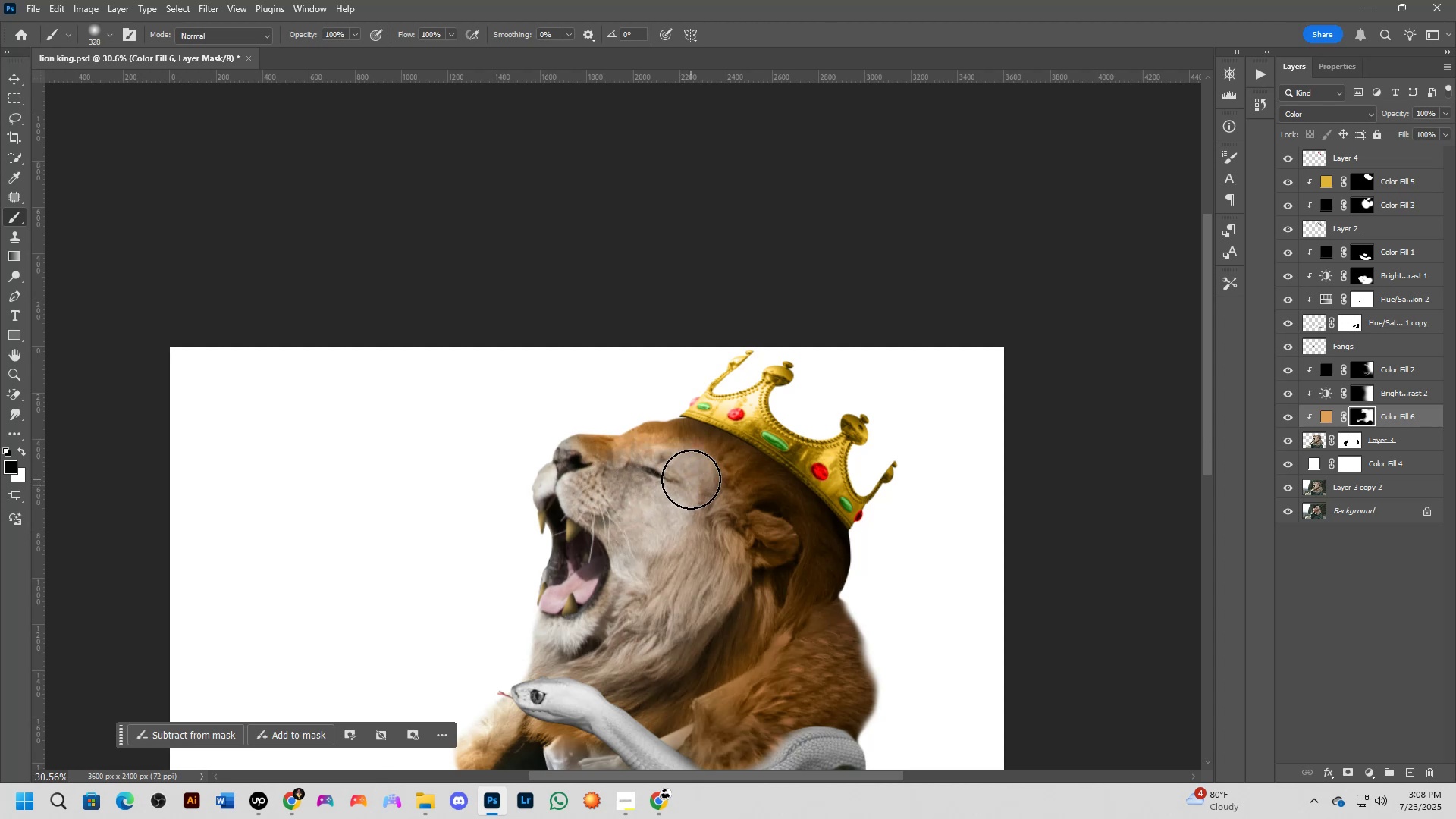 
hold_key(key=Space, duration=0.42)
 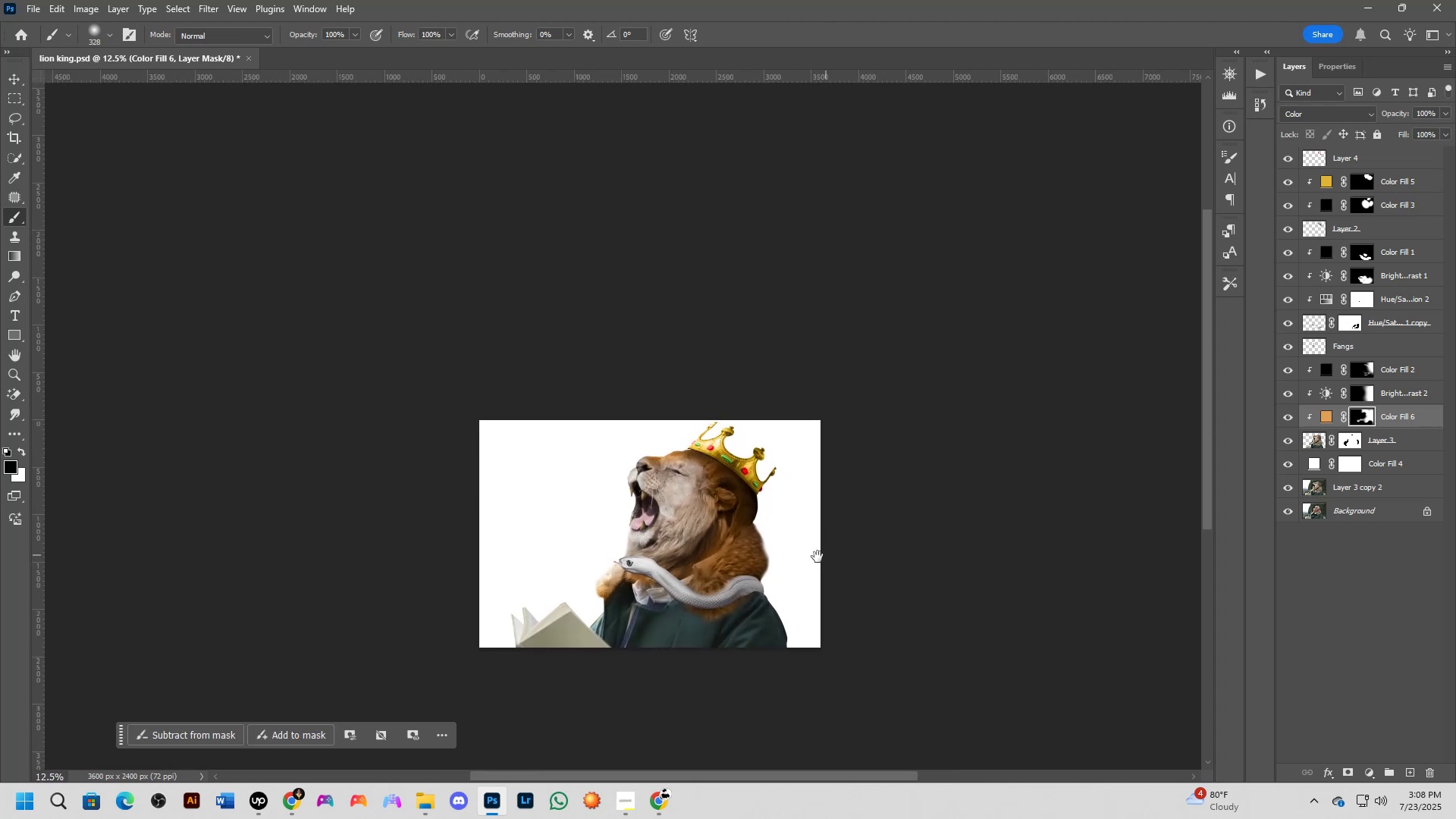 
left_click_drag(start_coordinate=[828, 560], to_coordinate=[827, 552])
 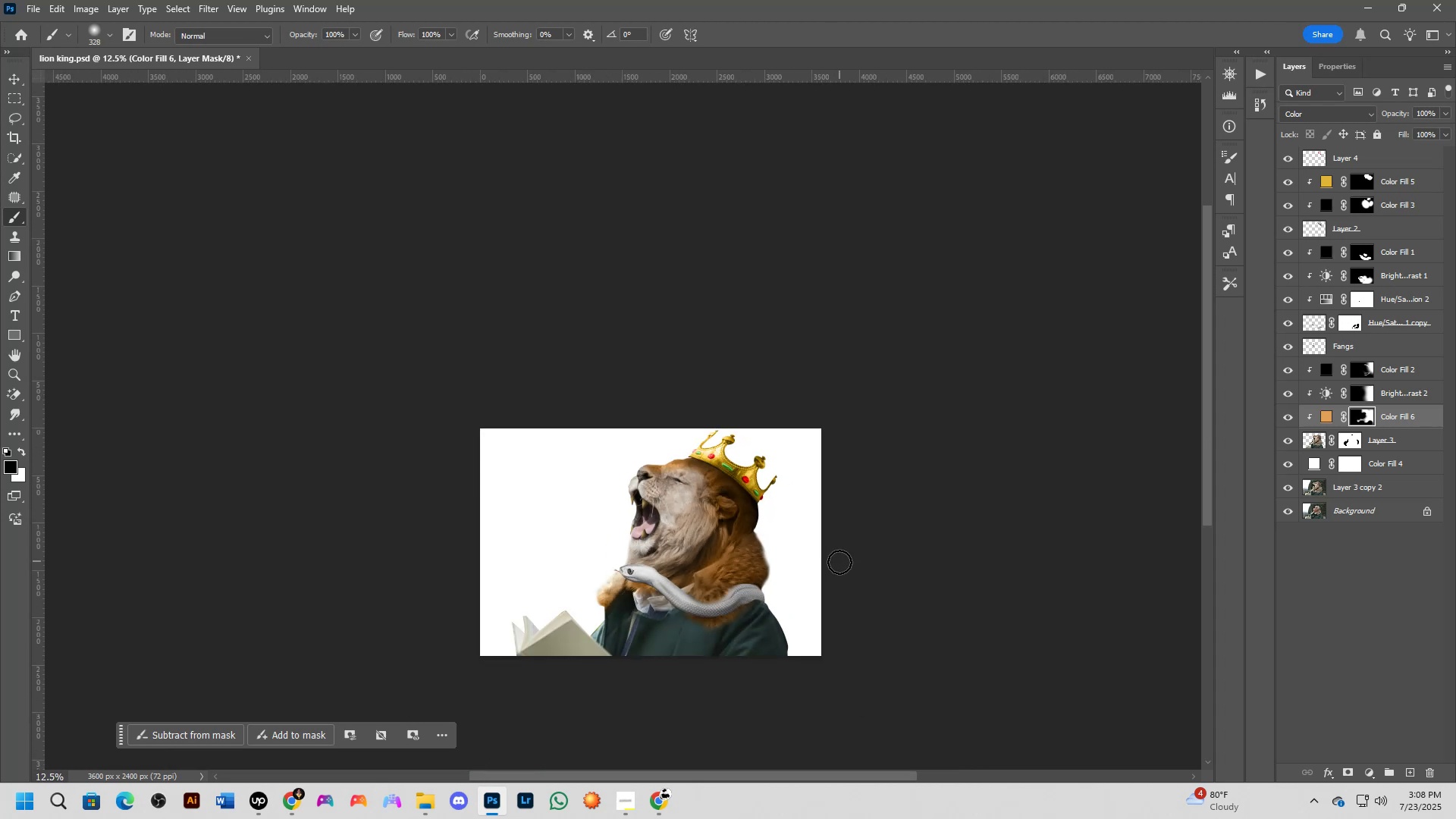 
key(Shift+ShiftLeft)
 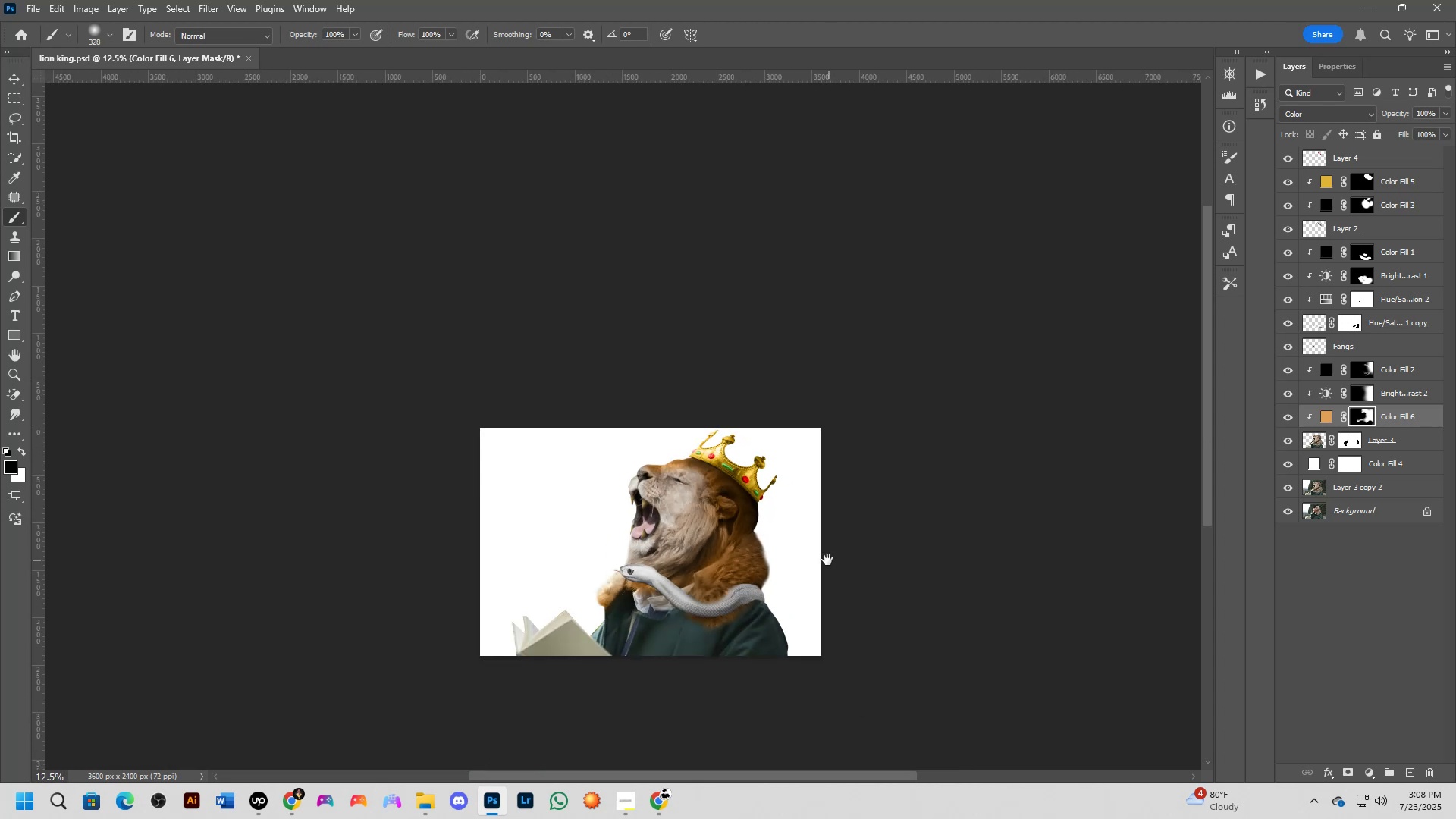 
scroll: coordinate [733, 558], scroll_direction: up, amount: 5.0
 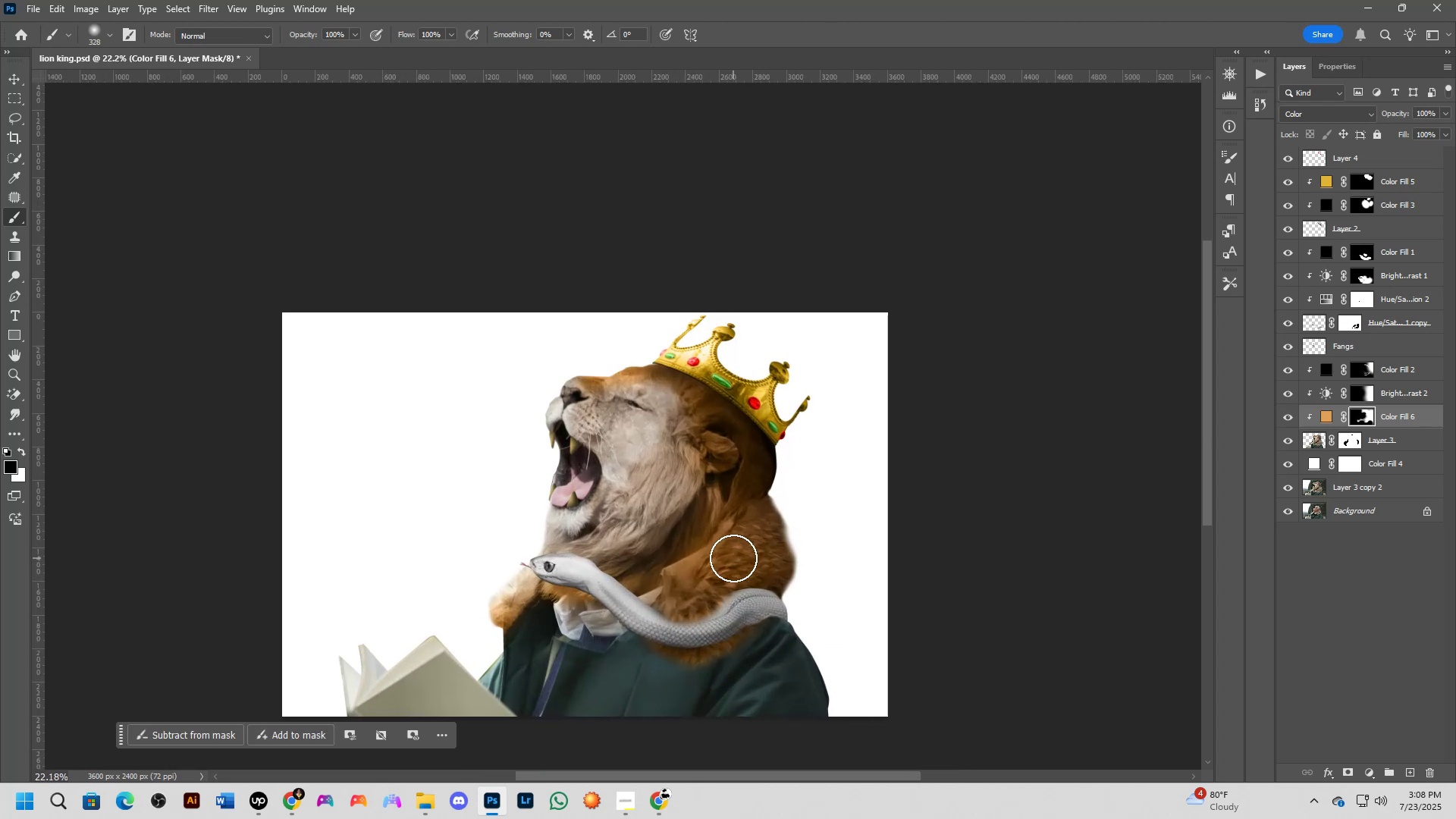 
key(Shift+ShiftLeft)
 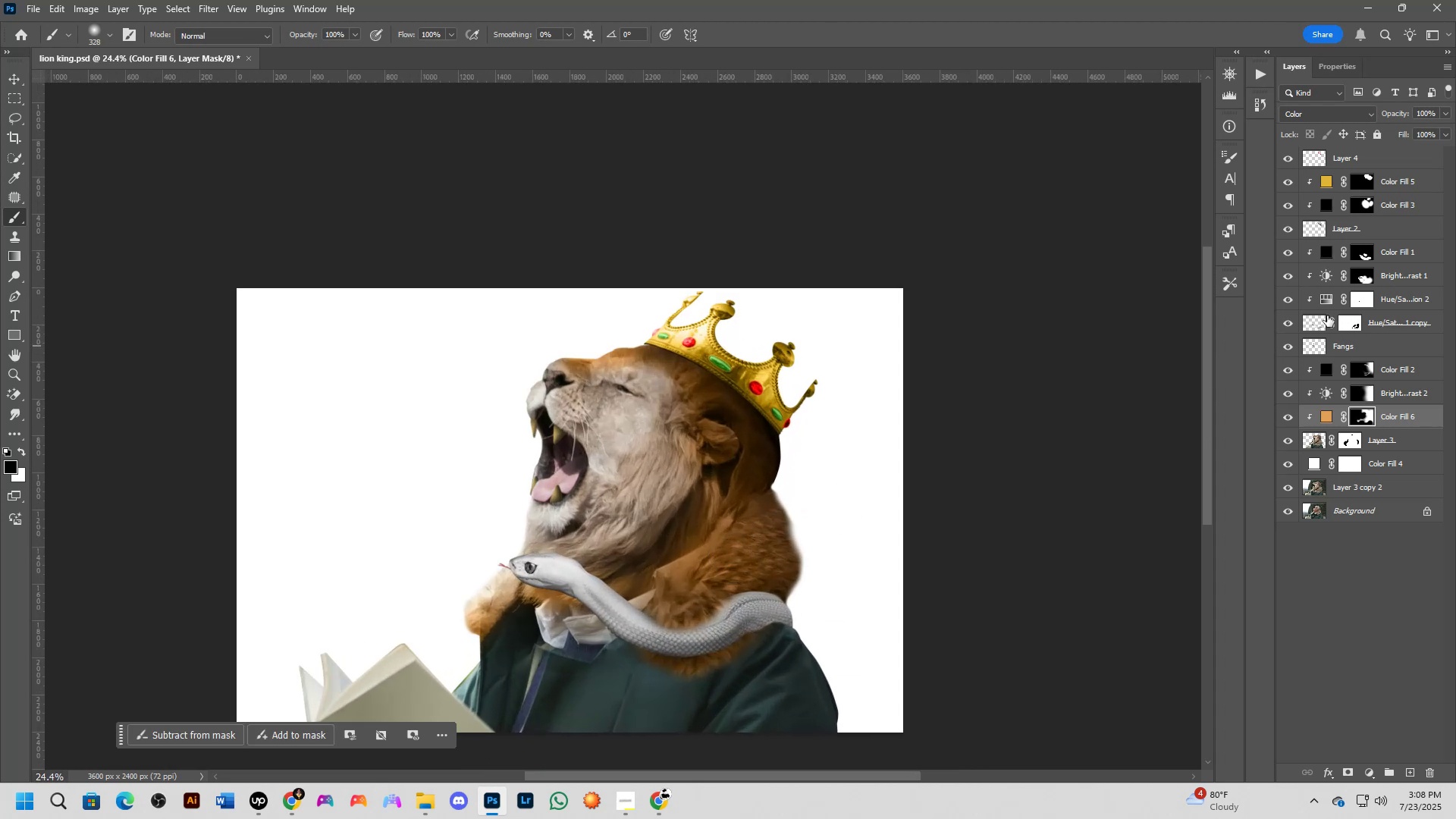 
double_click([1323, 419])
 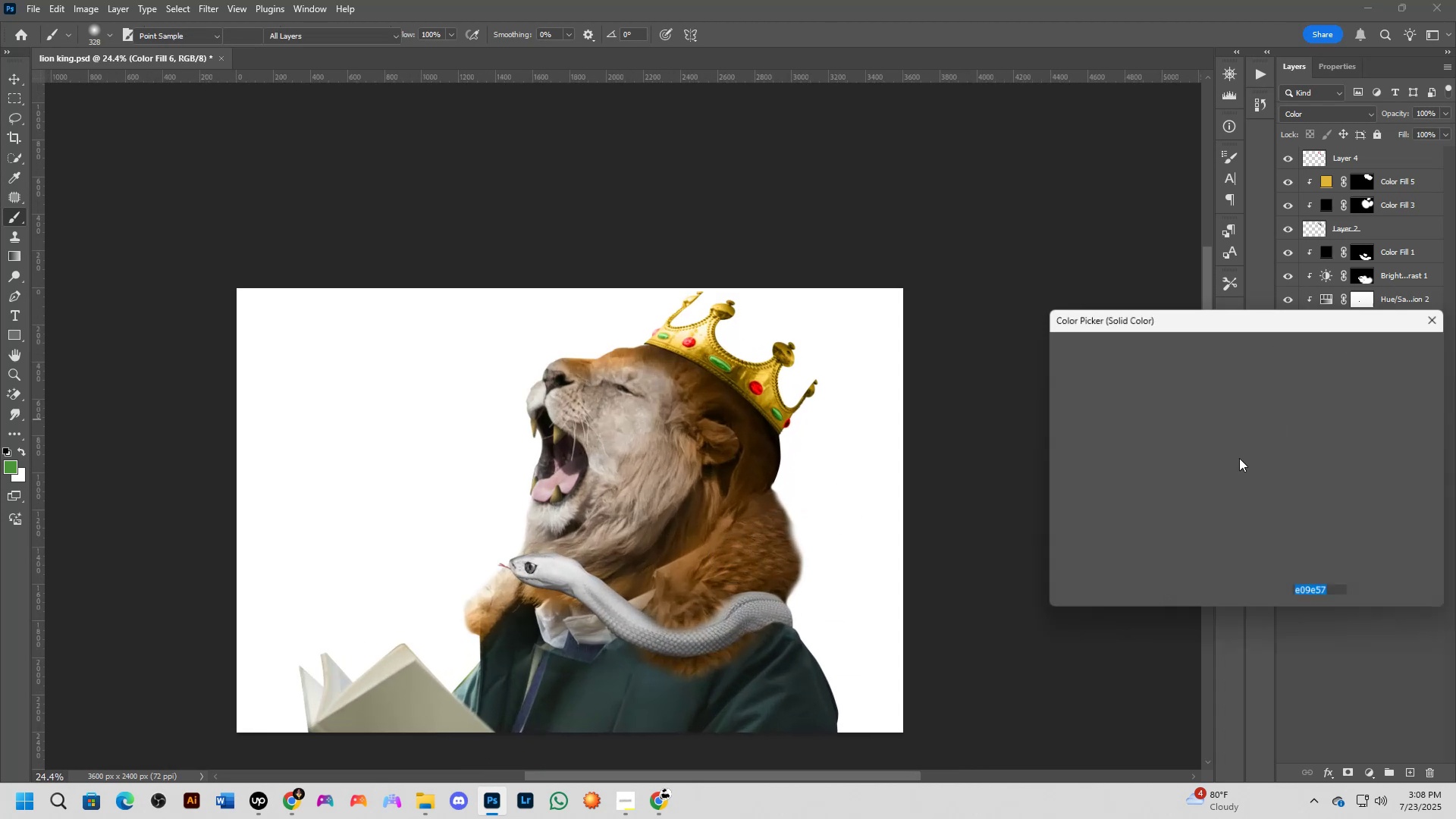 
left_click_drag(start_coordinate=[1169, 379], to_coordinate=[1154, 375])
 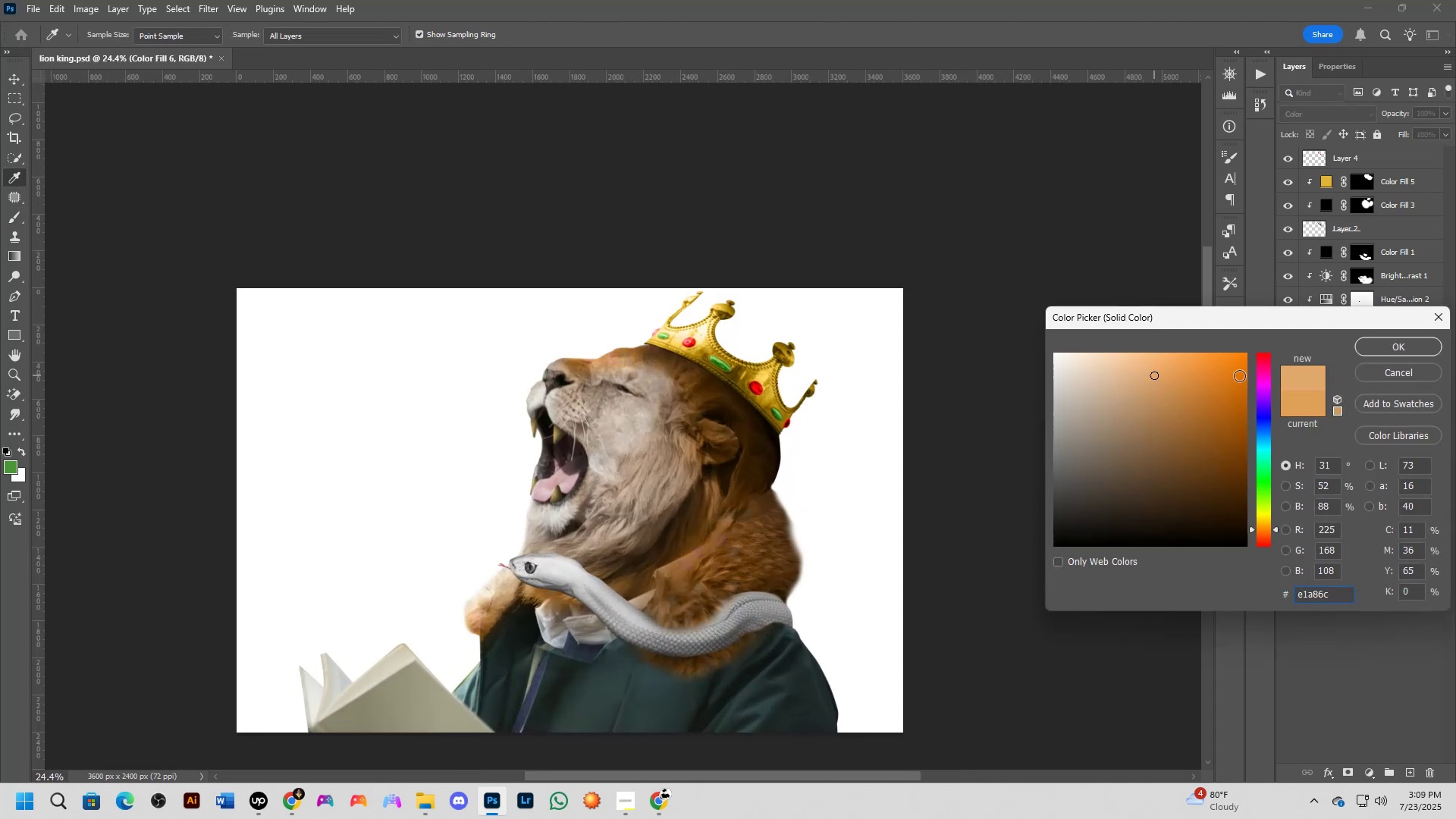 
left_click([1363, 347])
 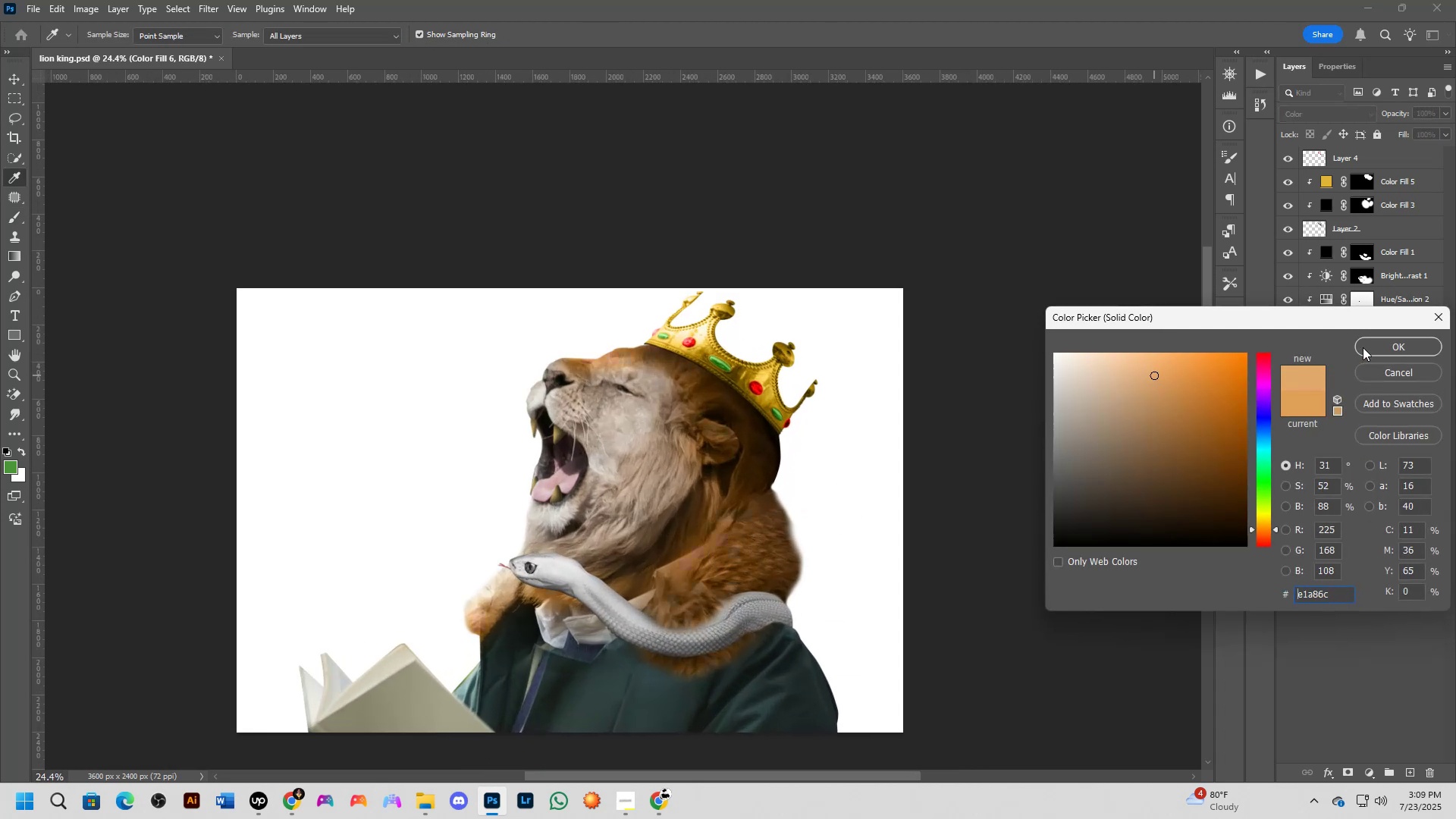 
scroll: coordinate [513, 532], scroll_direction: down, amount: 2.0
 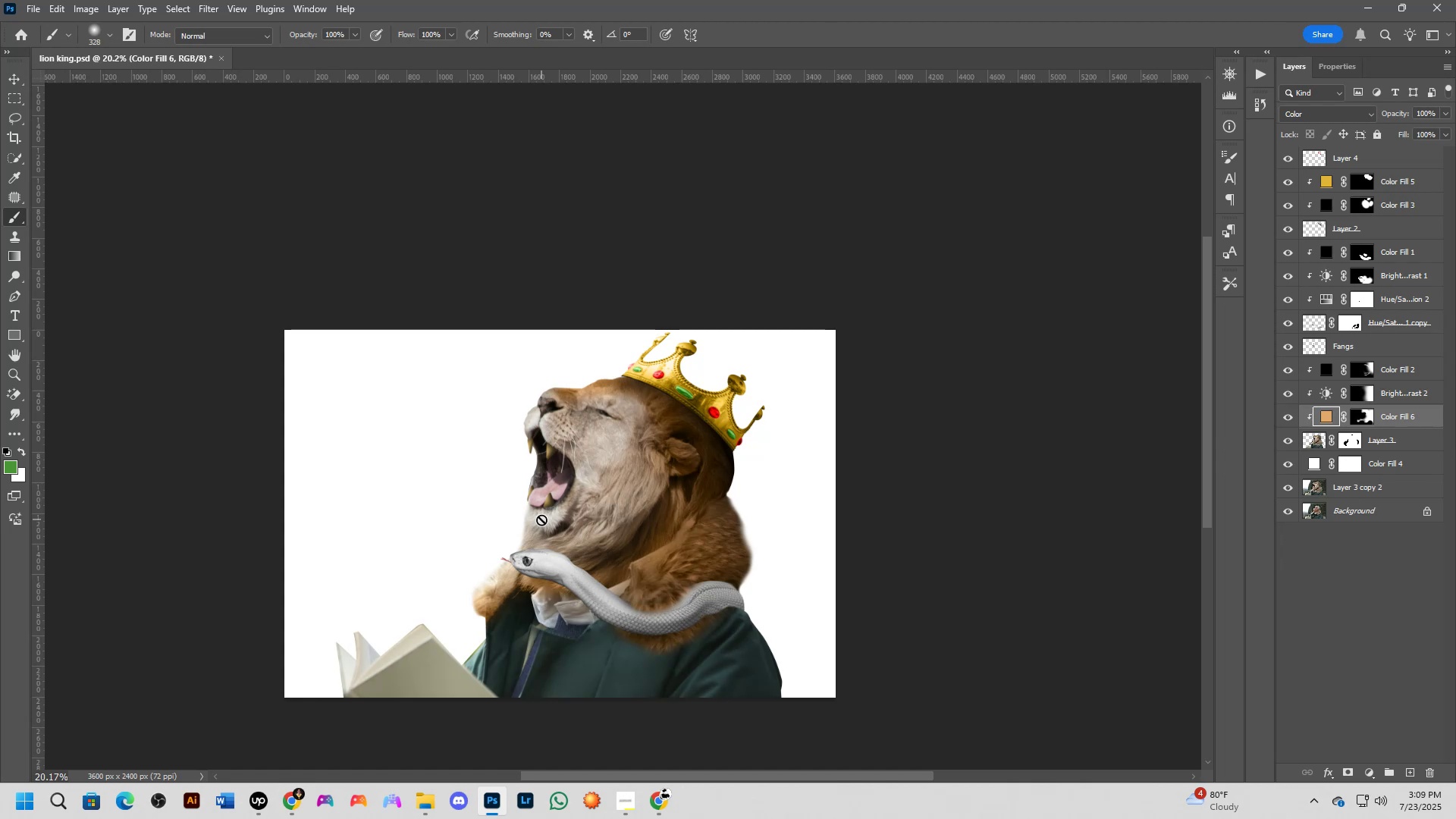 
wait(27.57)
 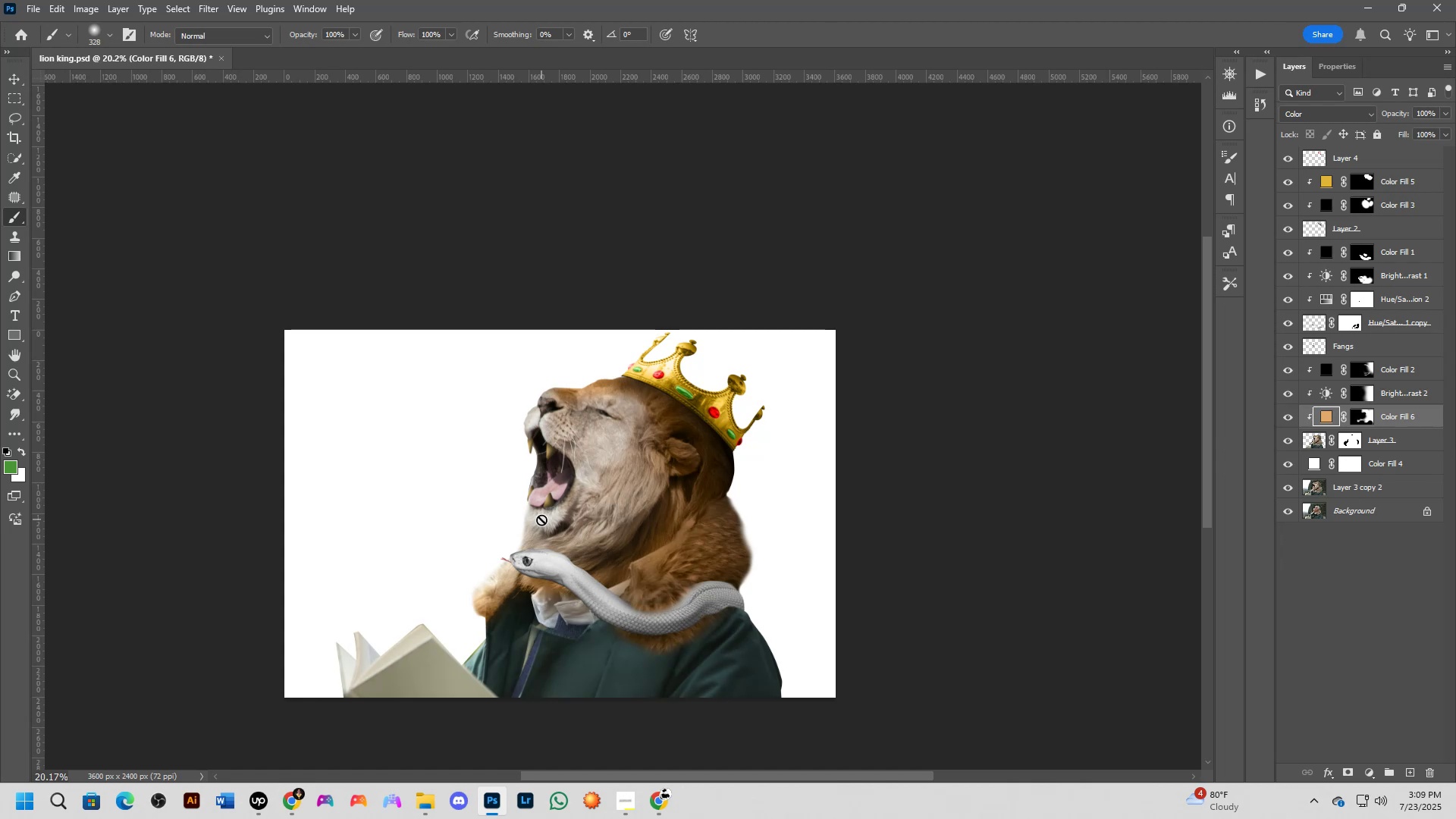 
scroll: coordinate [620, 439], scroll_direction: up, amount: 8.0
 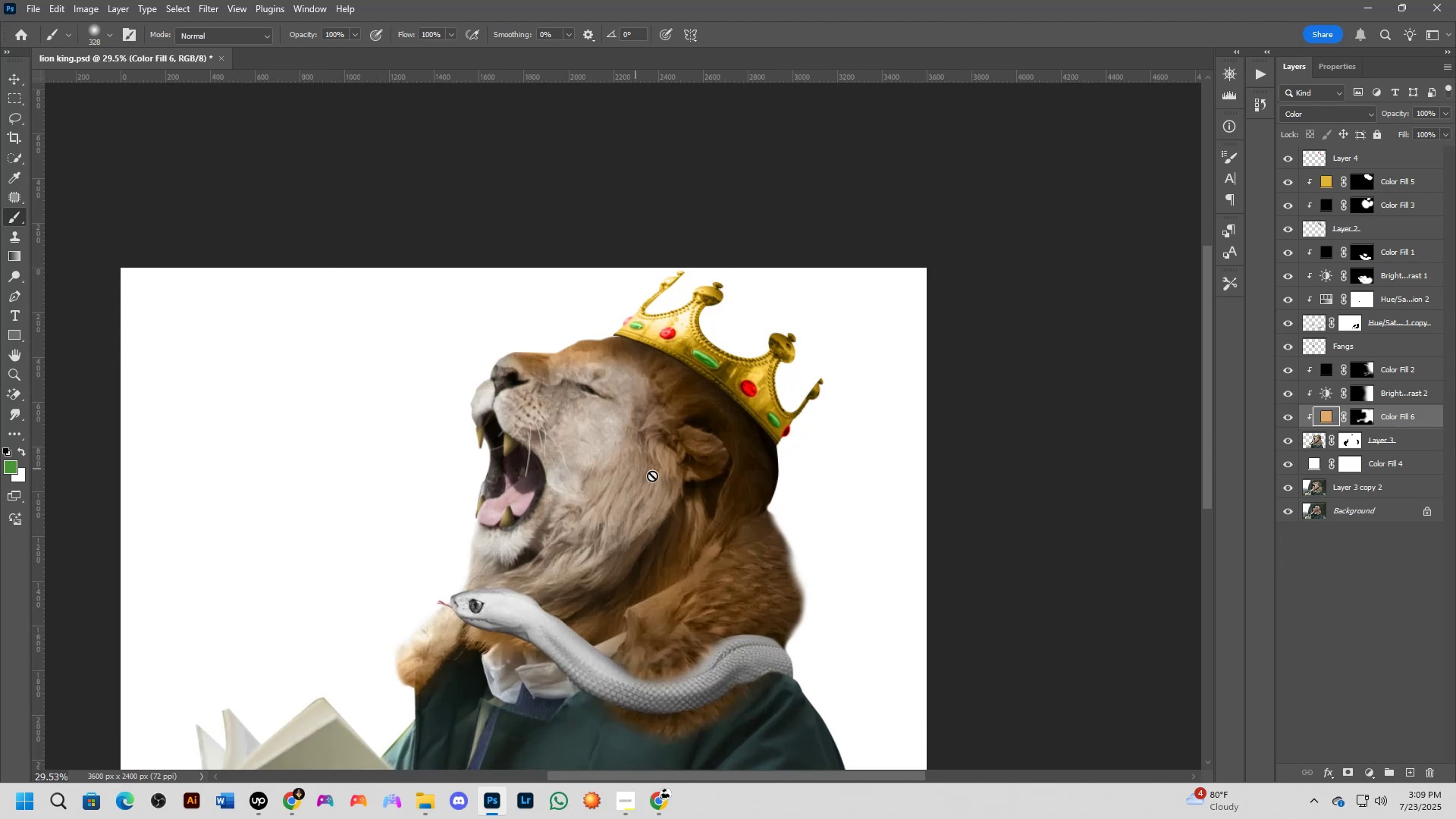 
scroll: coordinate [516, 449], scroll_direction: down, amount: 1.0
 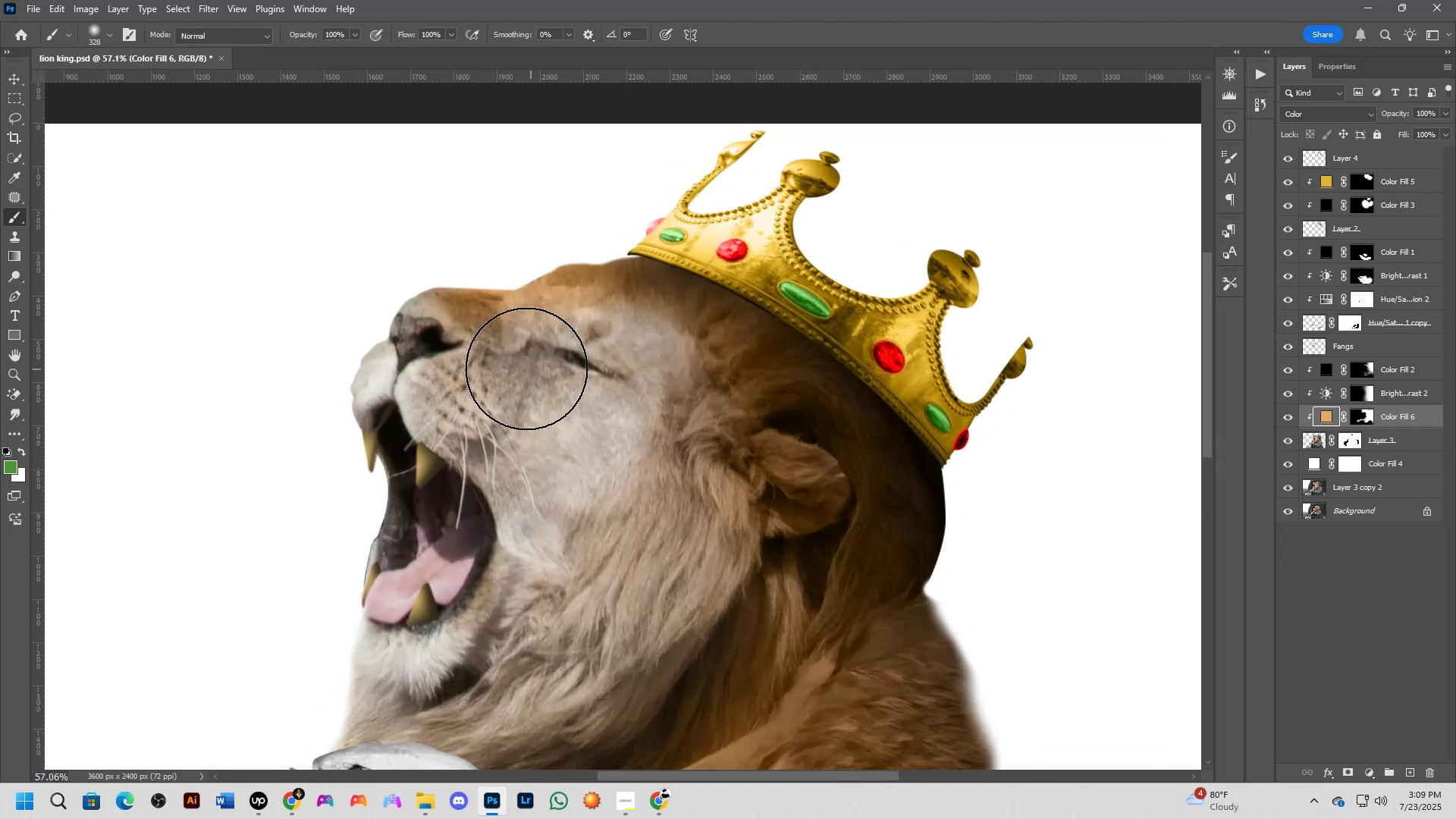 
hold_key(key=Space, duration=0.43)
 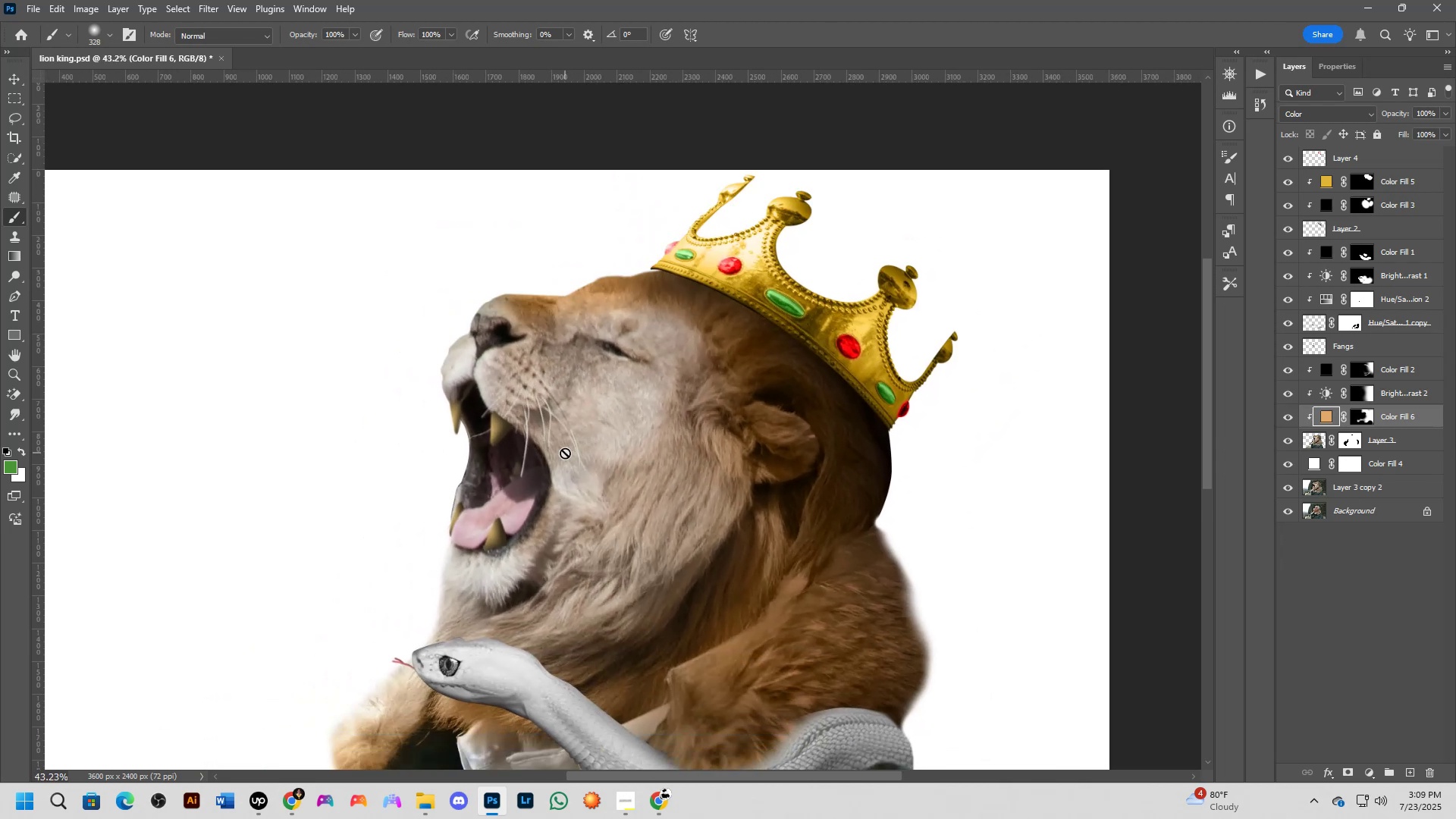 
left_click_drag(start_coordinate=[514, 491], to_coordinate=[565, 453])
 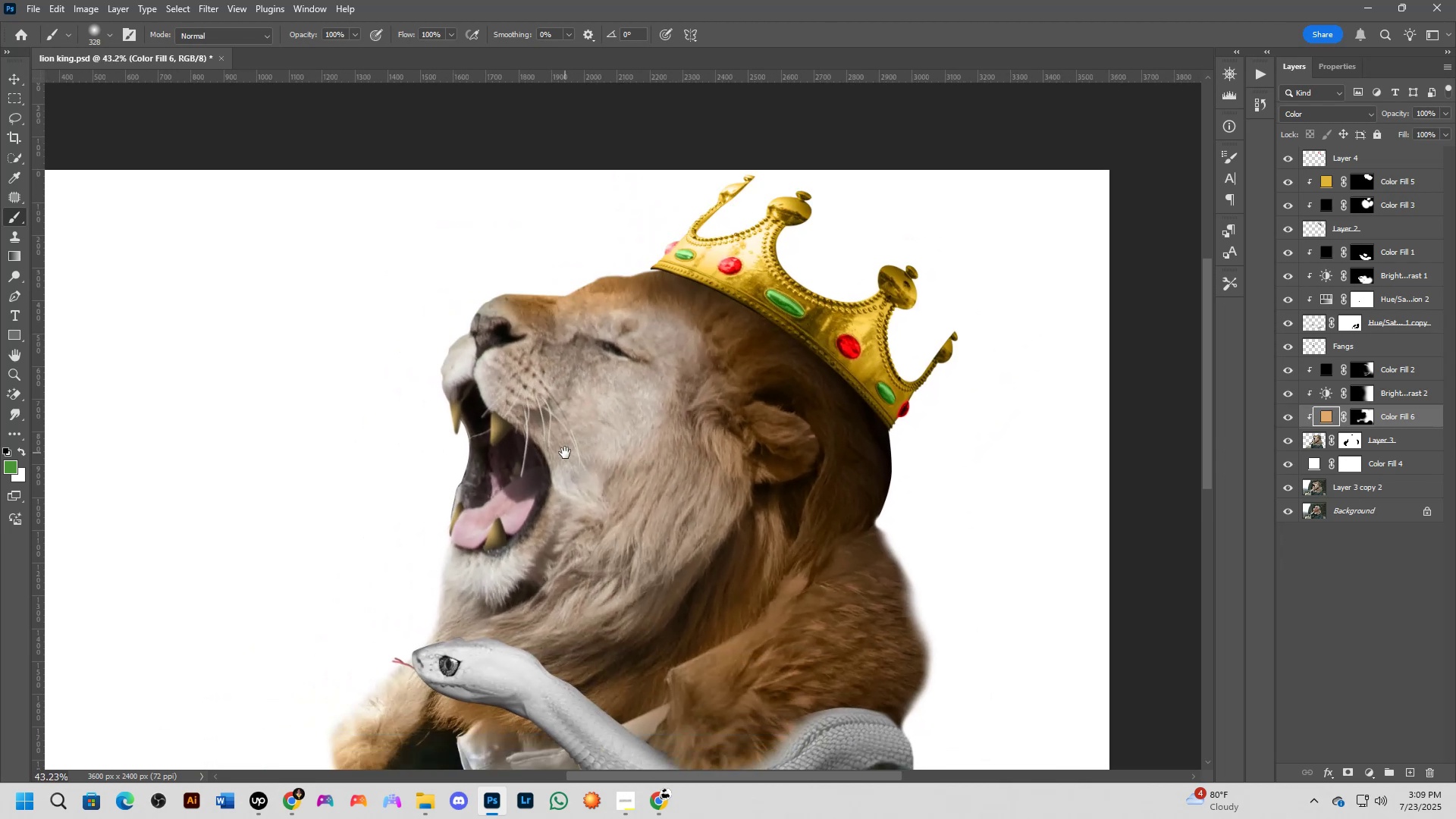 
scroll: coordinate [573, 383], scroll_direction: down, amount: 7.0
 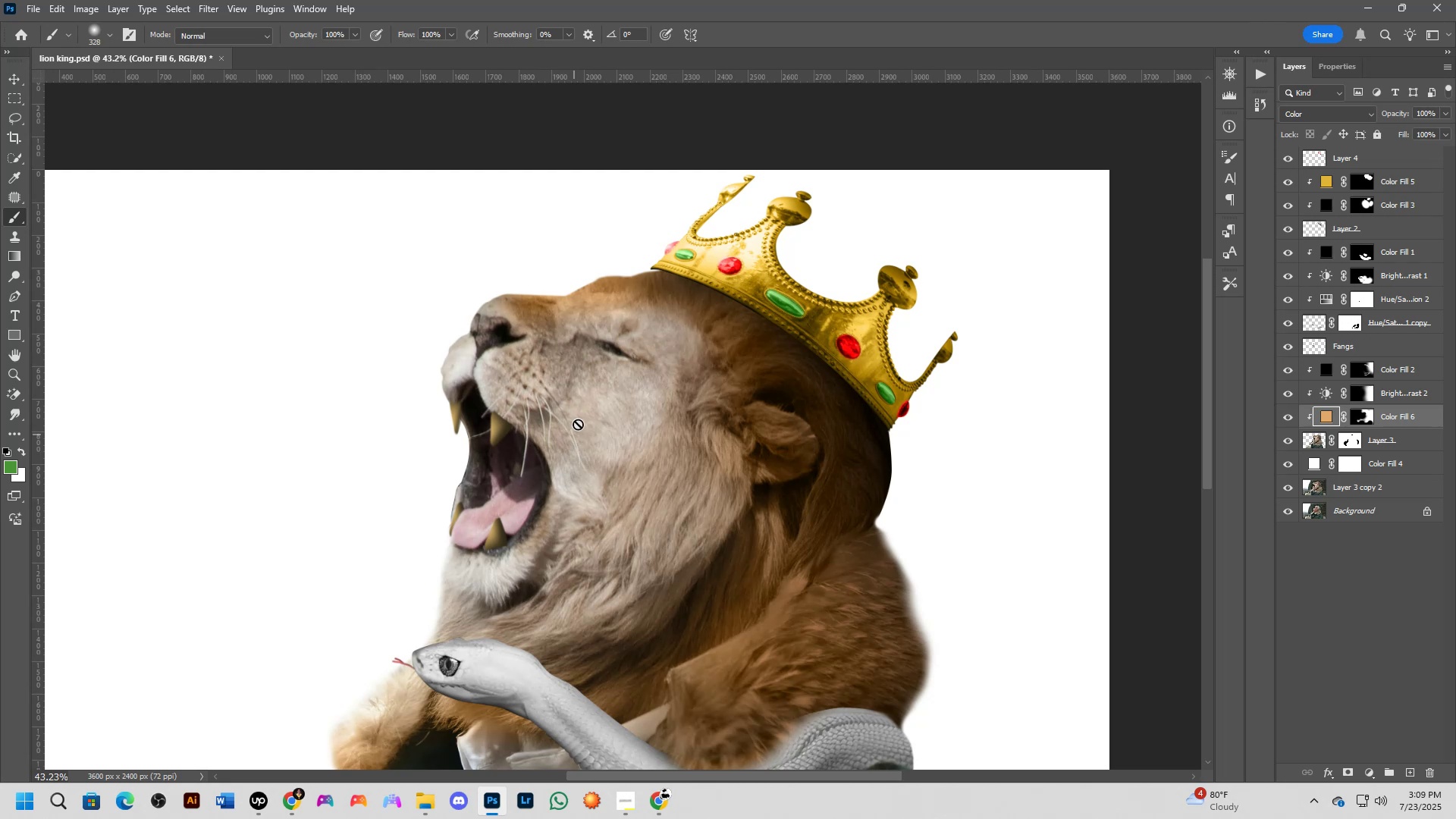 
hold_key(key=Space, duration=0.56)
 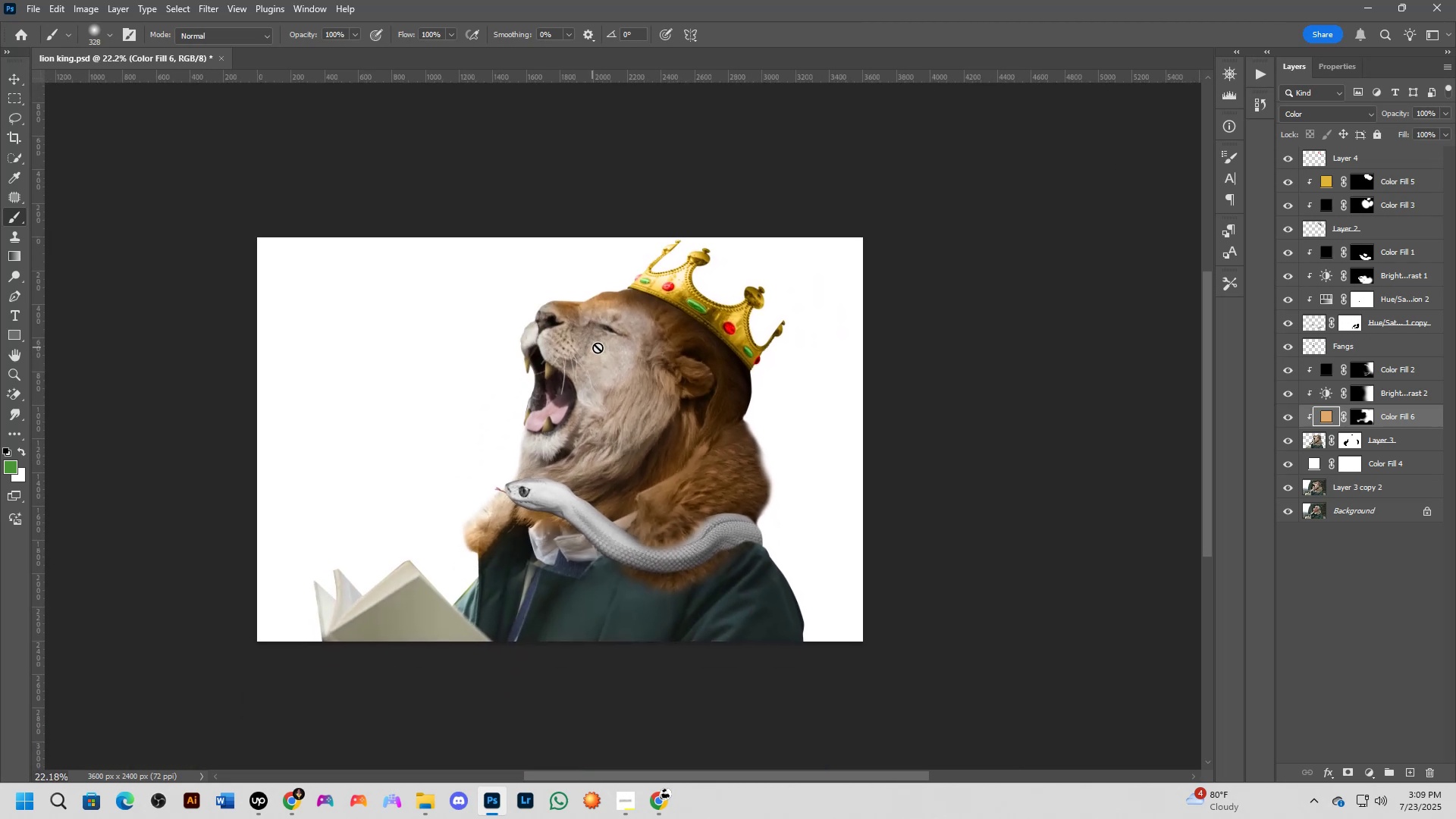 
left_click_drag(start_coordinate=[577, 392], to_coordinate=[592, 350])
 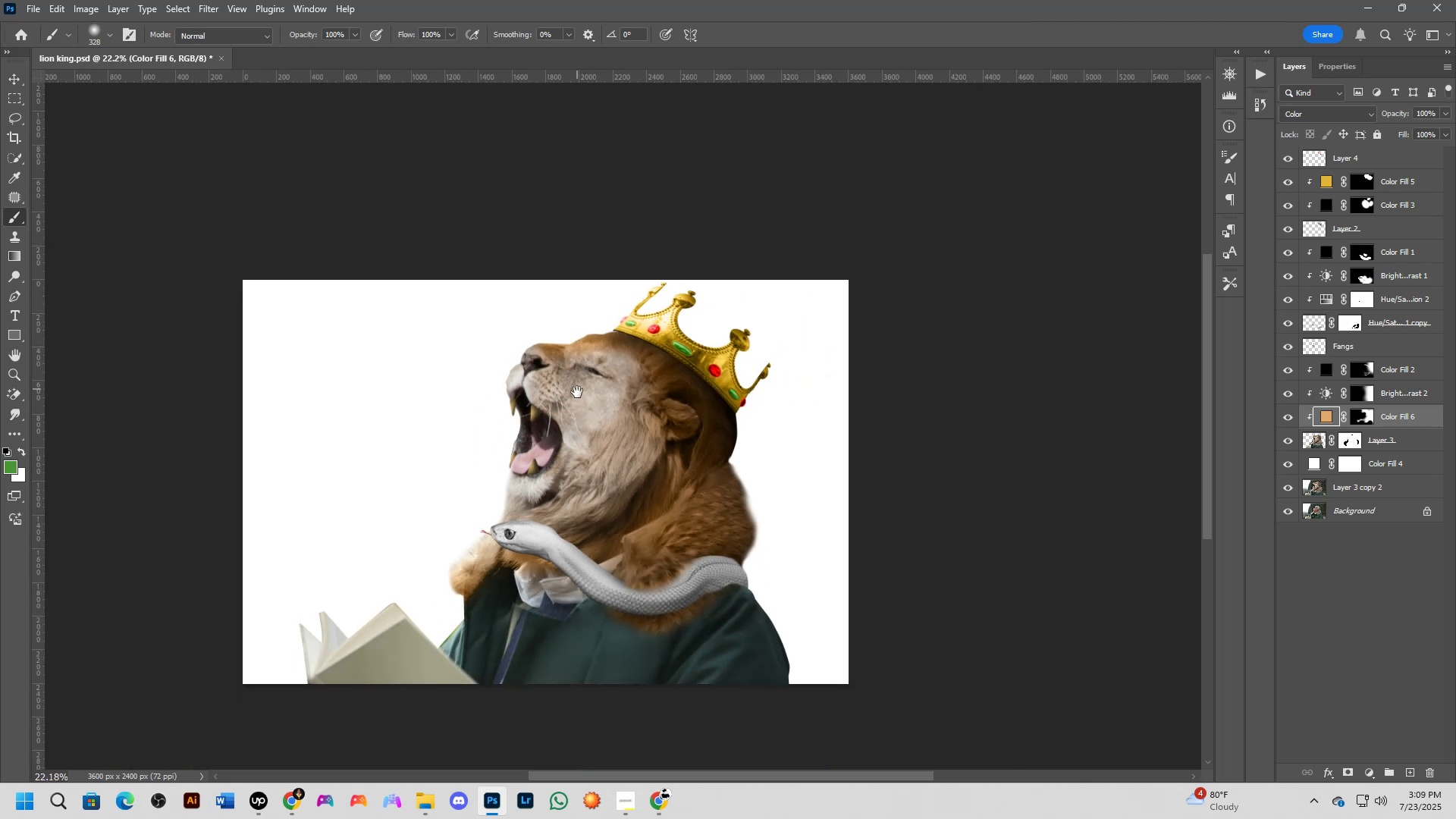 
key(Shift+ShiftLeft)
 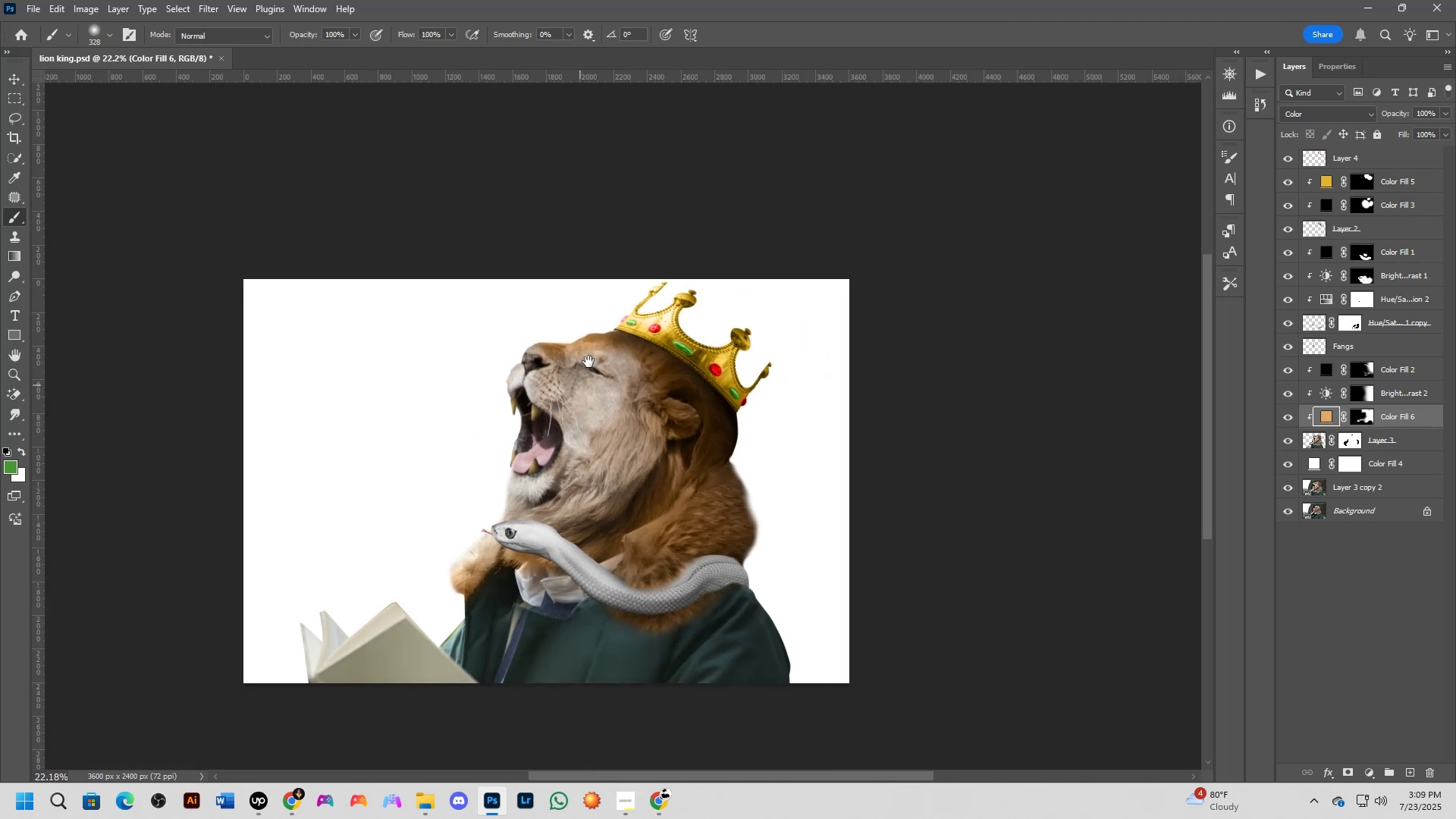 
scroll: coordinate [601, 348], scroll_direction: up, amount: 2.0
 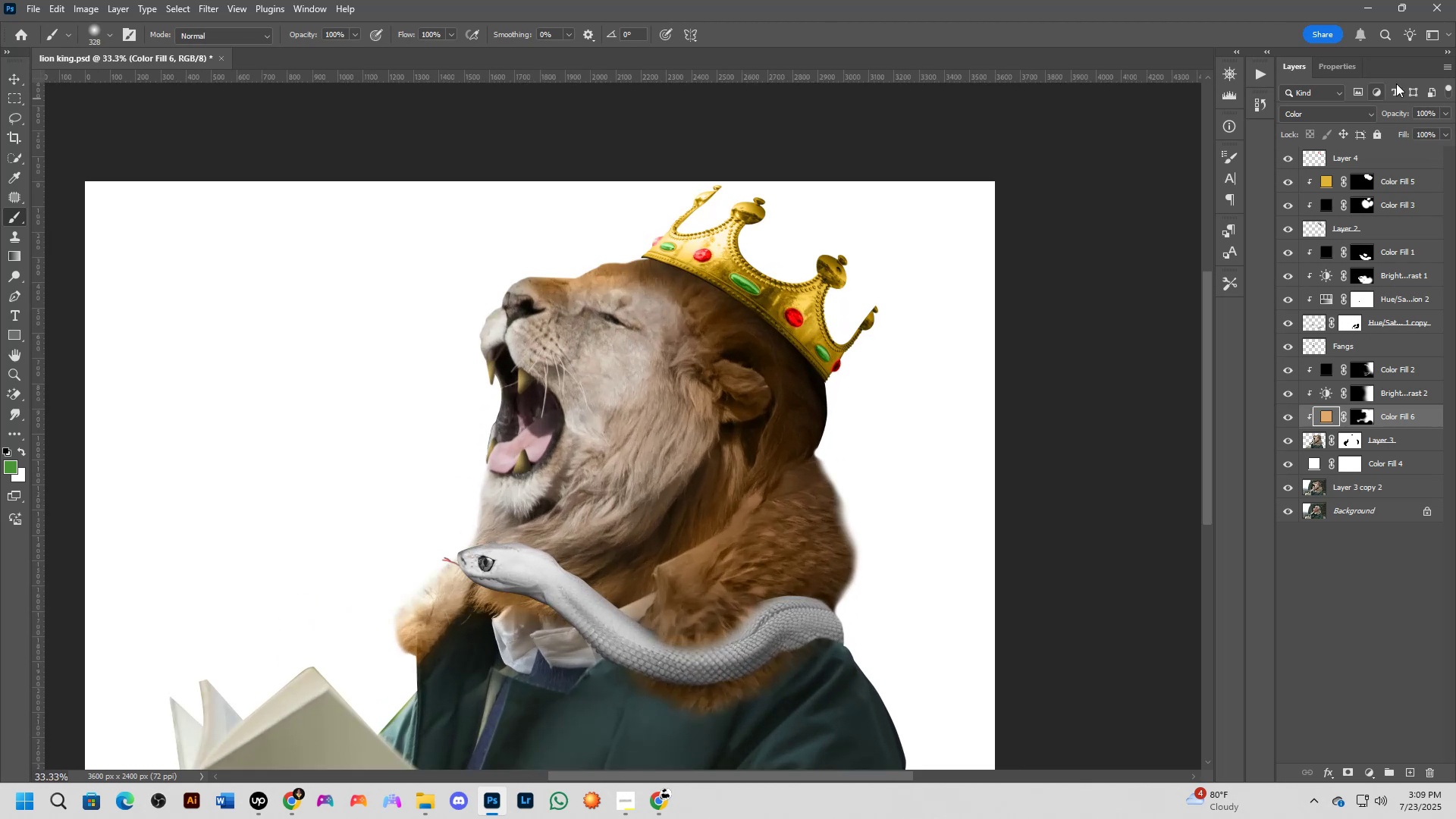 
left_click([1414, 184])
 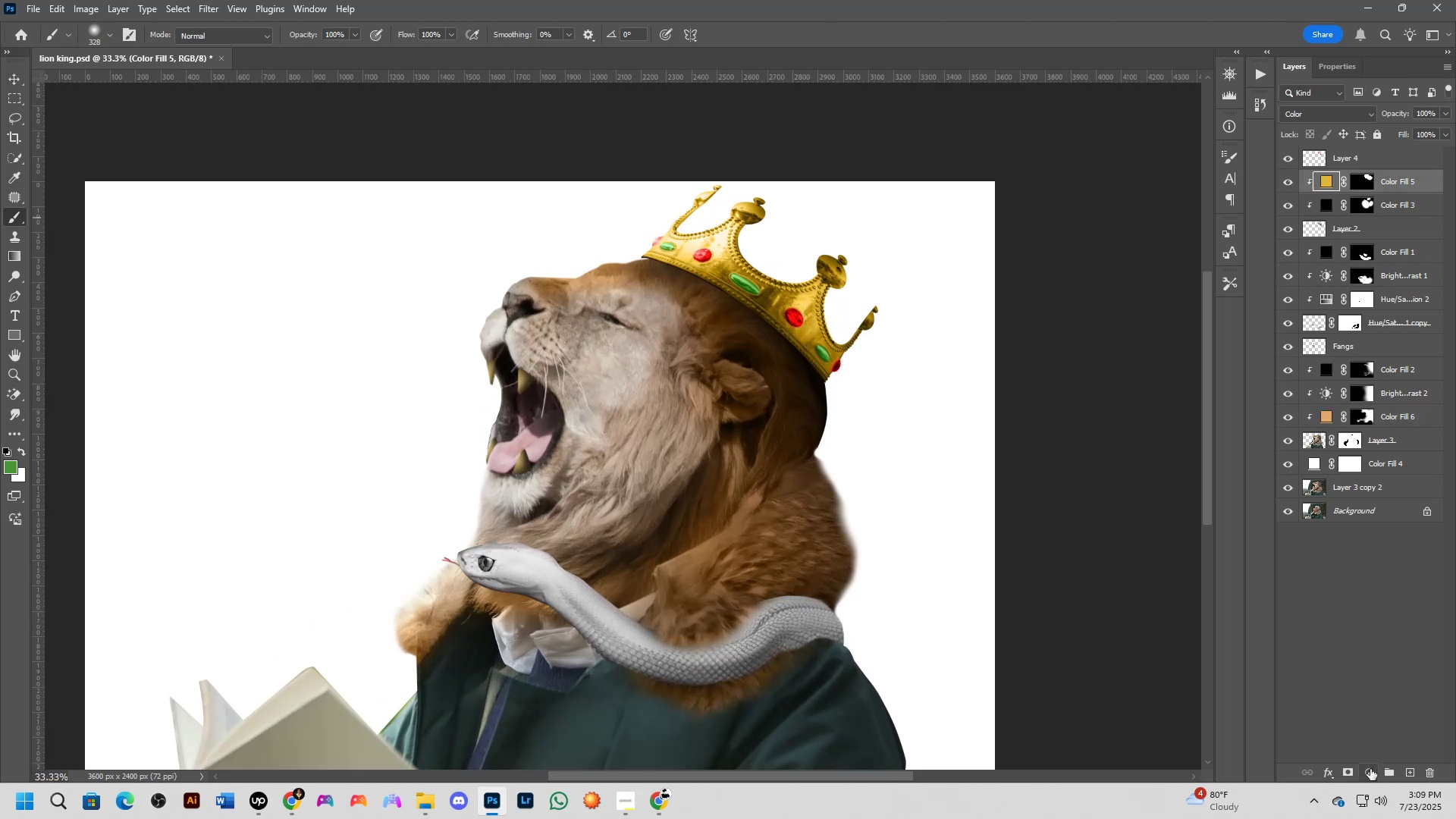 
left_click([1360, 508])
 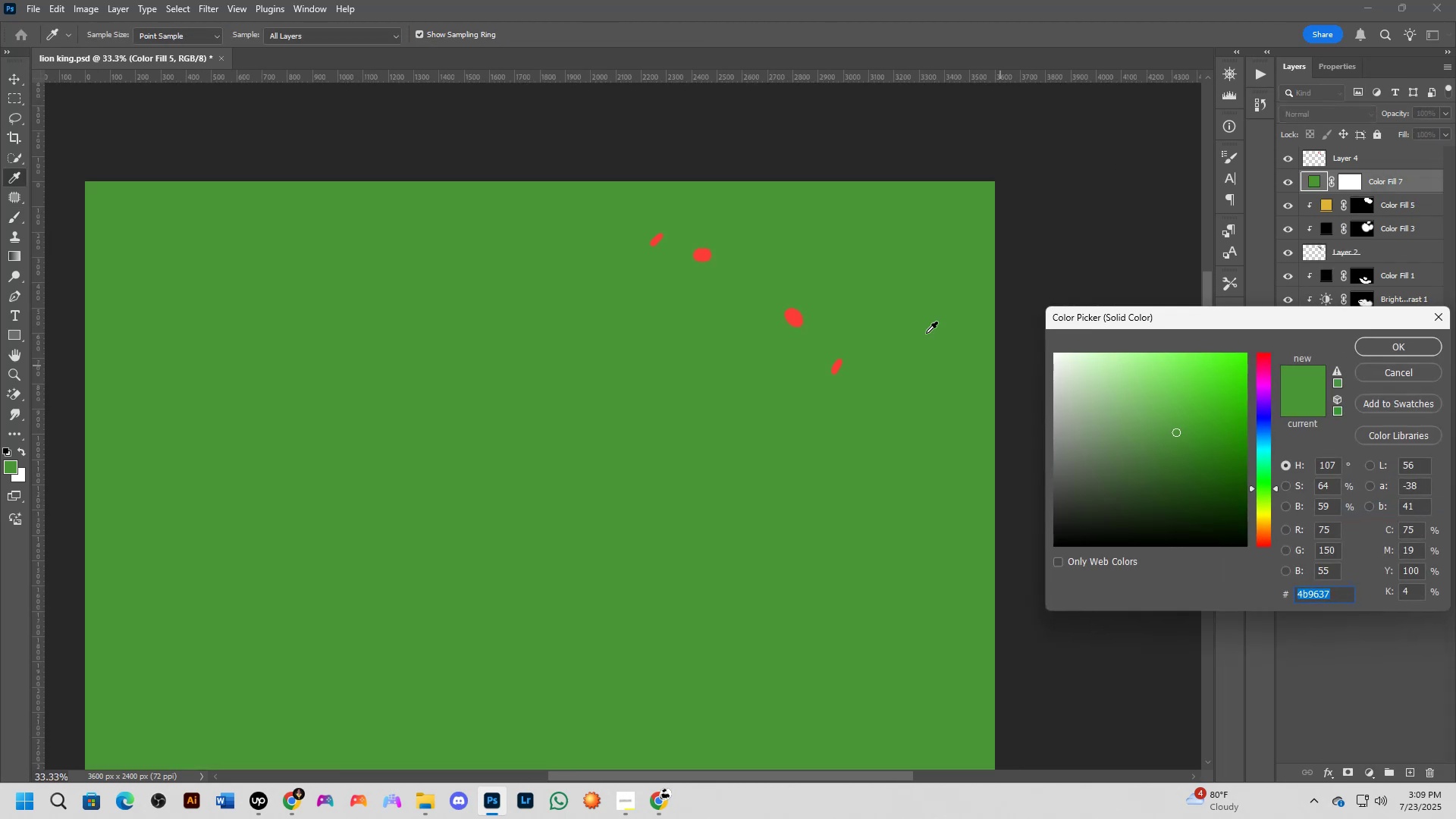 
left_click([792, 312])
 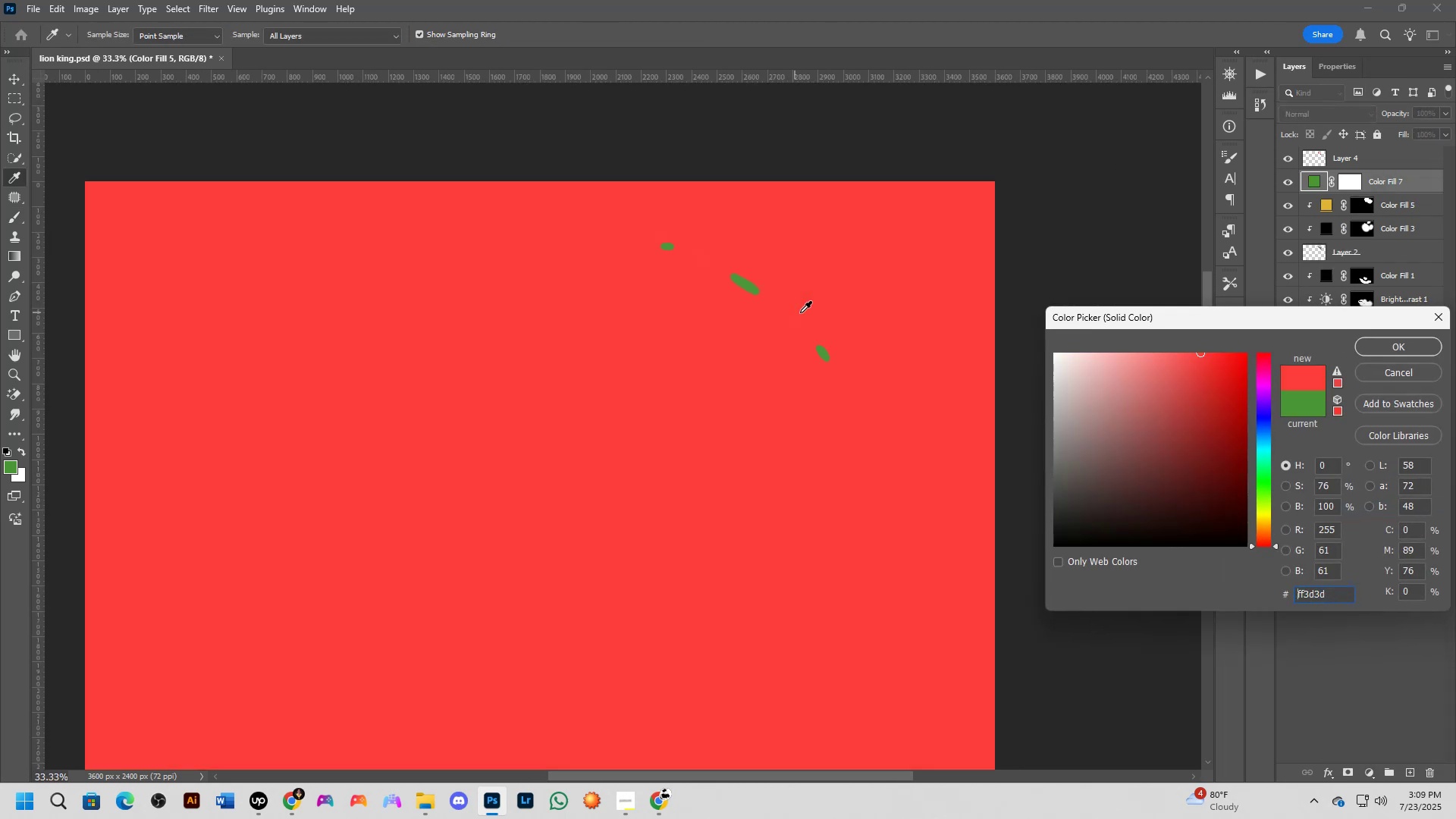 
left_click_drag(start_coordinate=[1188, 381], to_coordinate=[1153, 390])
 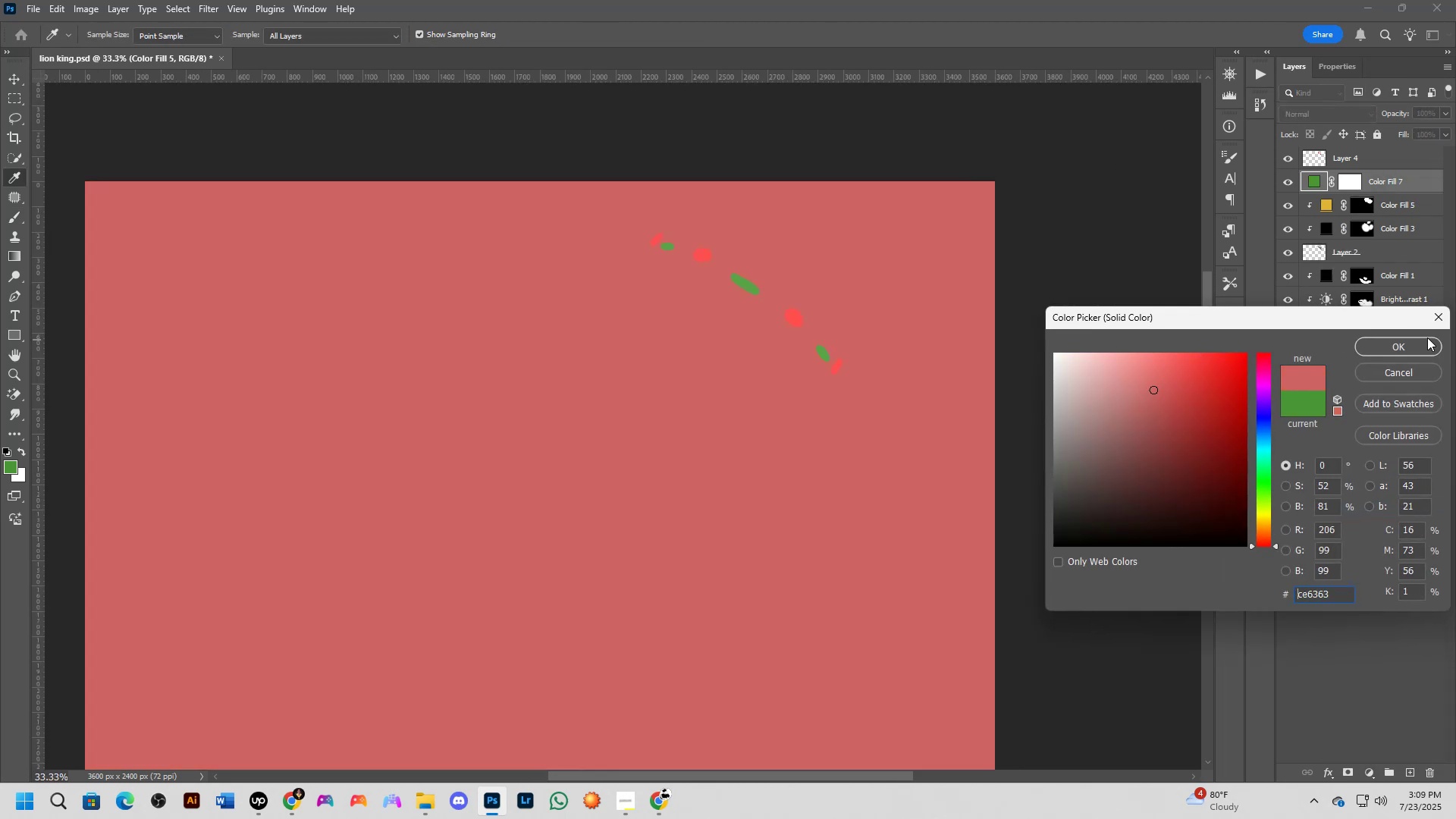 
hold_key(key=AltLeft, duration=0.51)
left_click([1386, 195])
 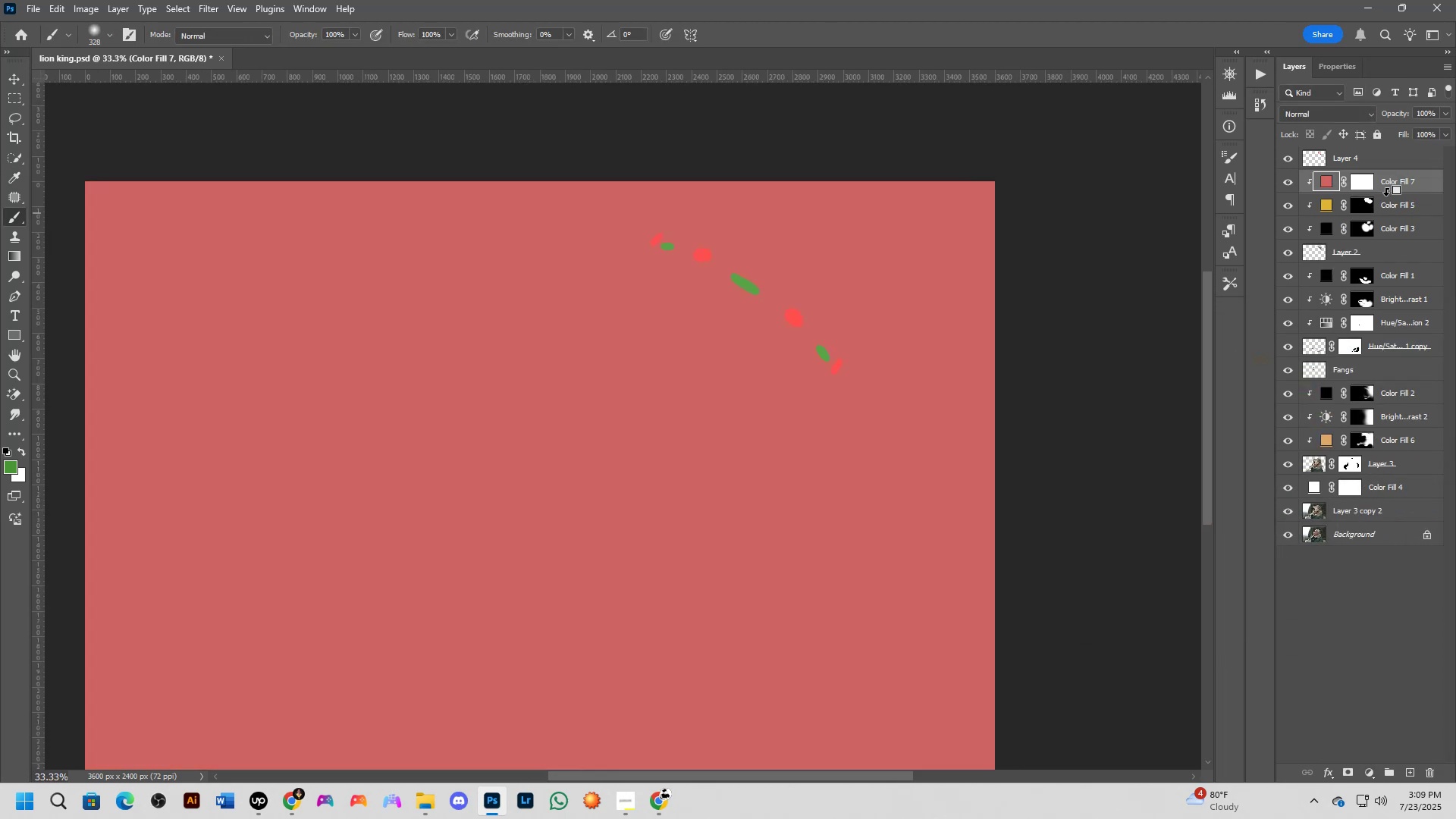 
scroll: coordinate [1347, 242], scroll_direction: up, amount: 3.0
 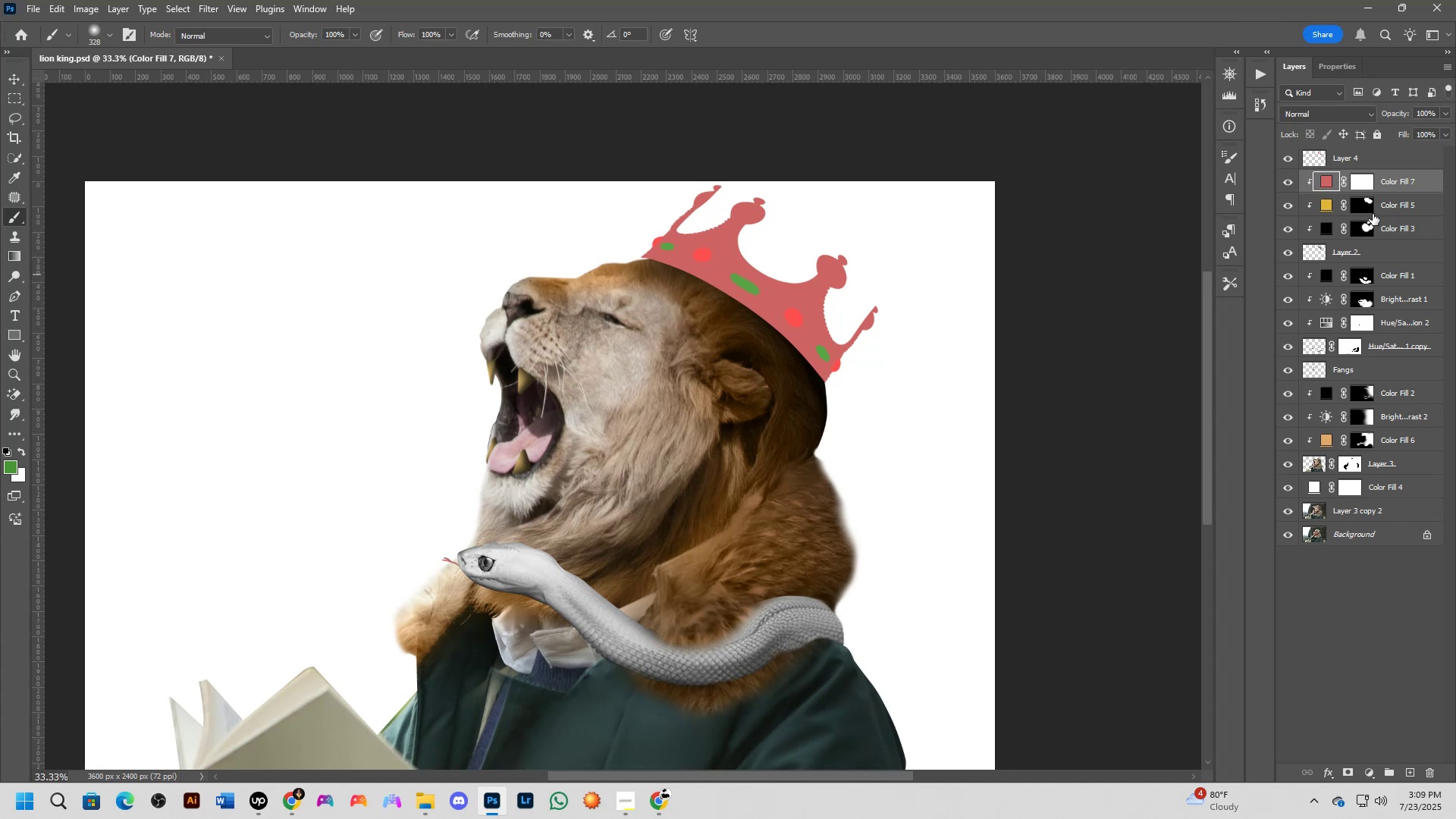 
hold_key(key=AltLeft, duration=0.42)
 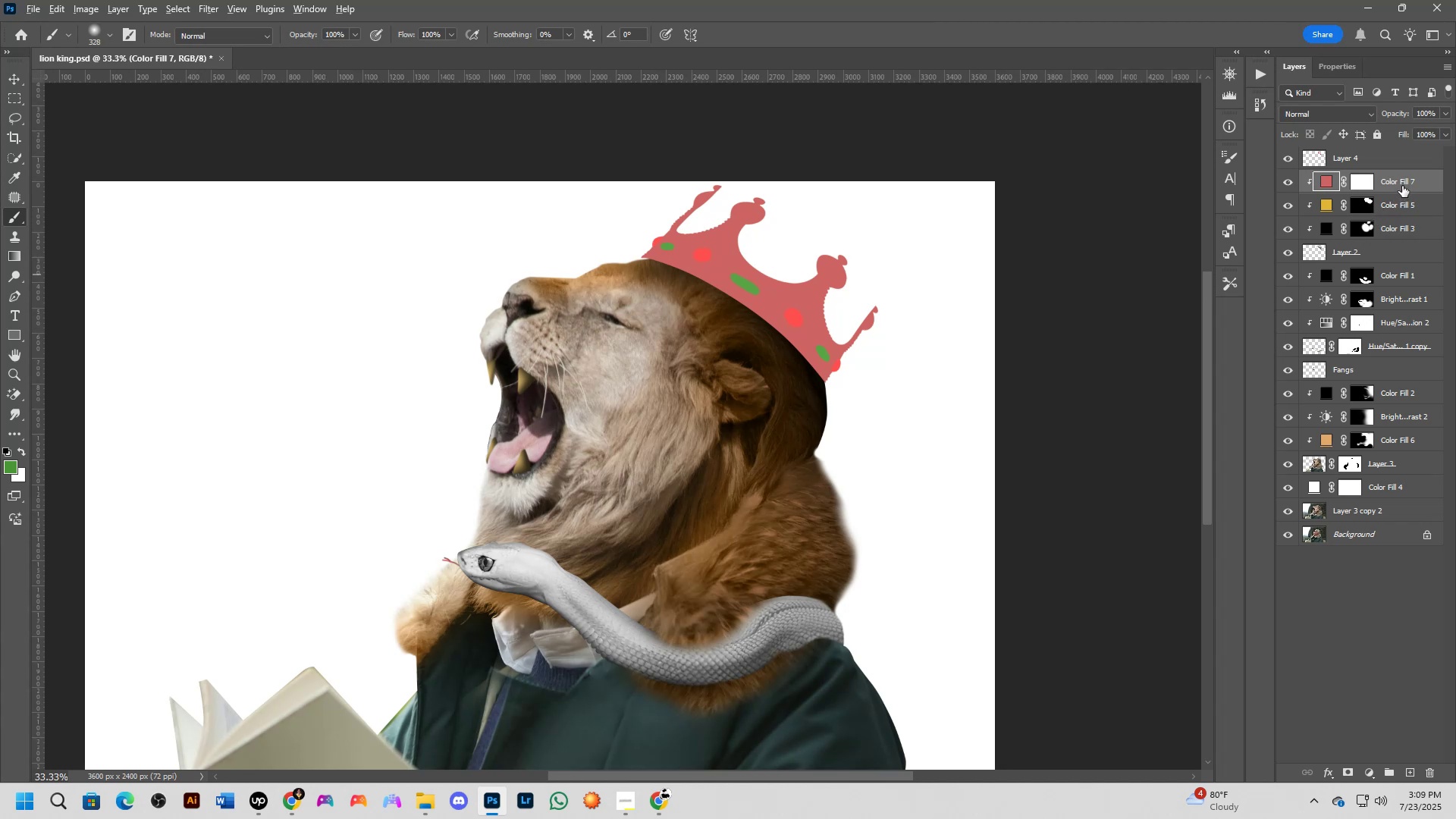 
left_click_drag(start_coordinate=[1403, 174], to_coordinate=[1411, 111])
 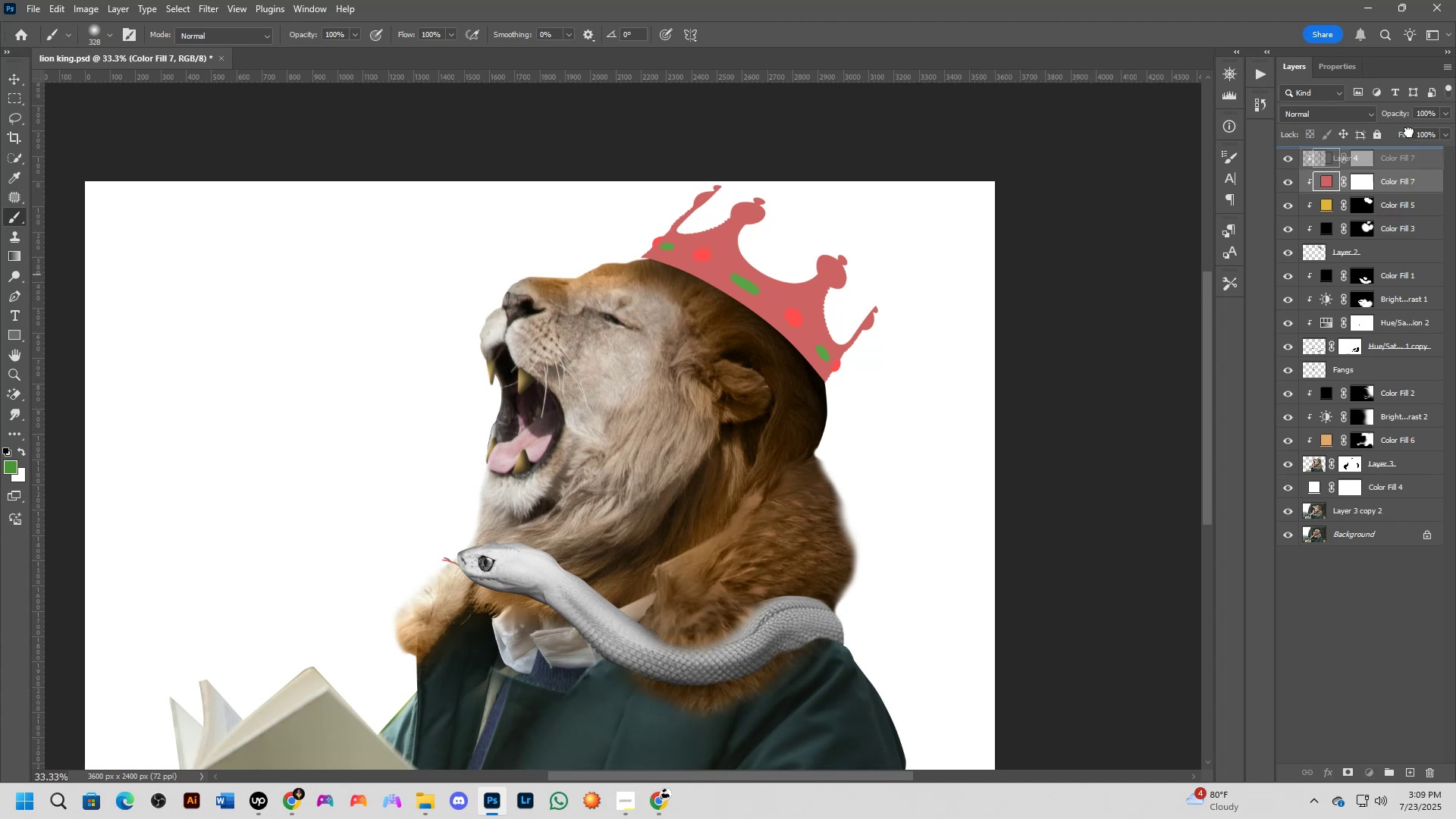 
hold_key(key=AltLeft, duration=0.7)
 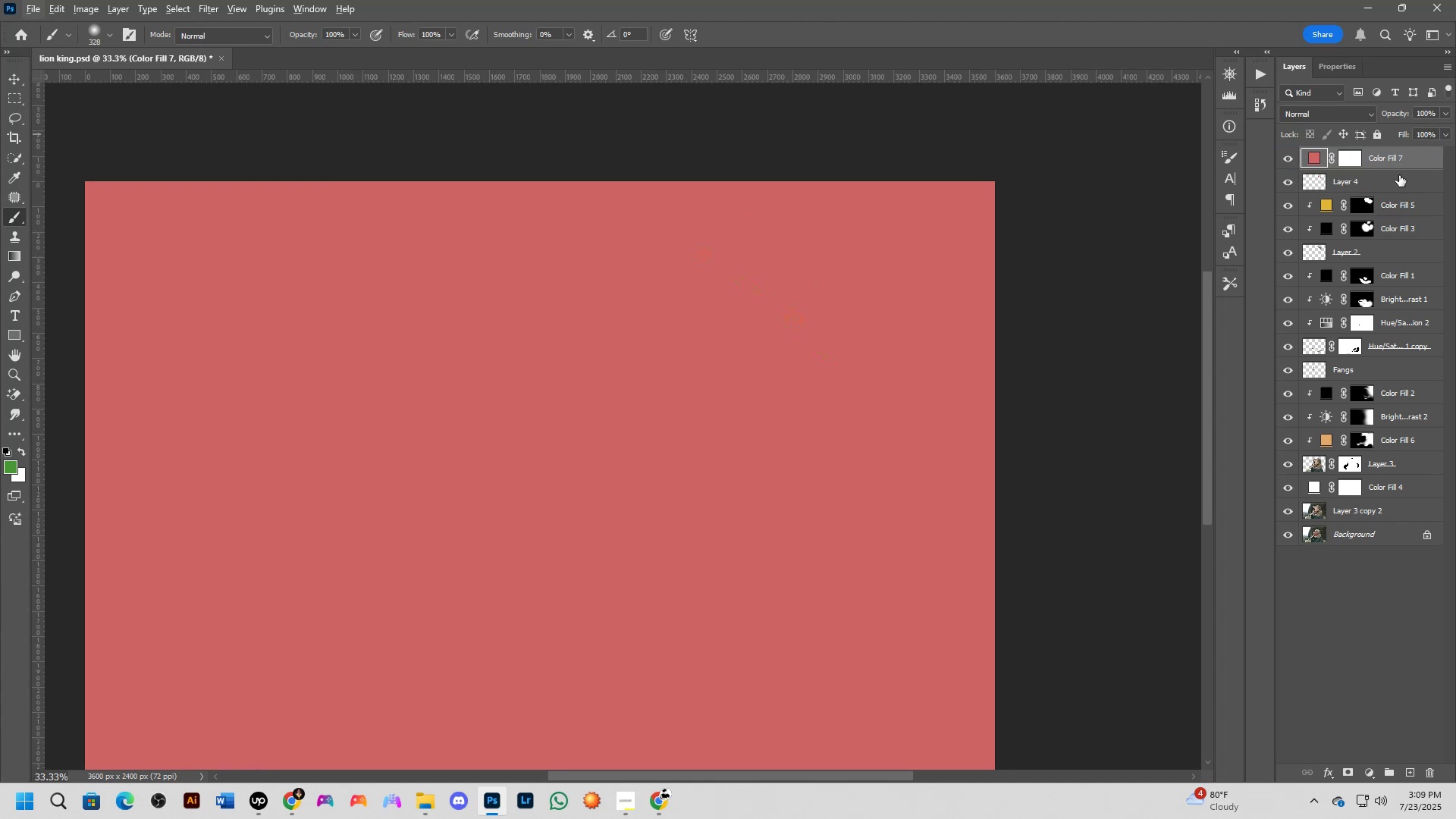 
hold_key(key=AltLeft, duration=0.62)
left_click([1396, 168])
 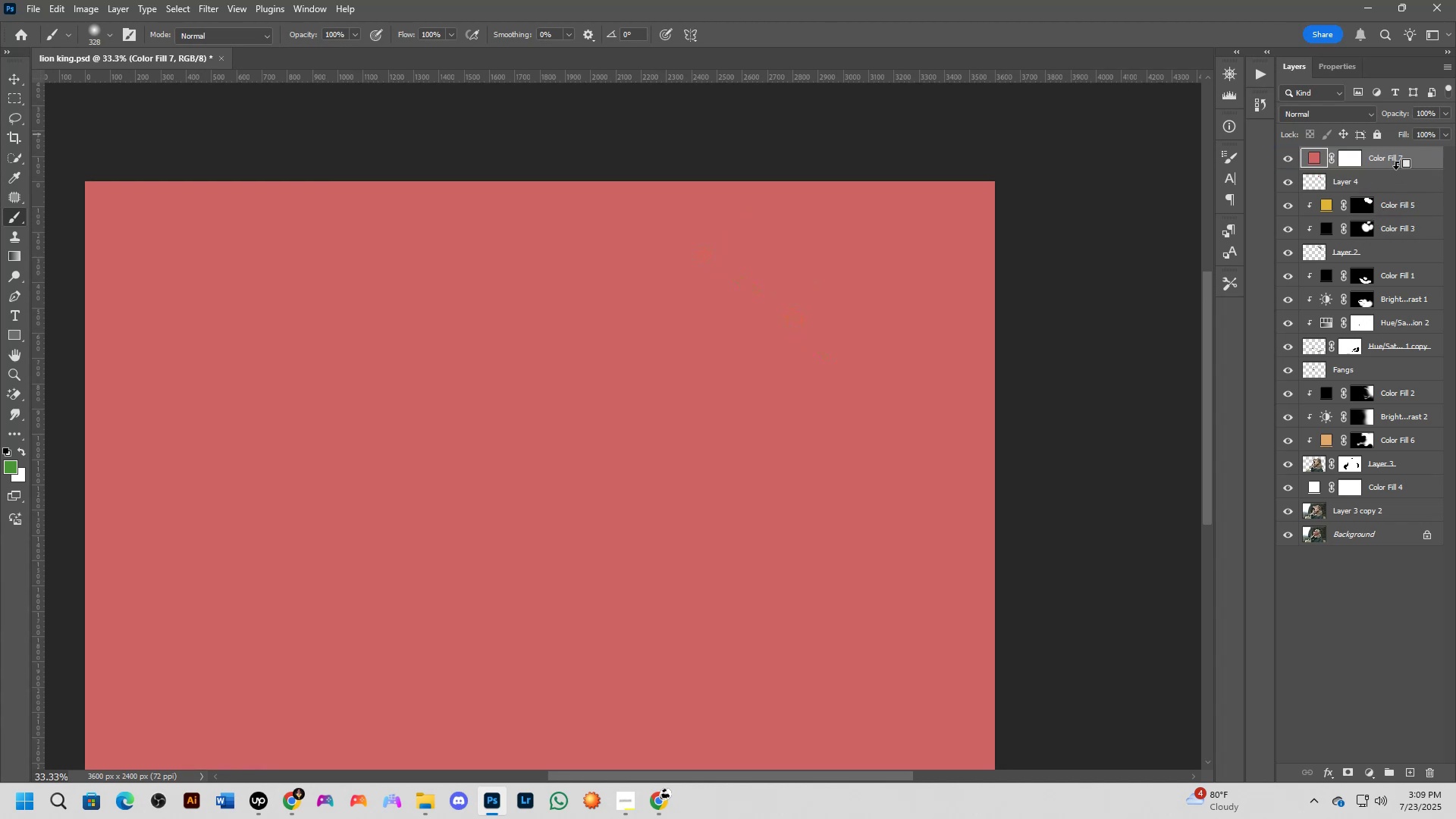 
key(Control+Z)
 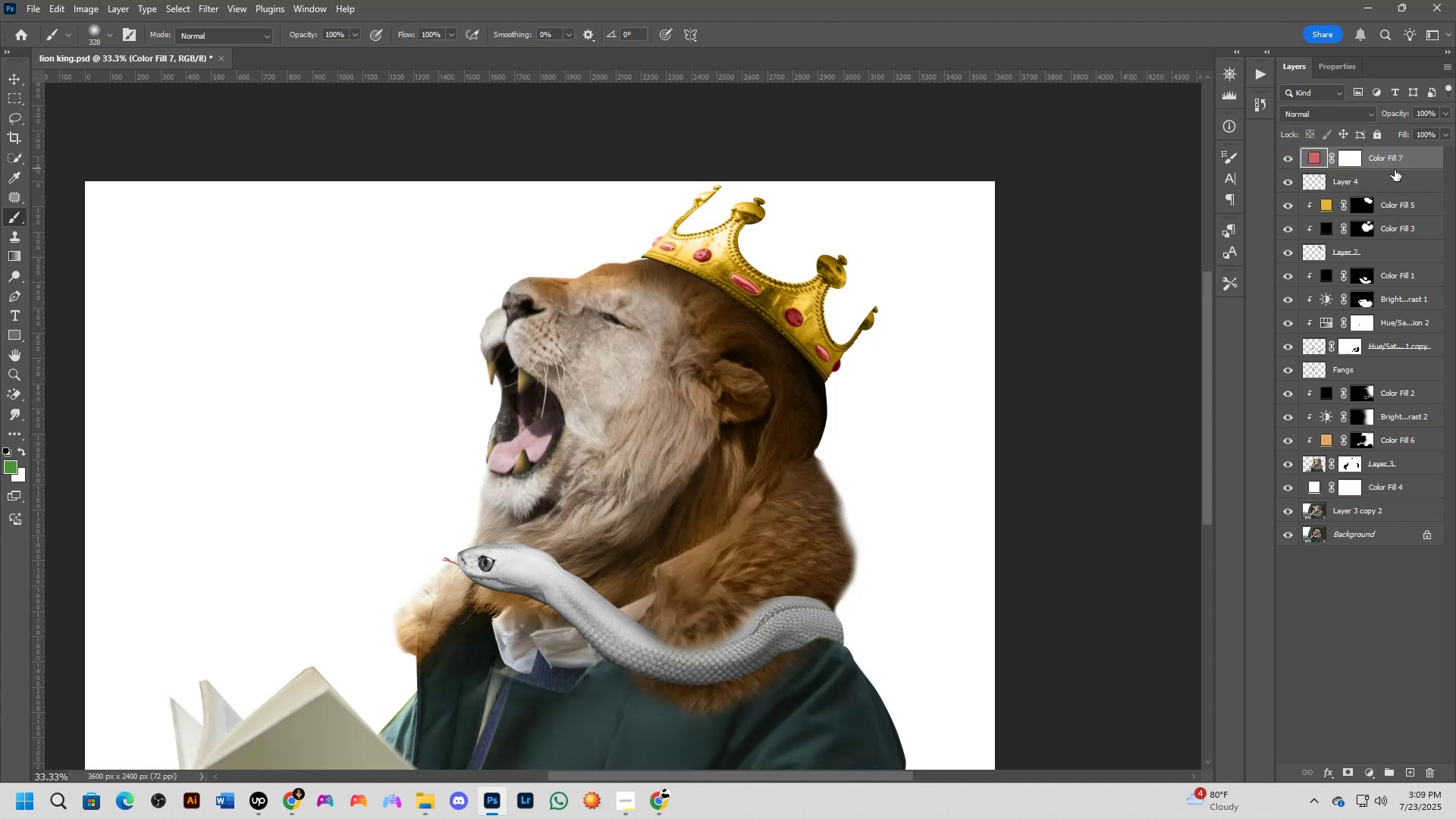 
key(Control+ControlLeft)
 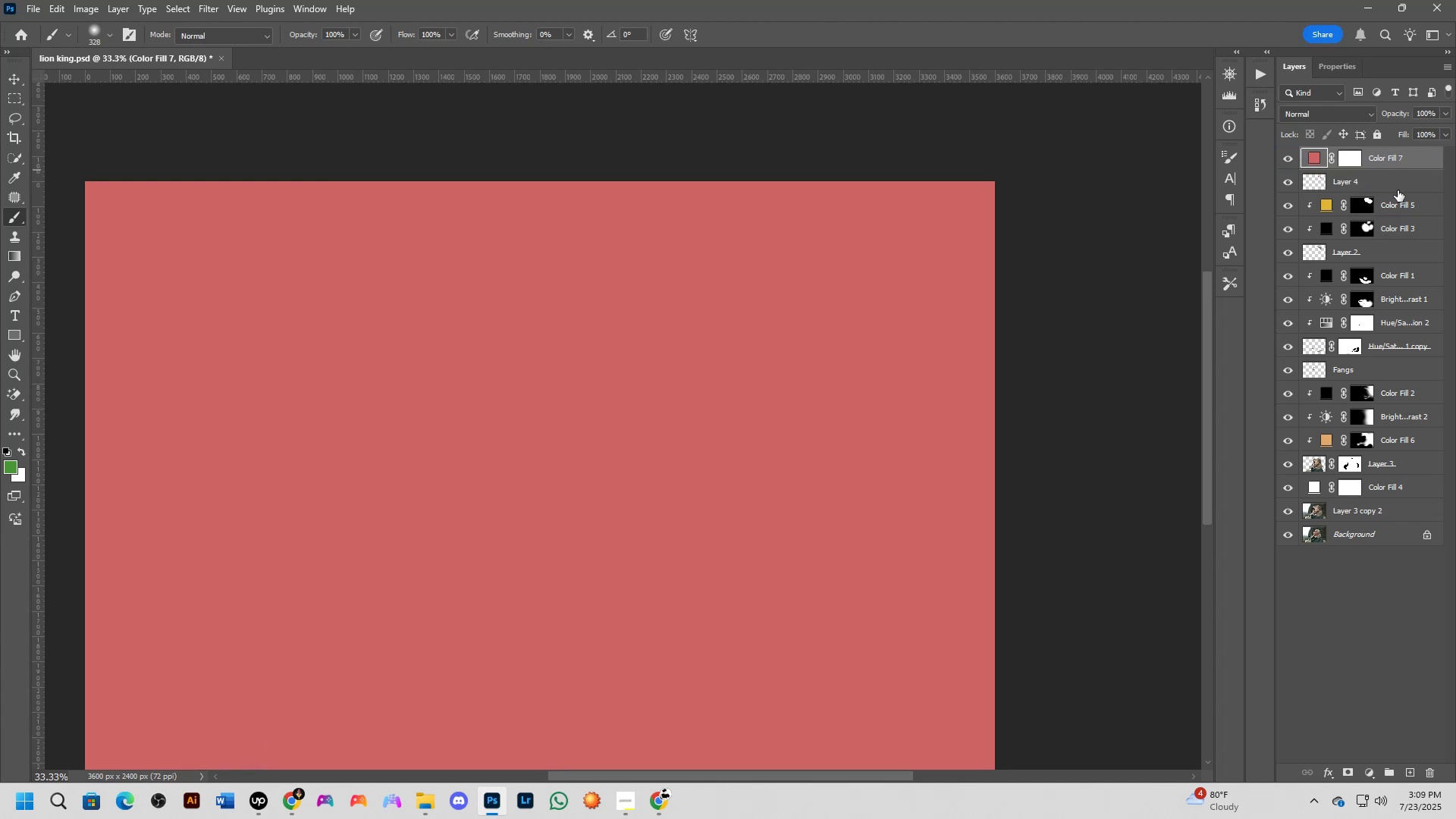 
key(Control+Z)
 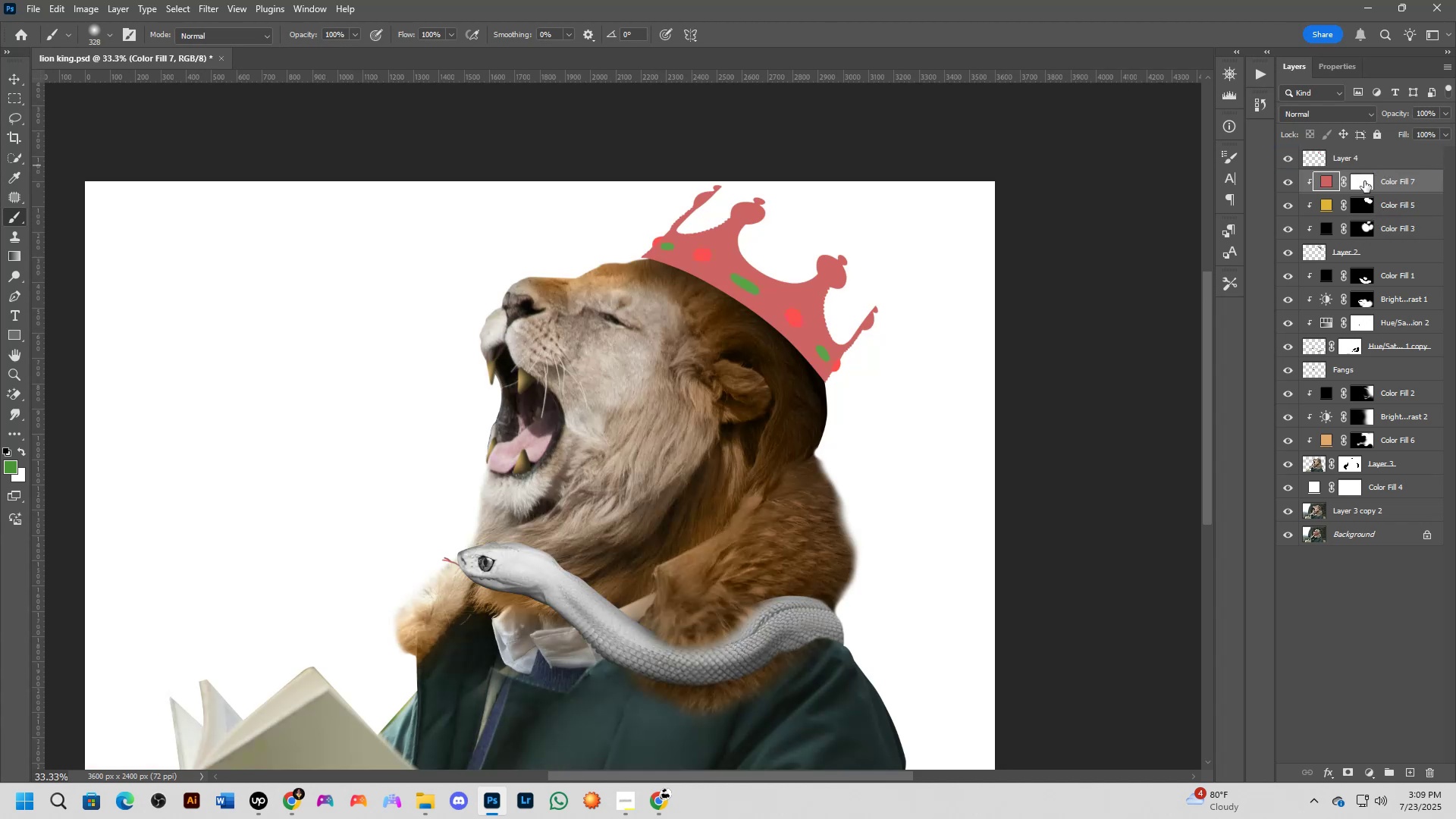 
key(Control+Z)
 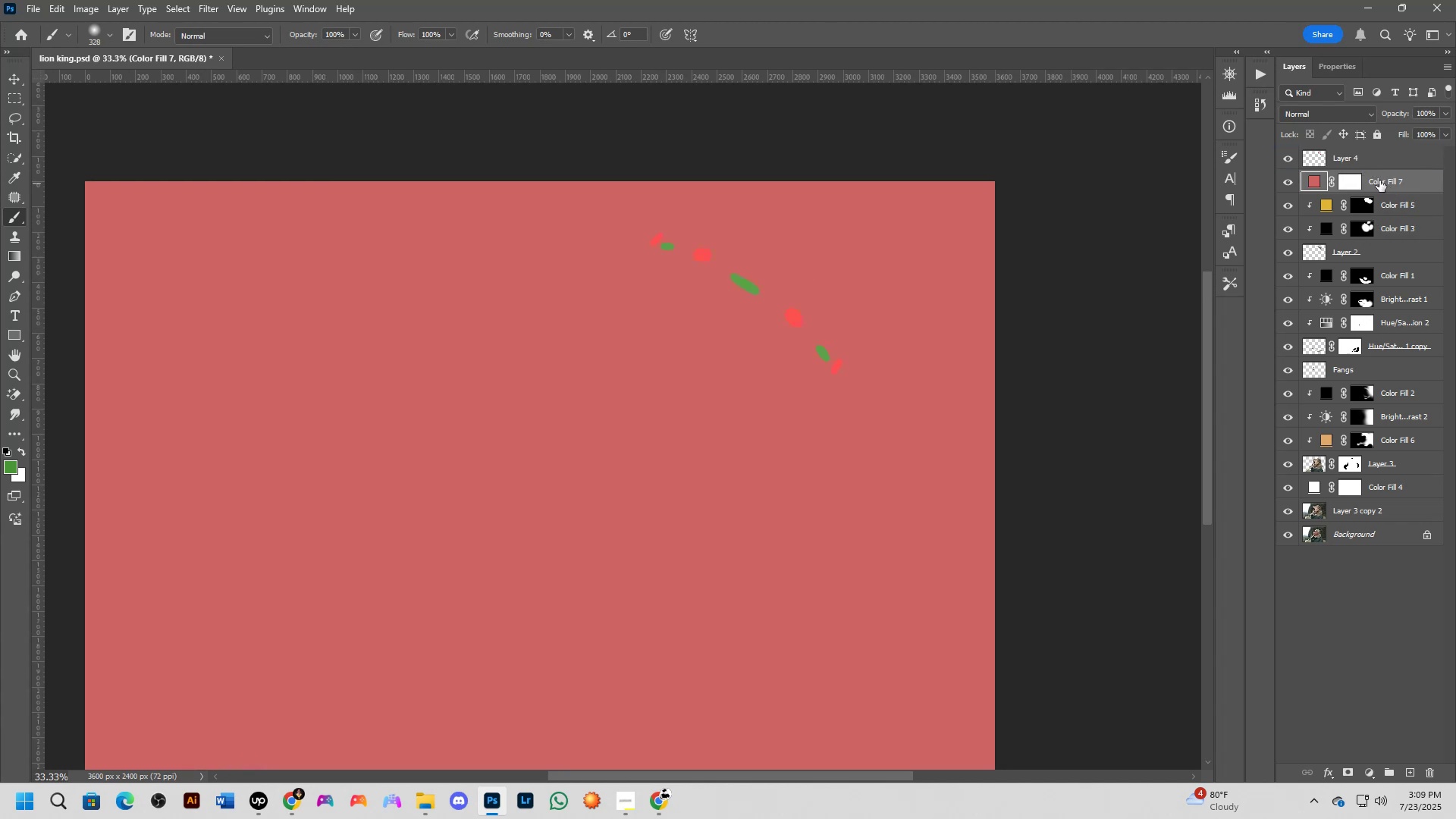 
left_click([1356, 180])
 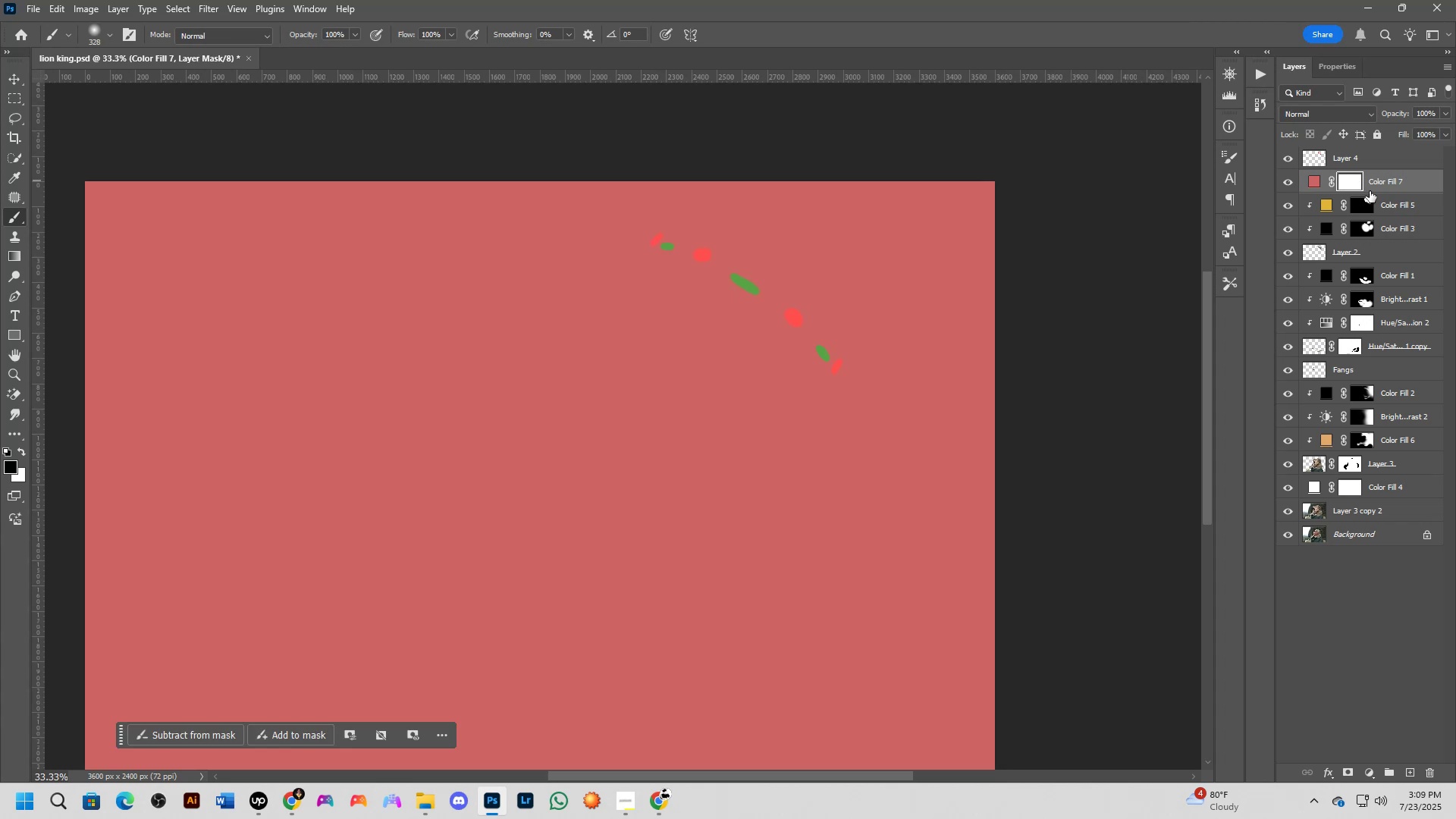 
key(Control+I)
 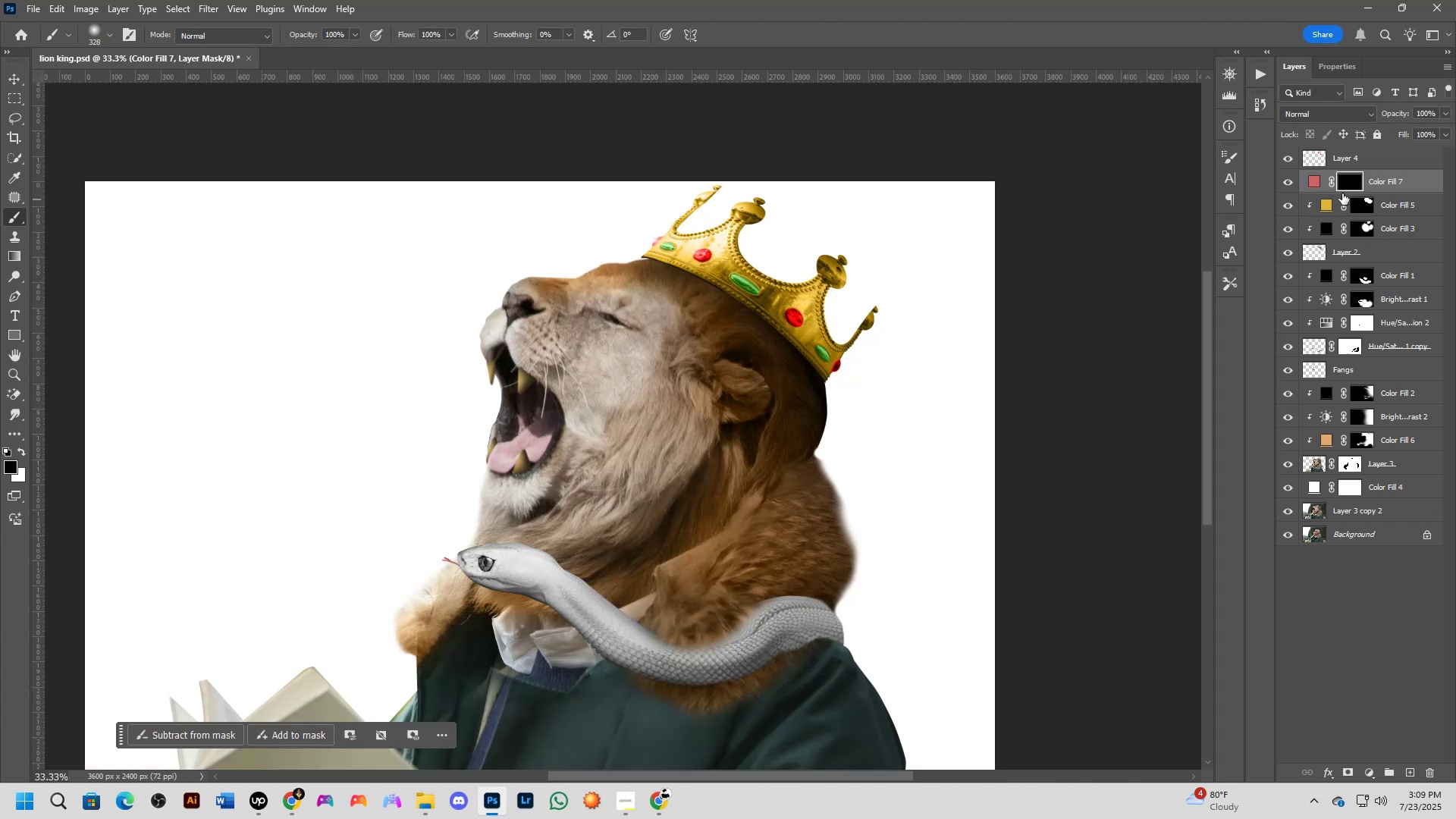 
key(Shift+ShiftLeft)
 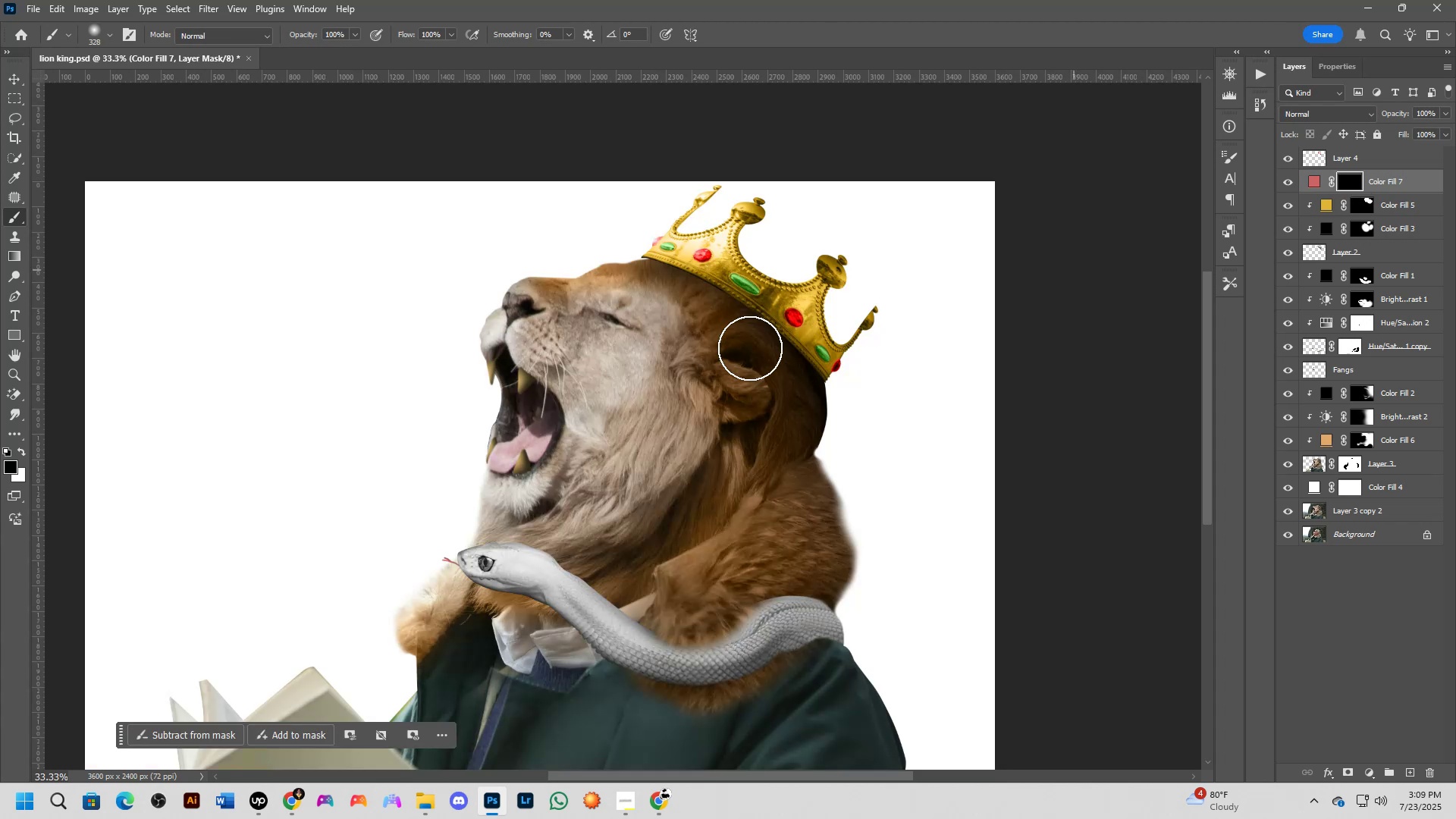 
scroll: coordinate [519, 412], scroll_direction: up, amount: 6.0
 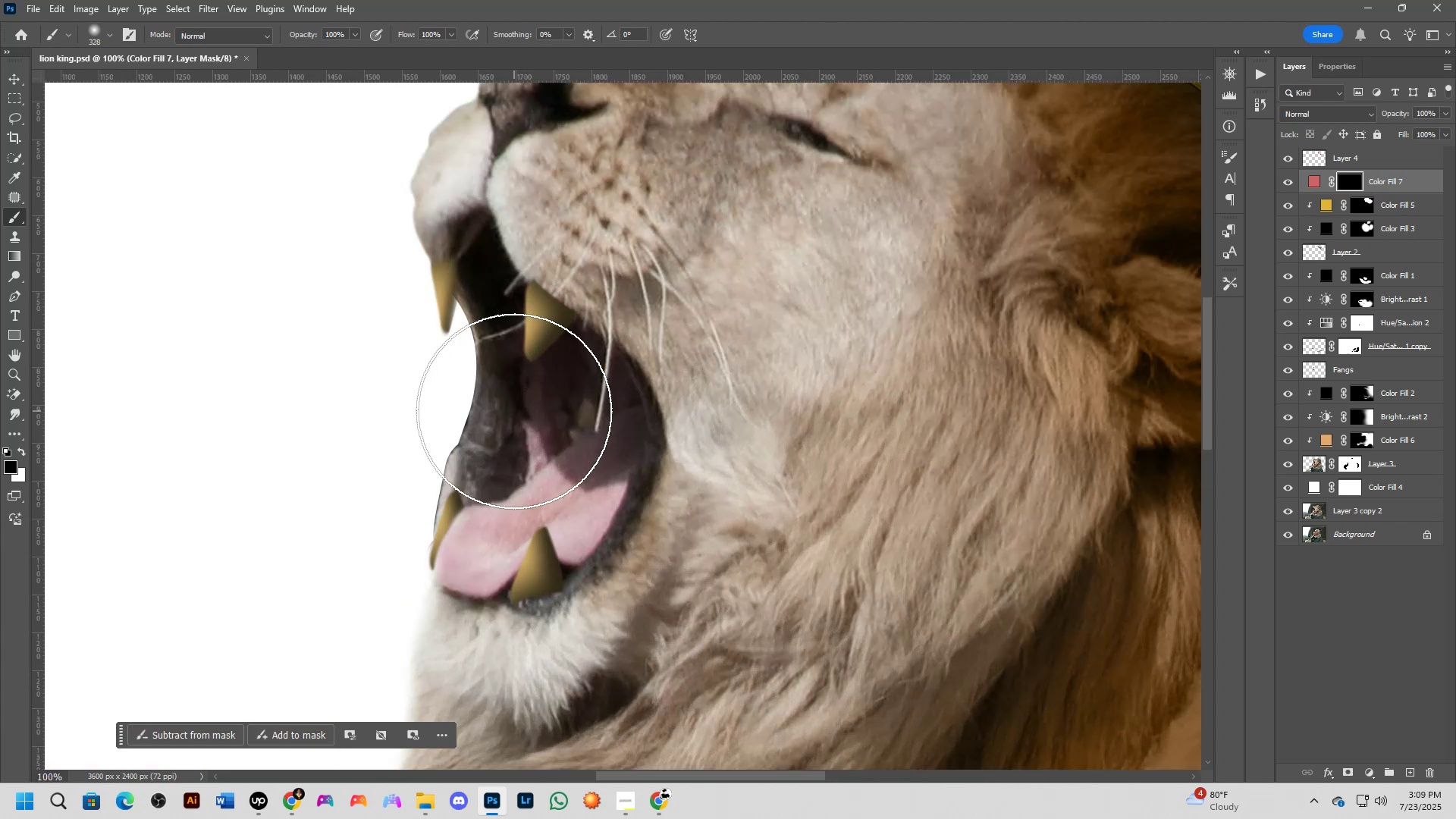 
hold_key(key=AltLeft, duration=0.56)
 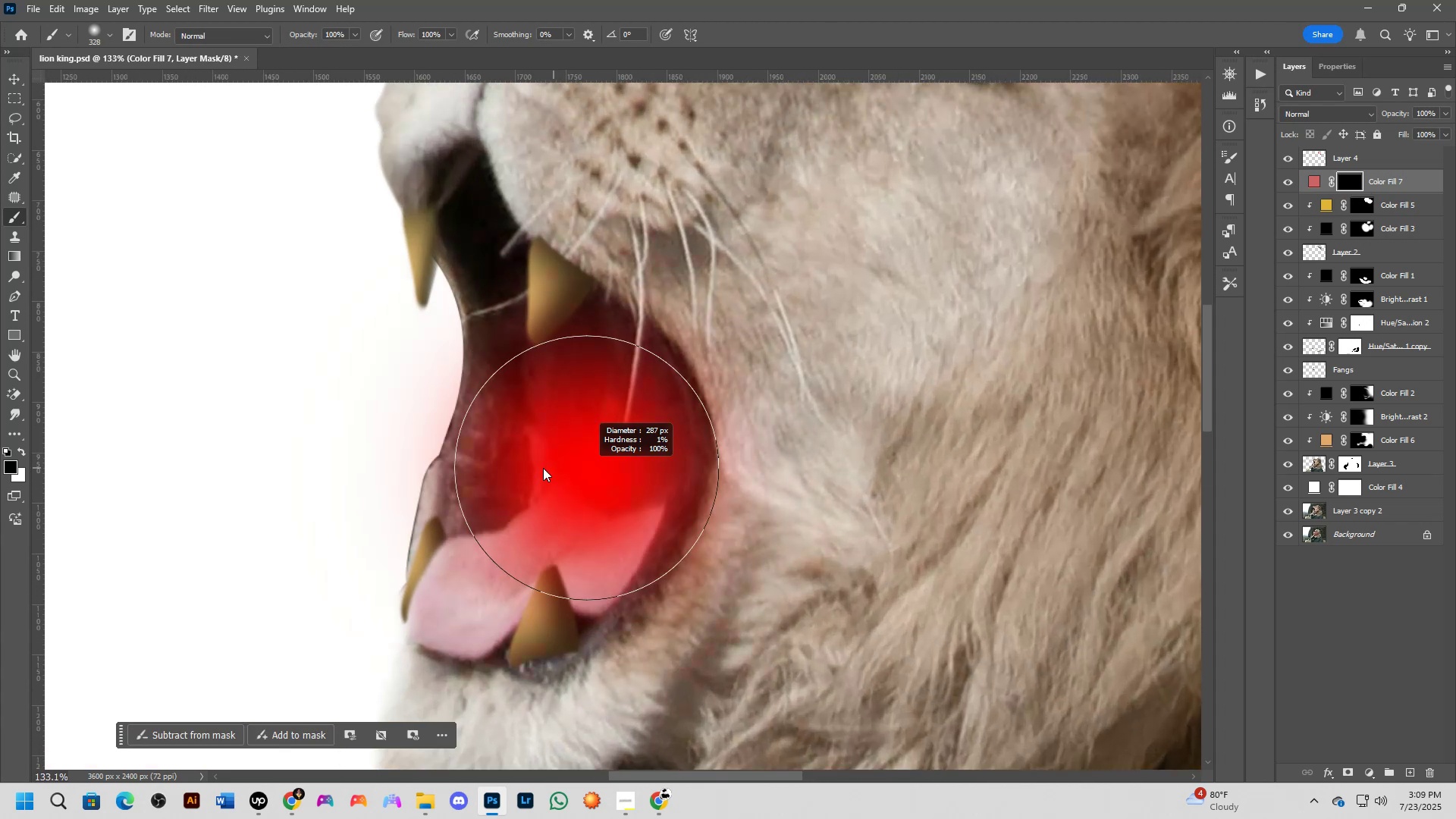 
scroll: coordinate [484, 564], scroll_direction: up, amount: 3.0
 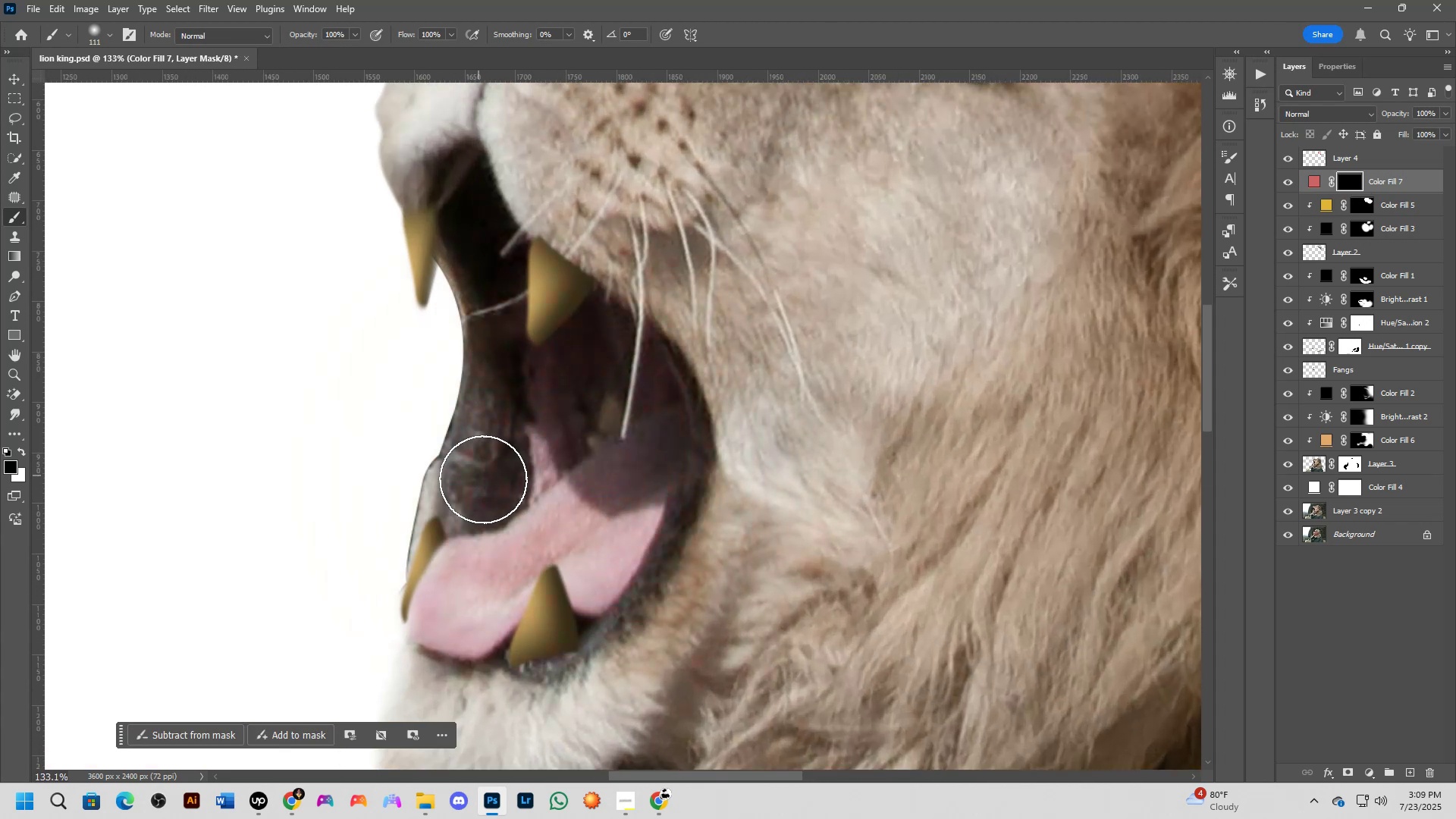 
hold_key(key=AltLeft, duration=0.58)
 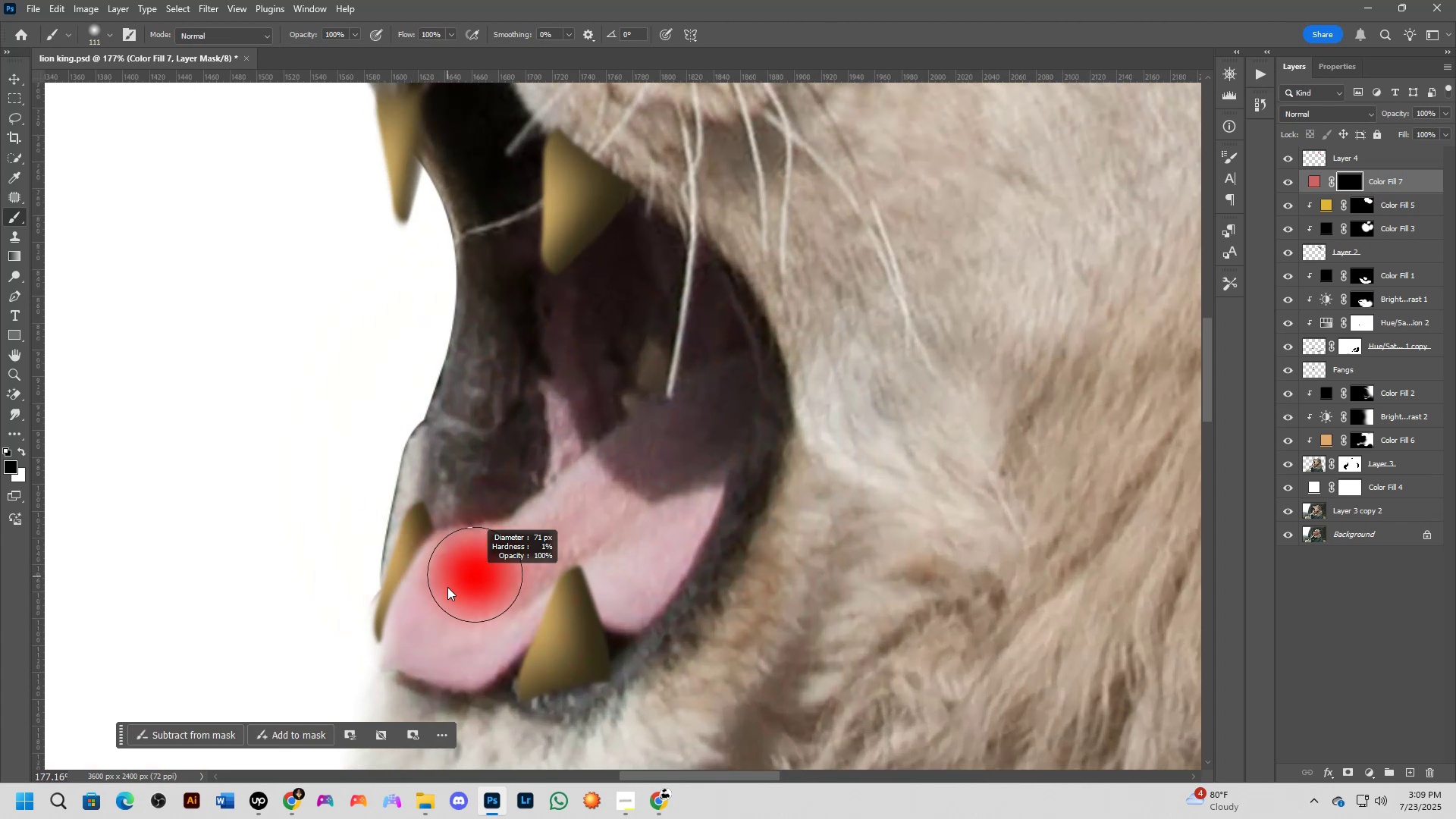 
hold_key(key=Space, duration=0.55)
 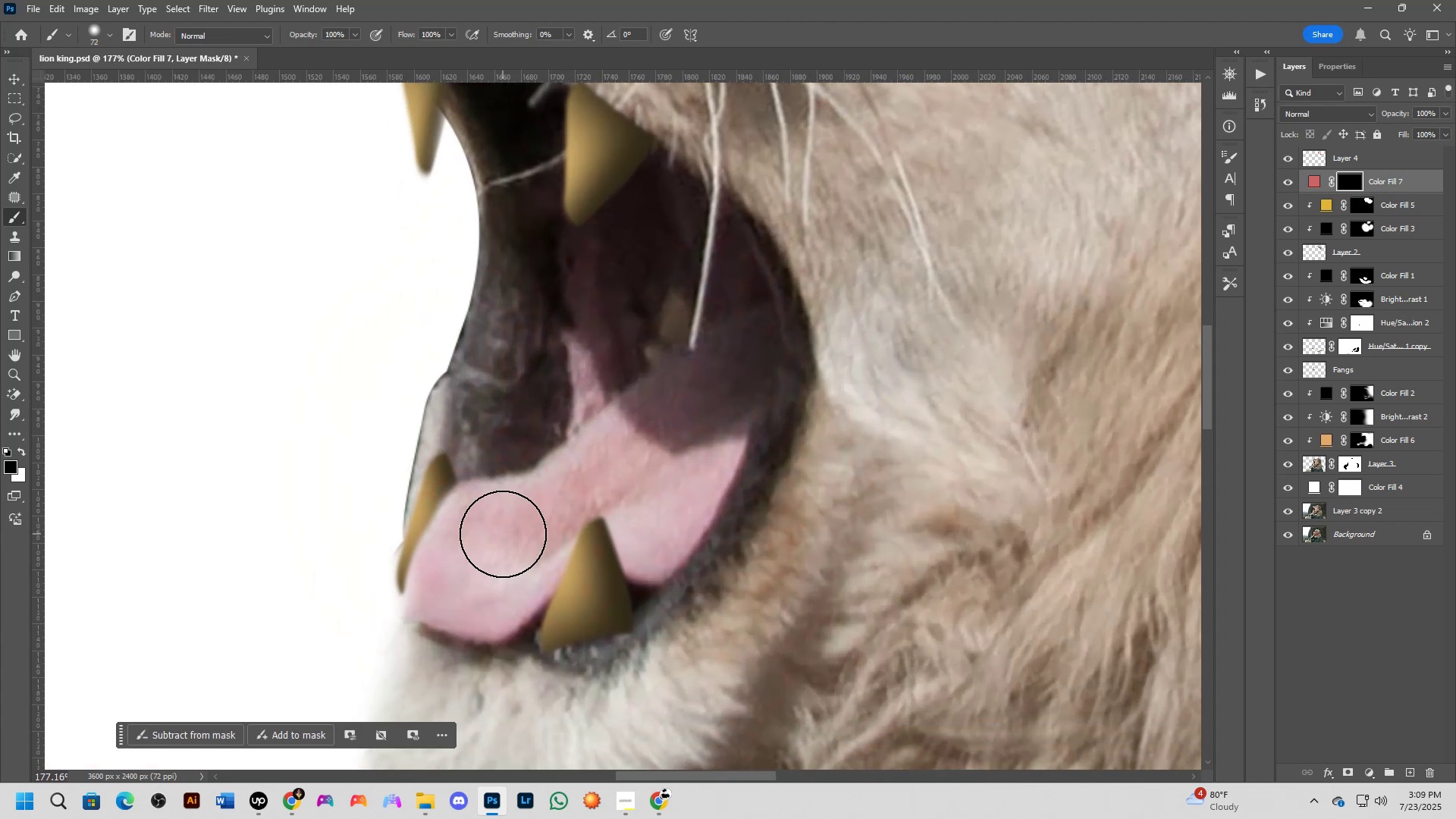 
left_click_drag(start_coordinate=[479, 586], to_coordinate=[502, 538])
 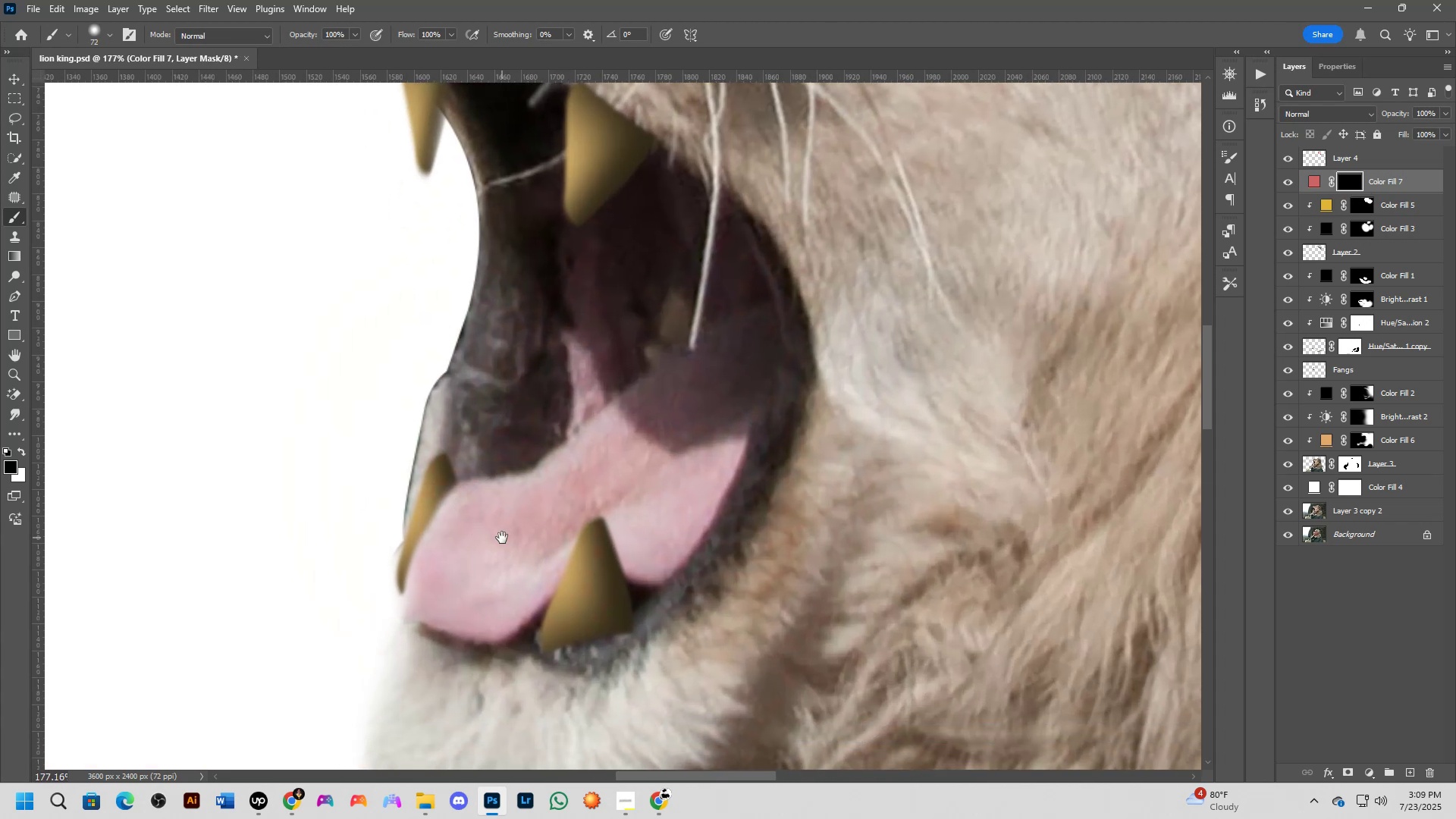 
hold_key(key=AltLeft, duration=0.39)
 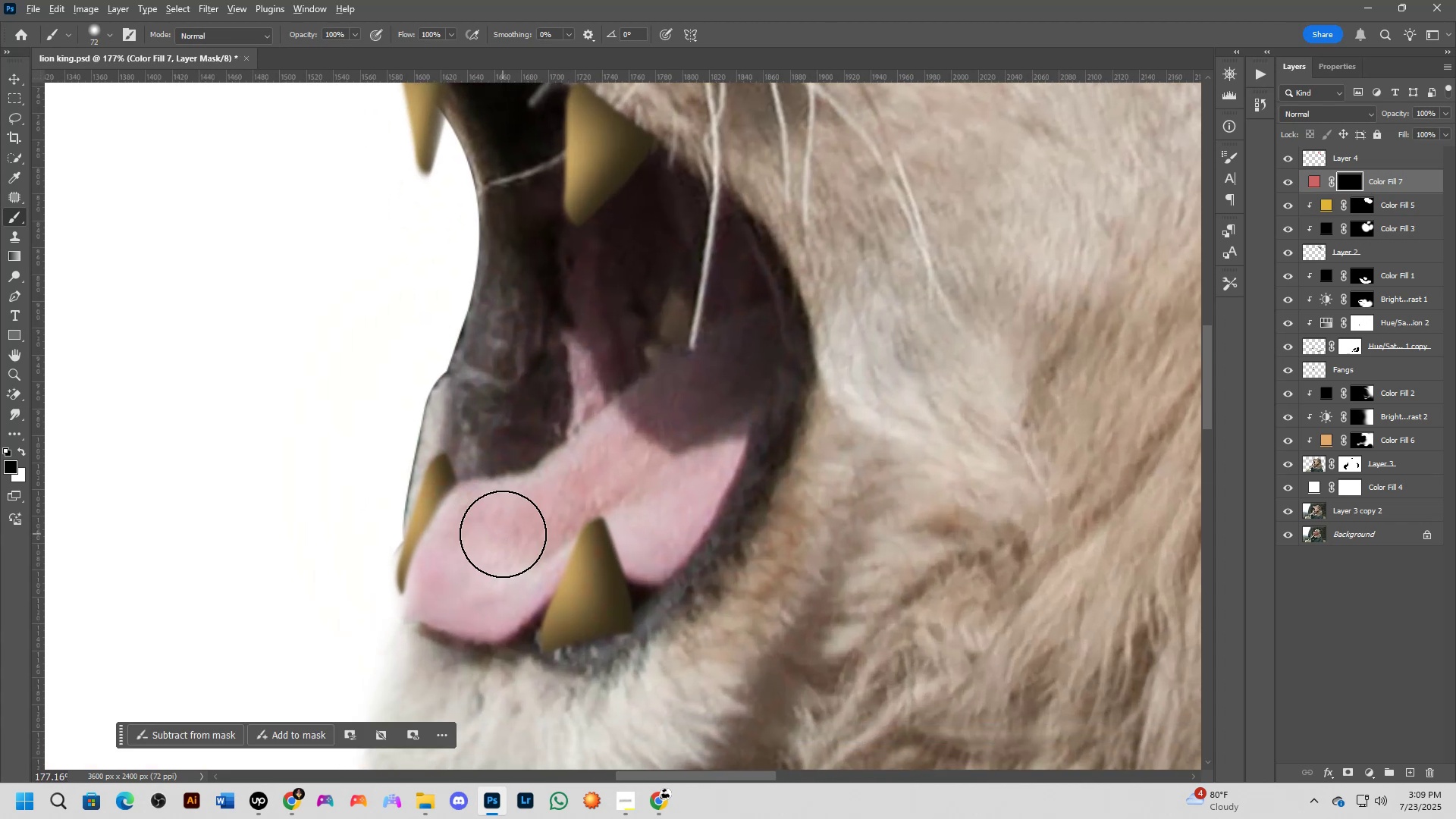 
key(Alt+AltLeft)
 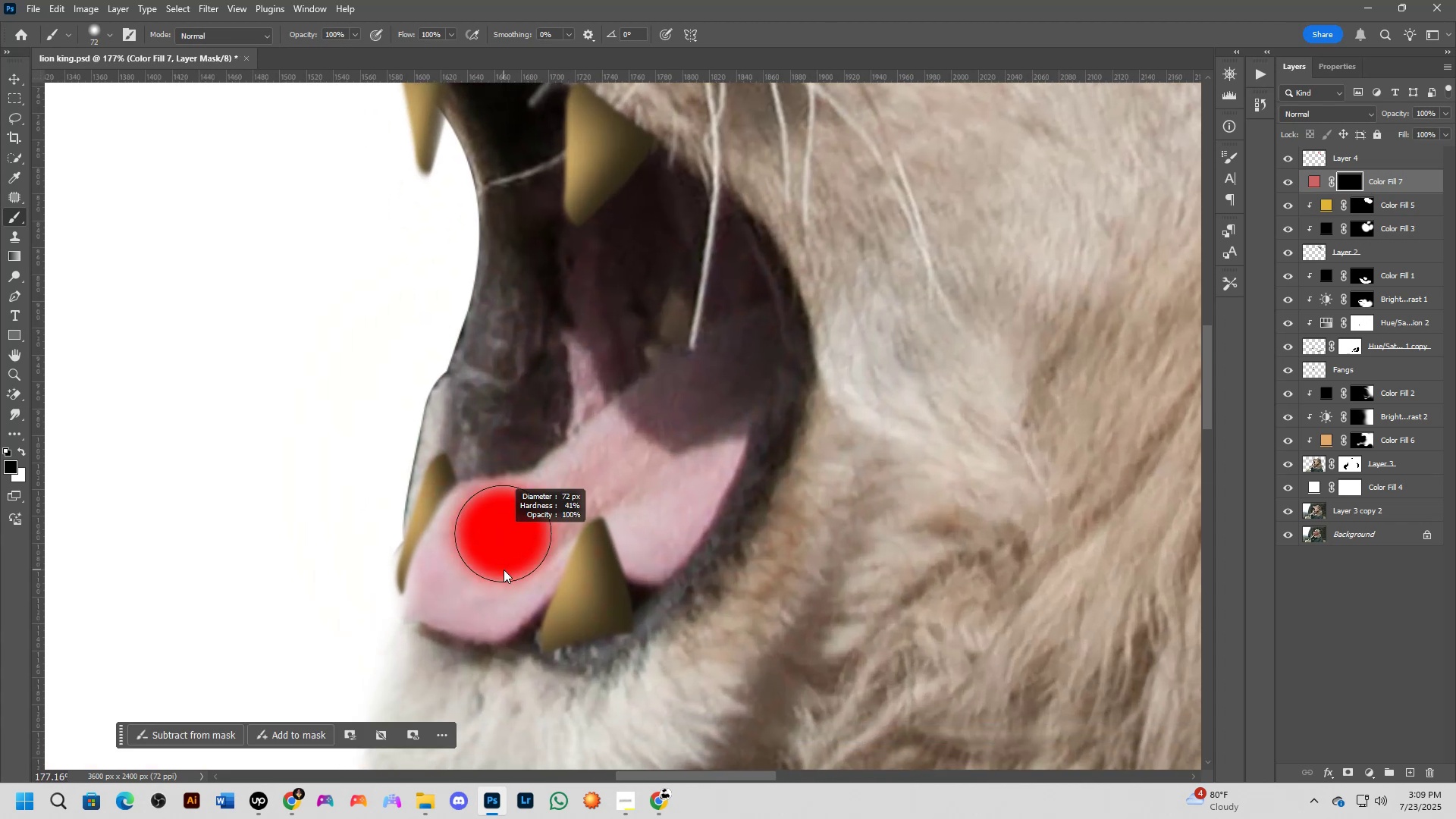 
left_click_drag(start_coordinate=[504, 502], to_coordinate=[468, 537])
 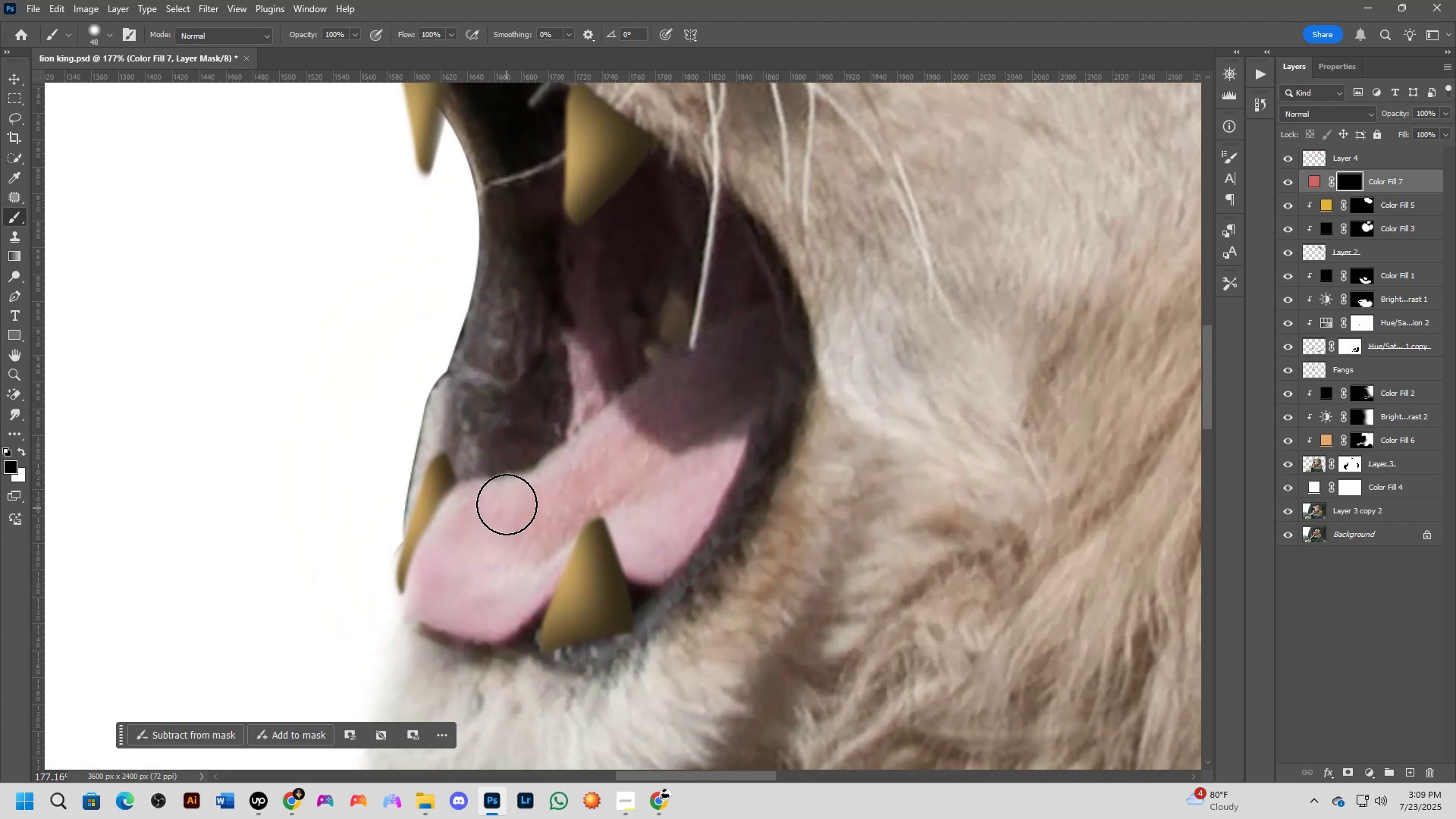 
key(X)
 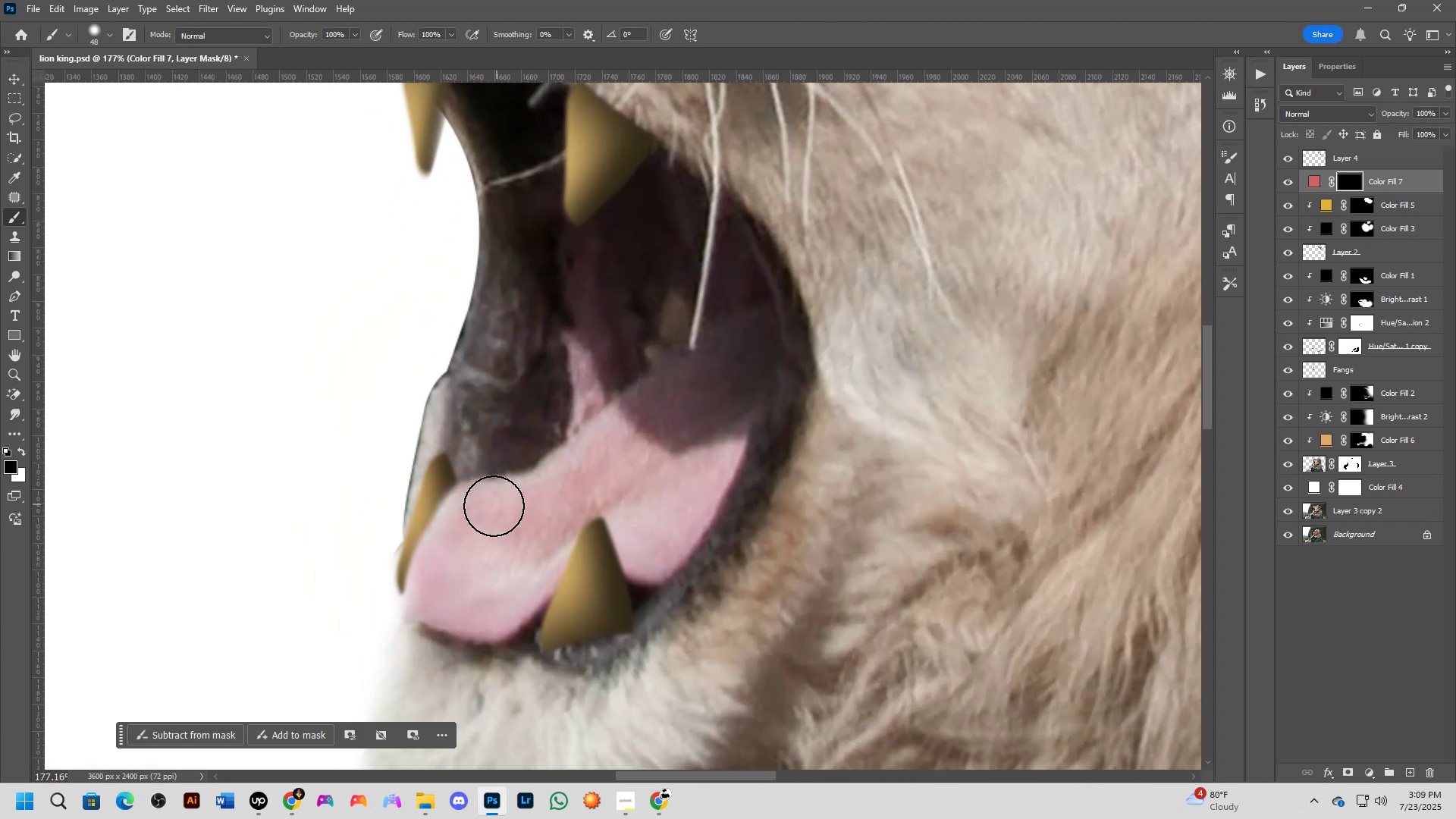 
left_click_drag(start_coordinate=[485, 511], to_coordinate=[457, 557])
 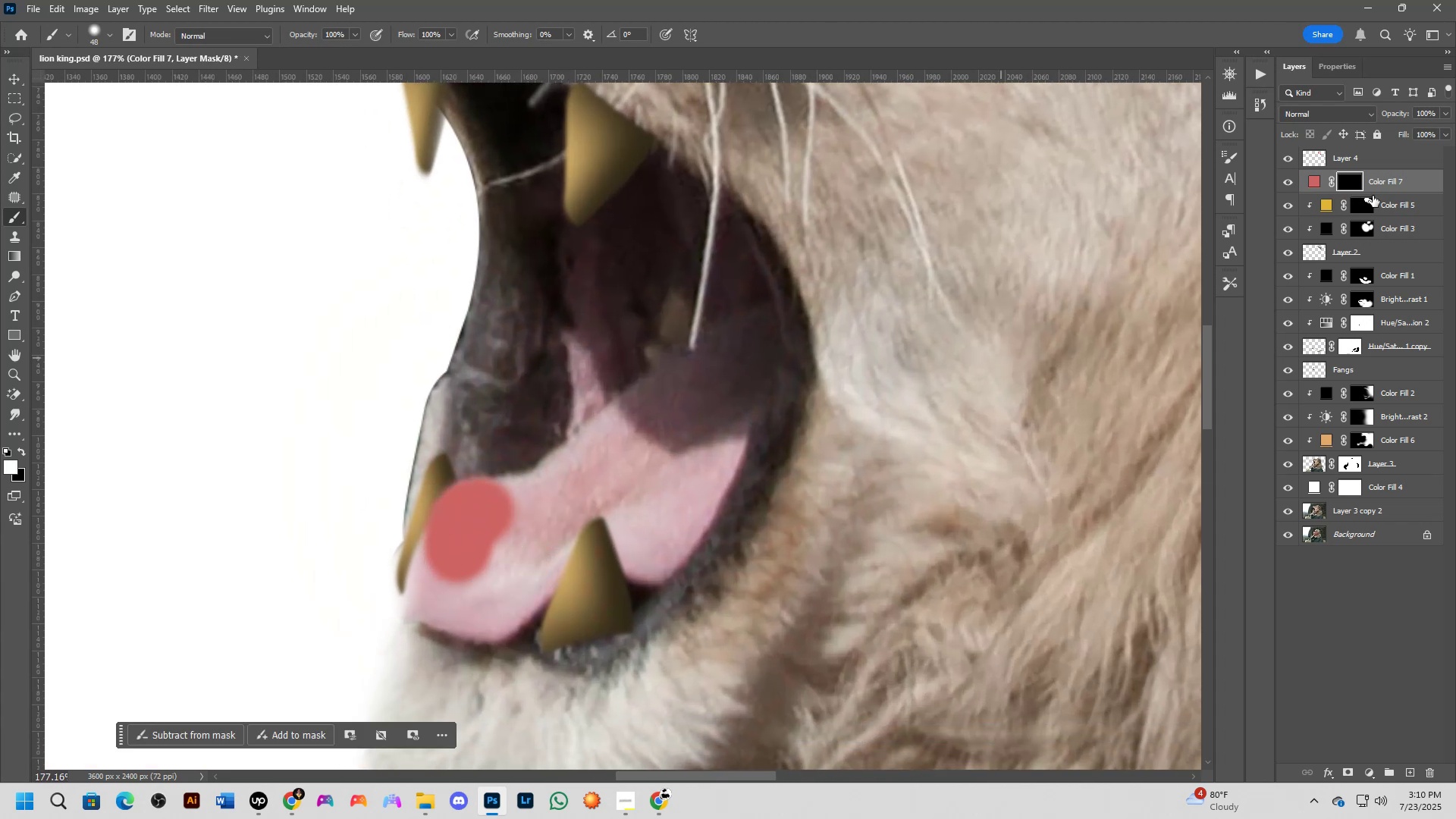 
left_click([1354, 118])
 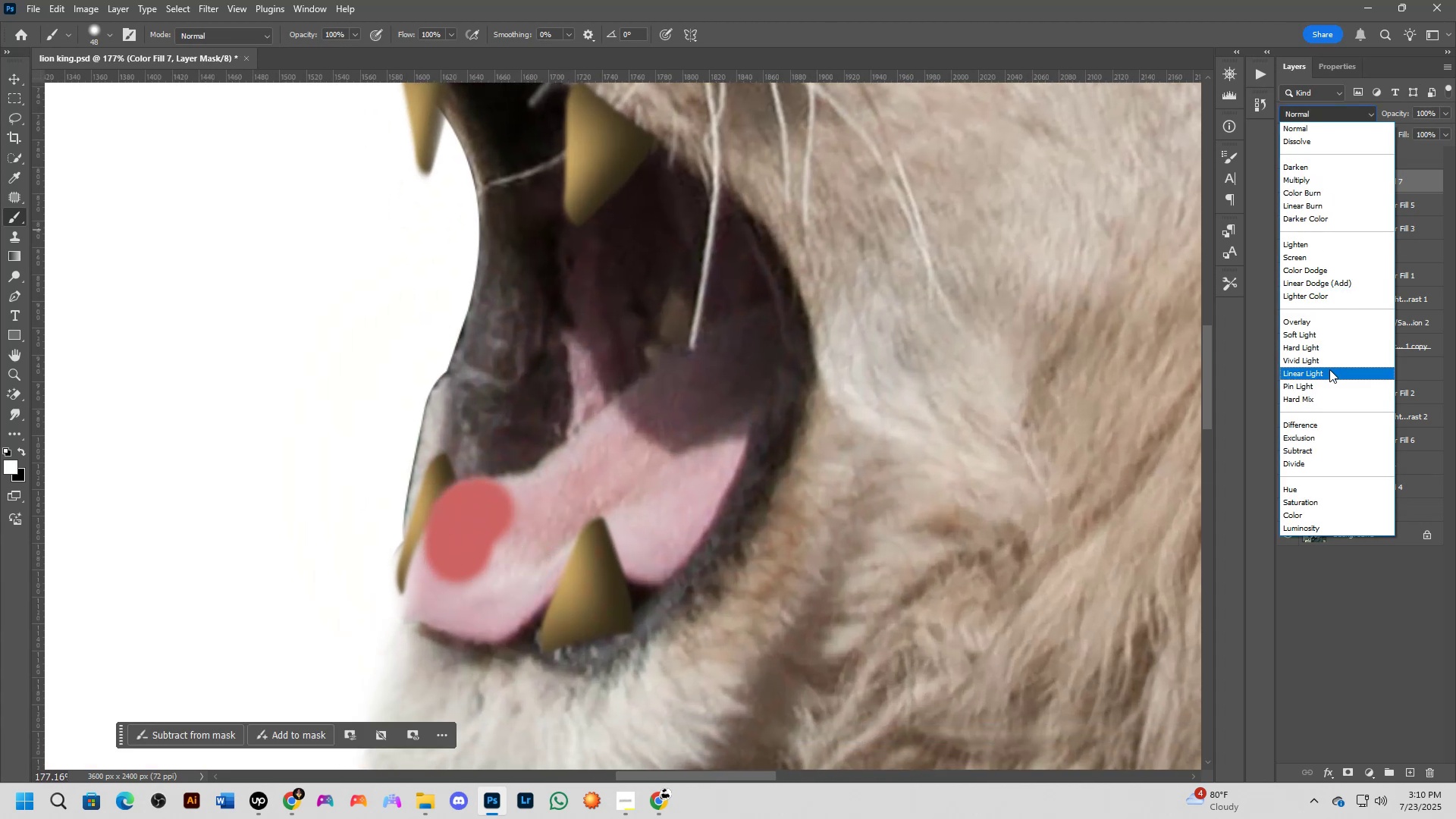 
left_click([1298, 511])
 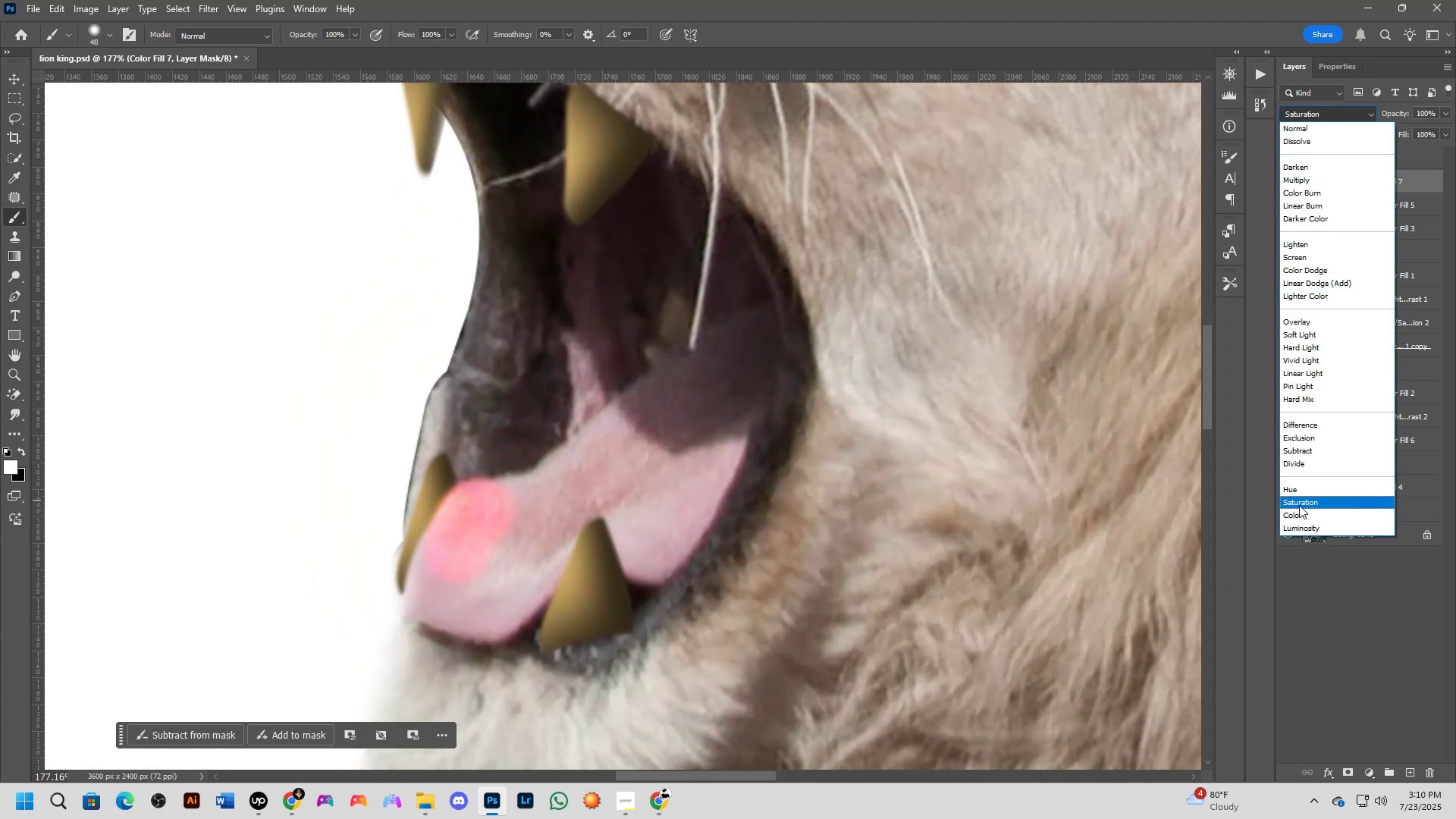 
hold_key(key=Space, duration=0.45)
 